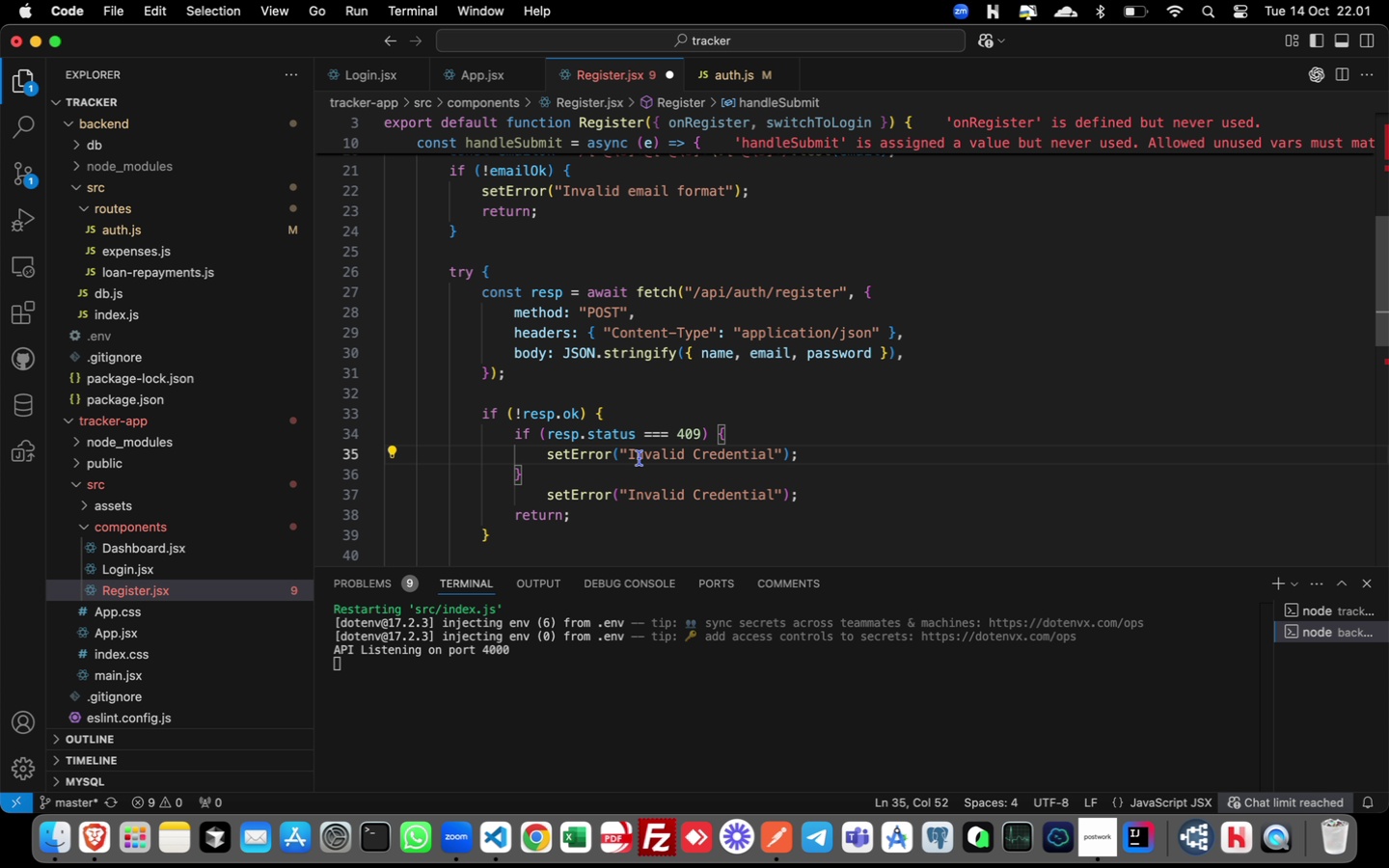 
left_click_drag(start_coordinate=[629, 451], to_coordinate=[774, 459])
 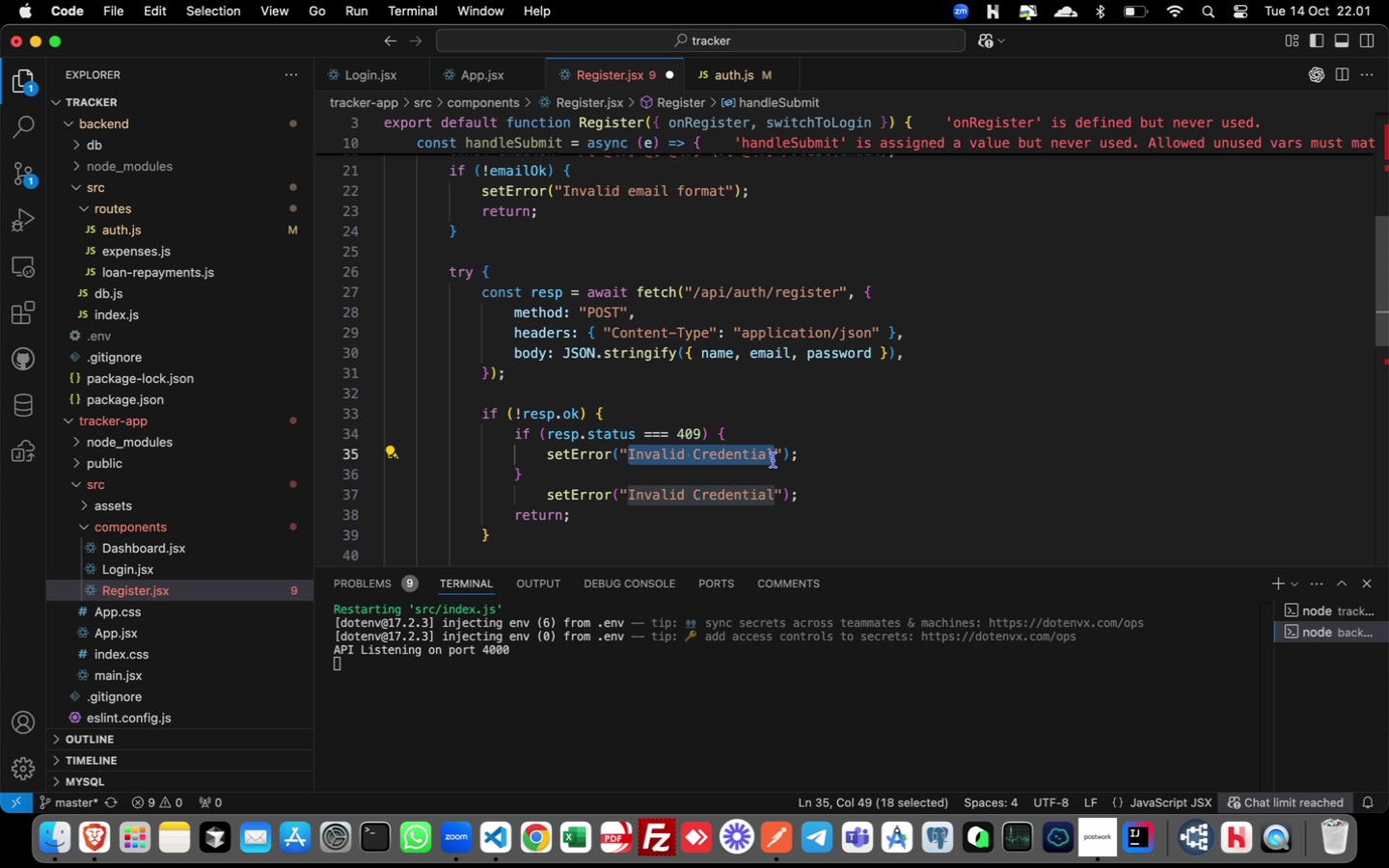 
type(Email A)
key(Backspace)
type(a;l)
key(Backspace)
type(ready registered)
 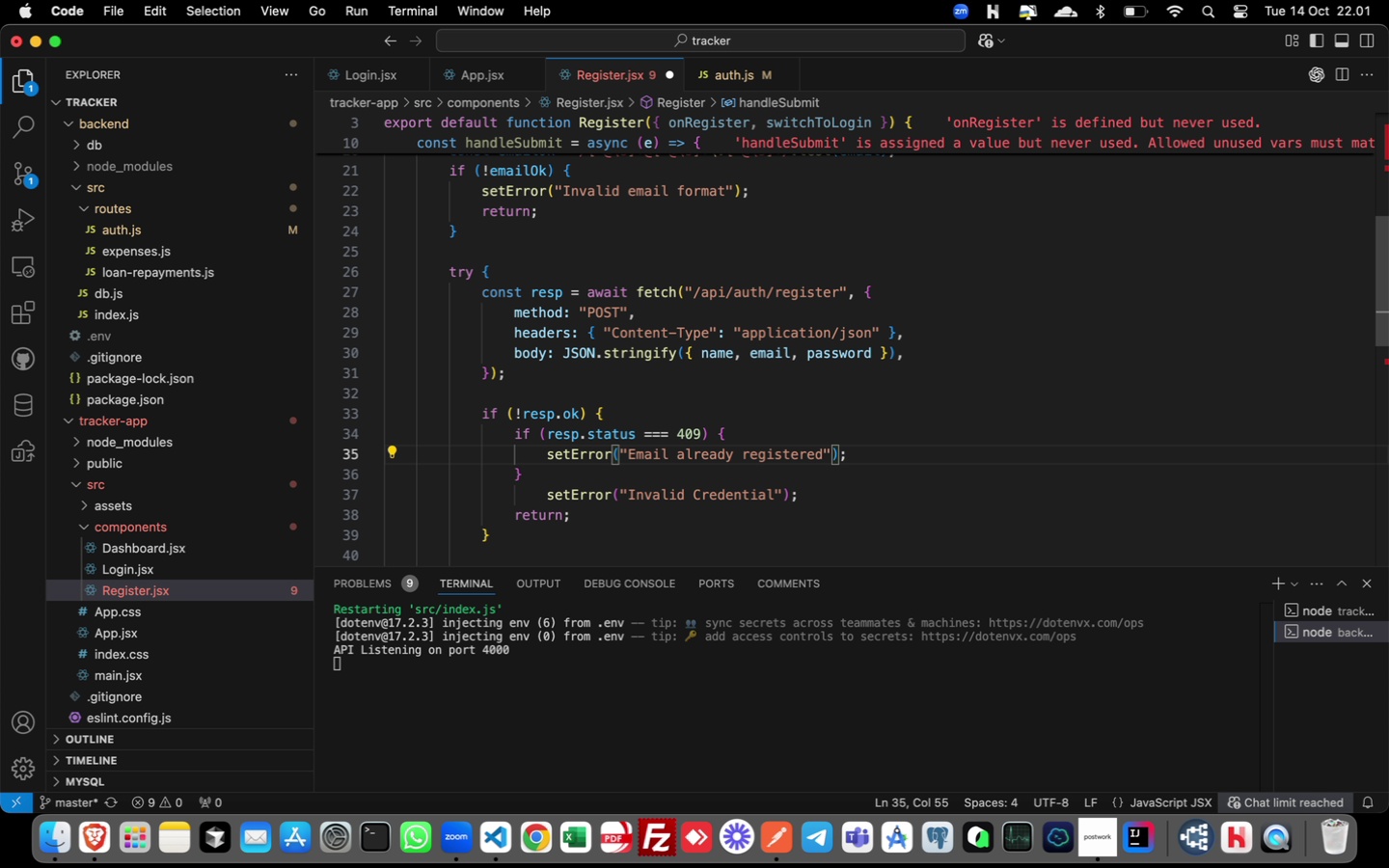 
left_click([744, 83])
 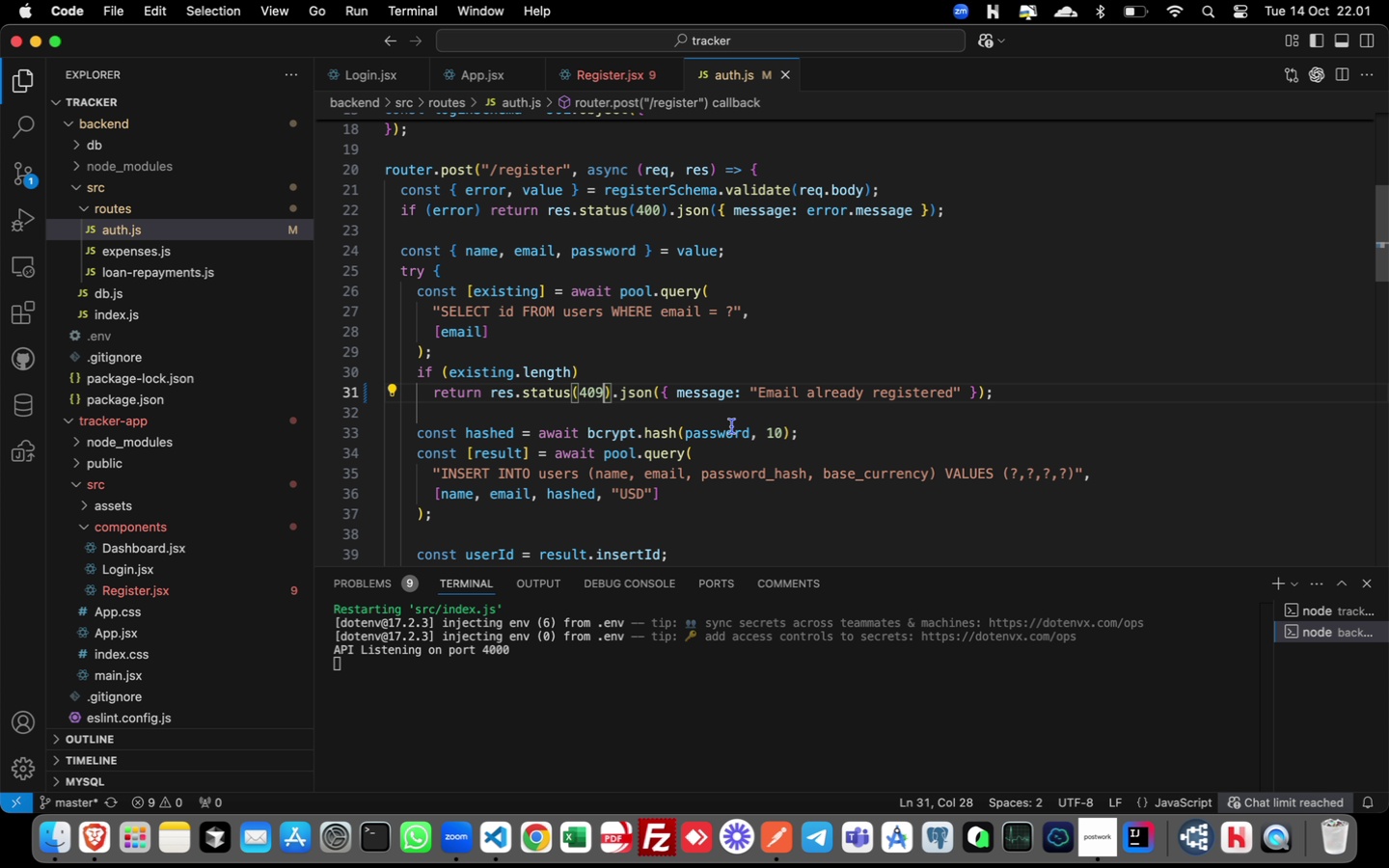 
scroll: coordinate [696, 358], scroll_direction: down, amount: 8.0
 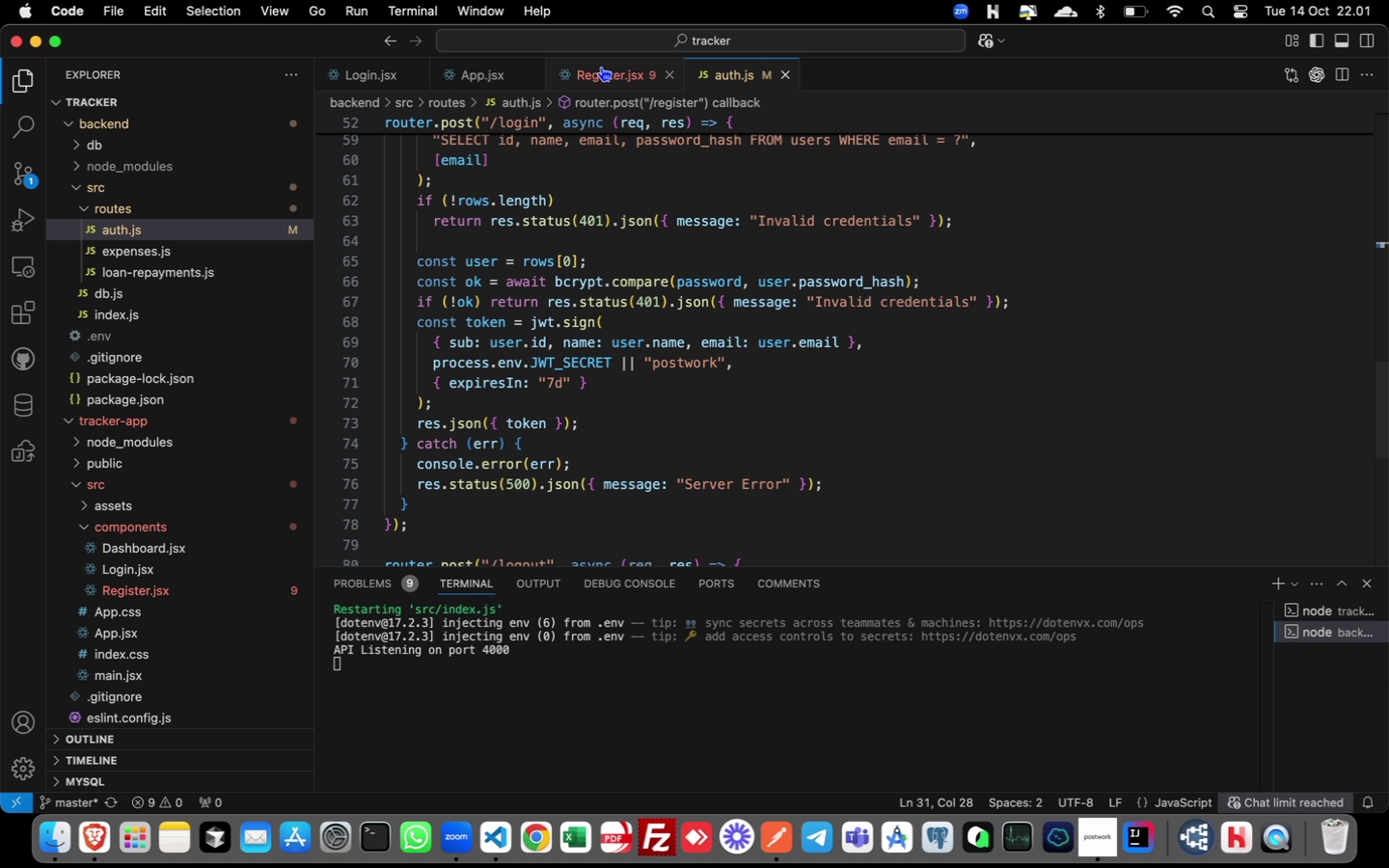 
left_click([603, 74])
 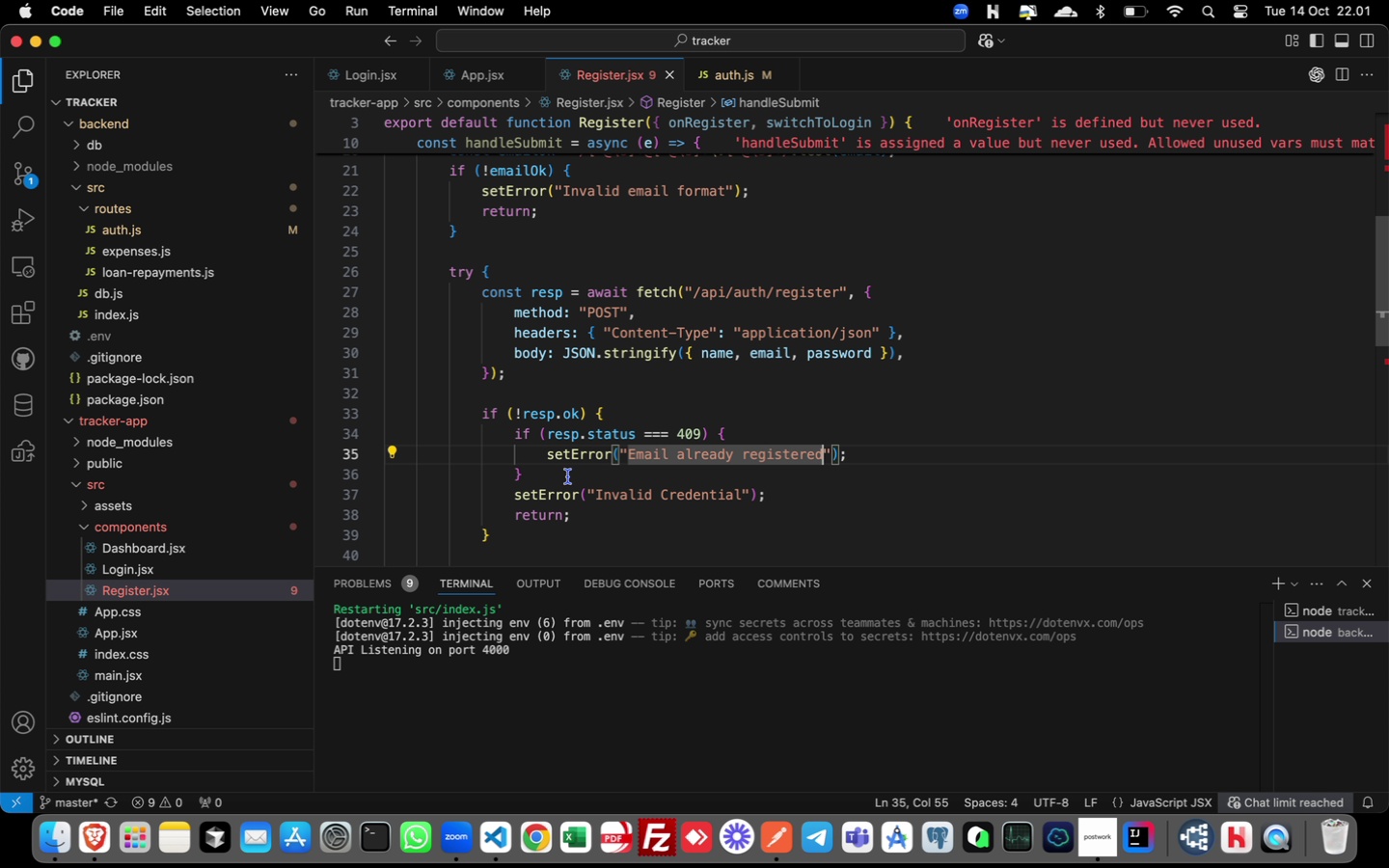 
left_click([539, 474])
 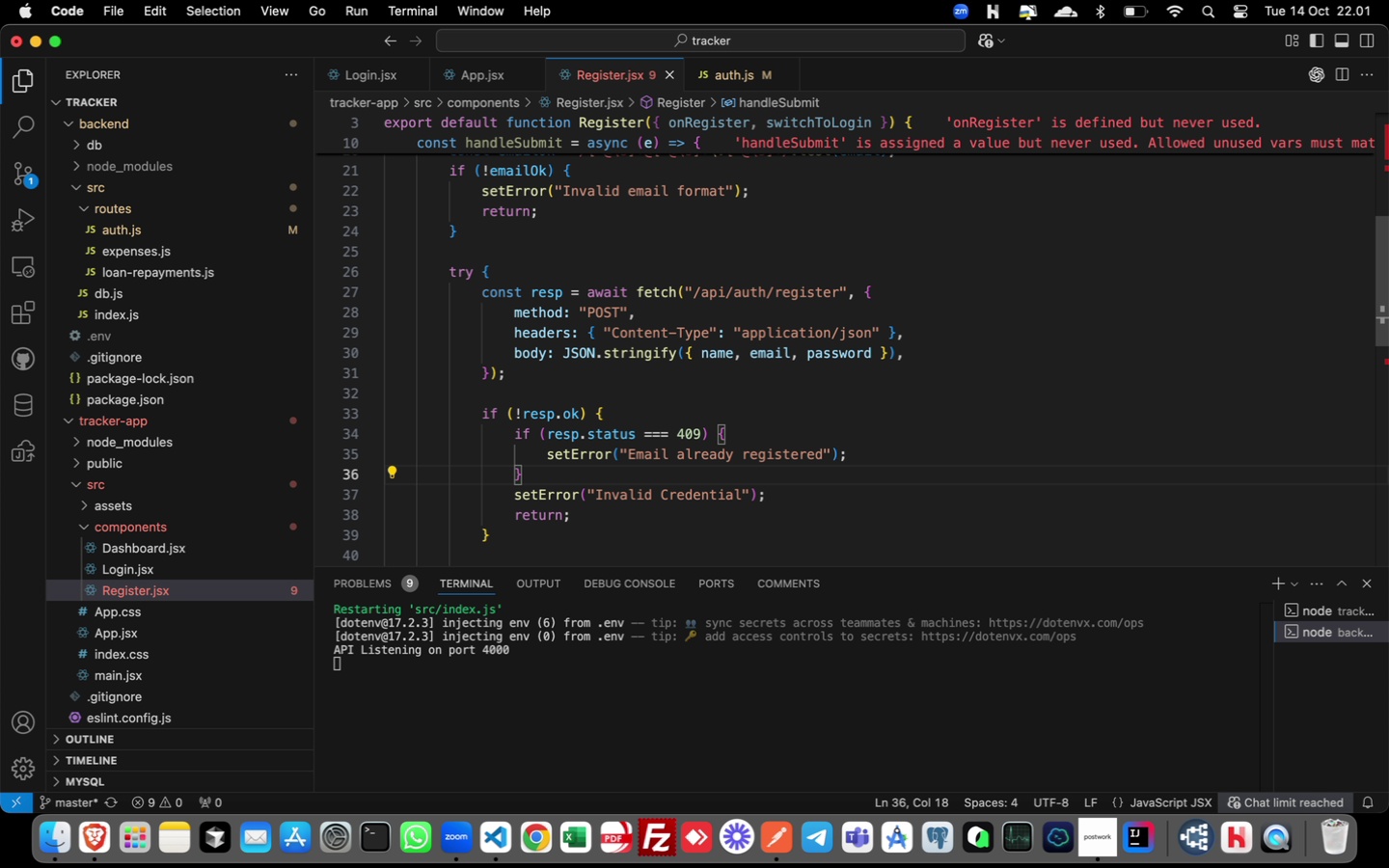 
type( else {)
 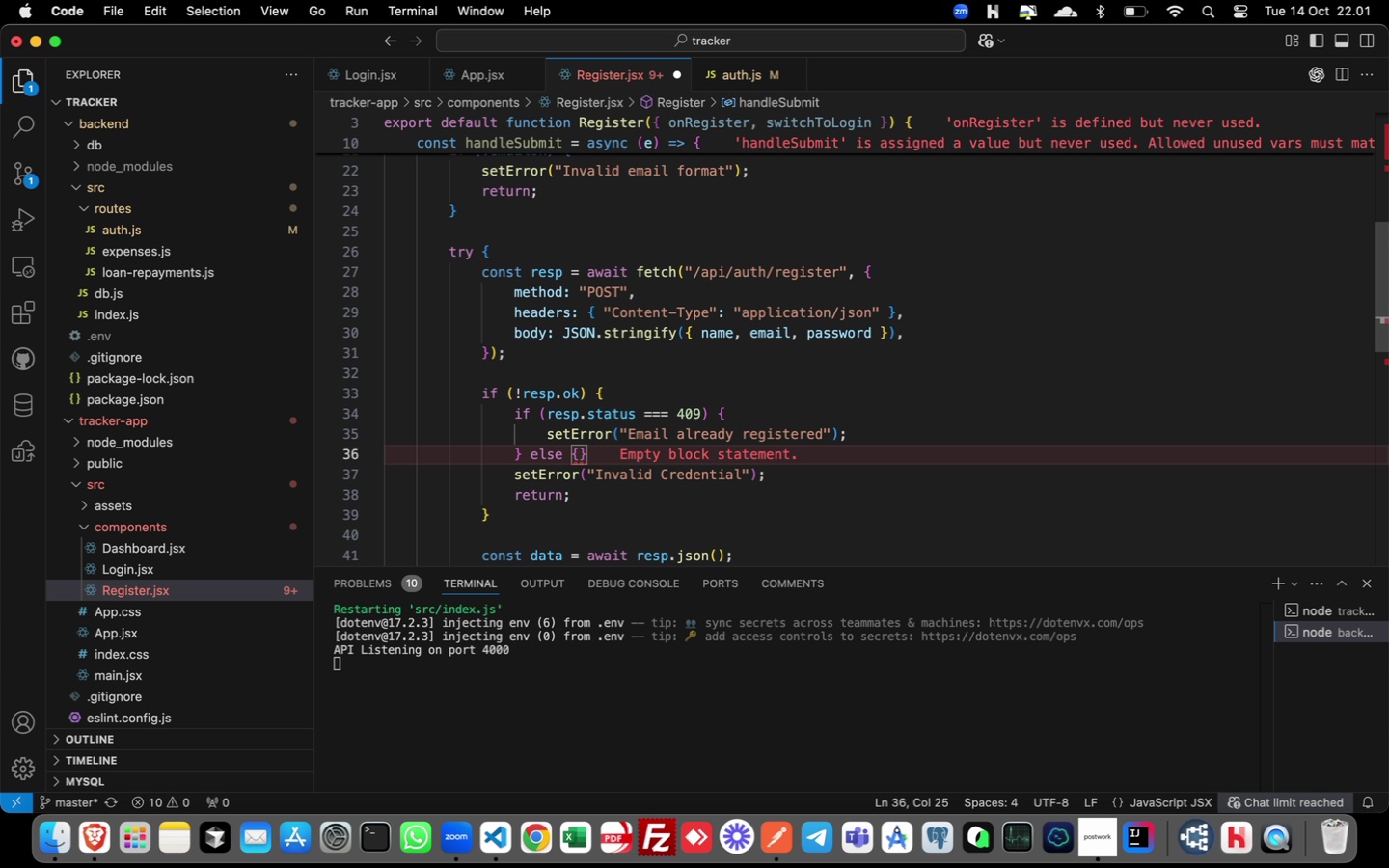 
key(ArrowRight)
 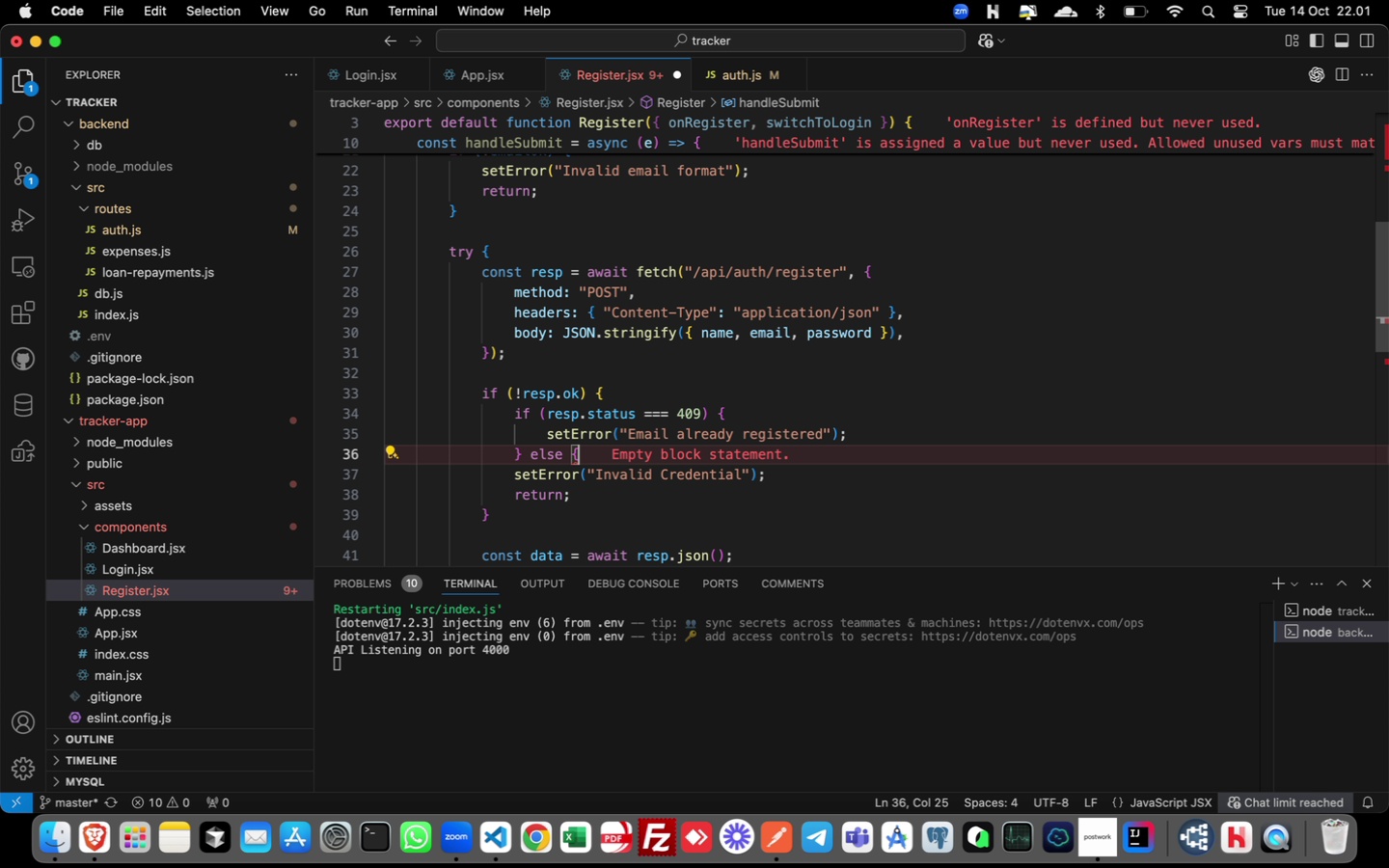 
key(Backspace)
 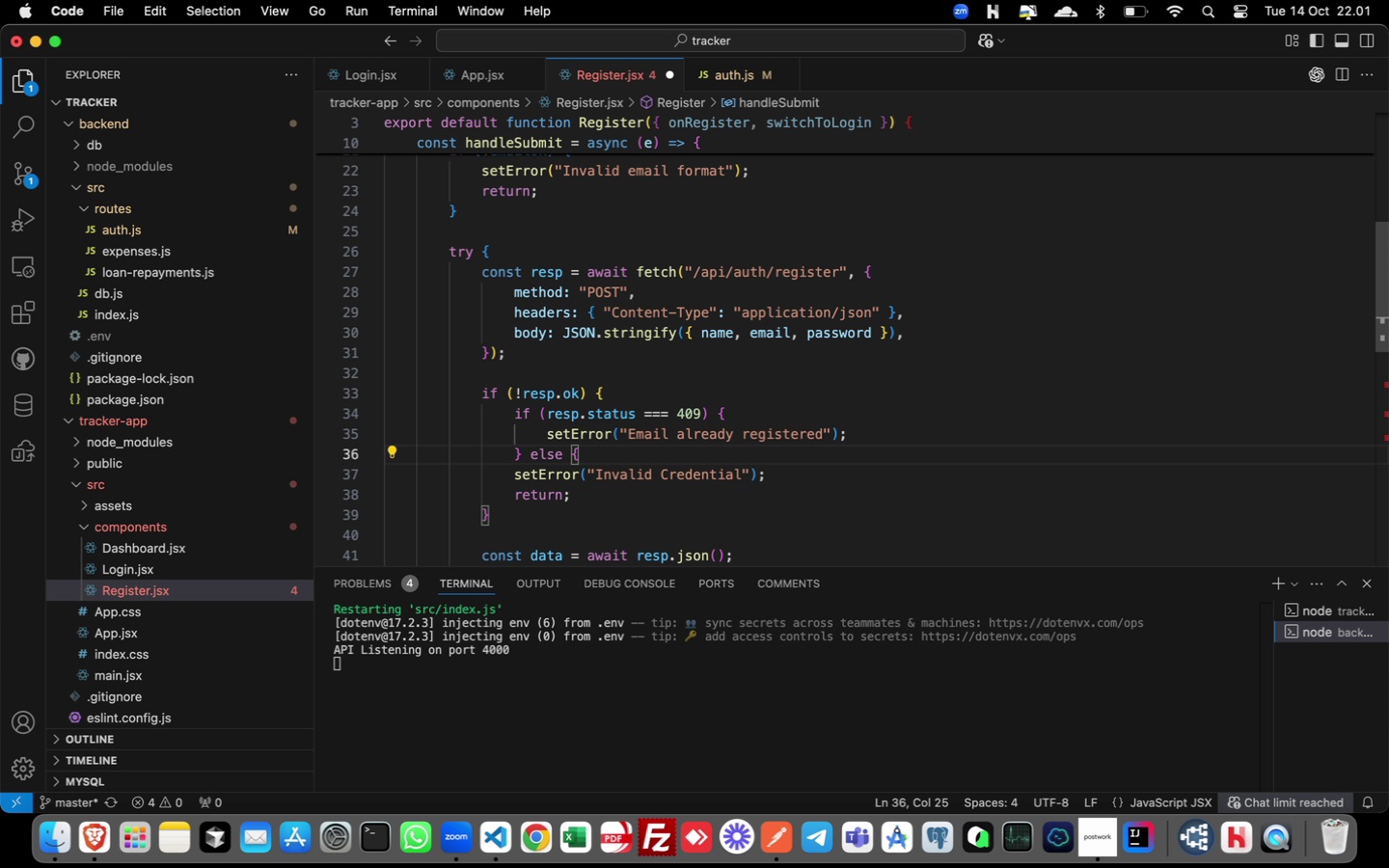 
key(ArrowDown)
 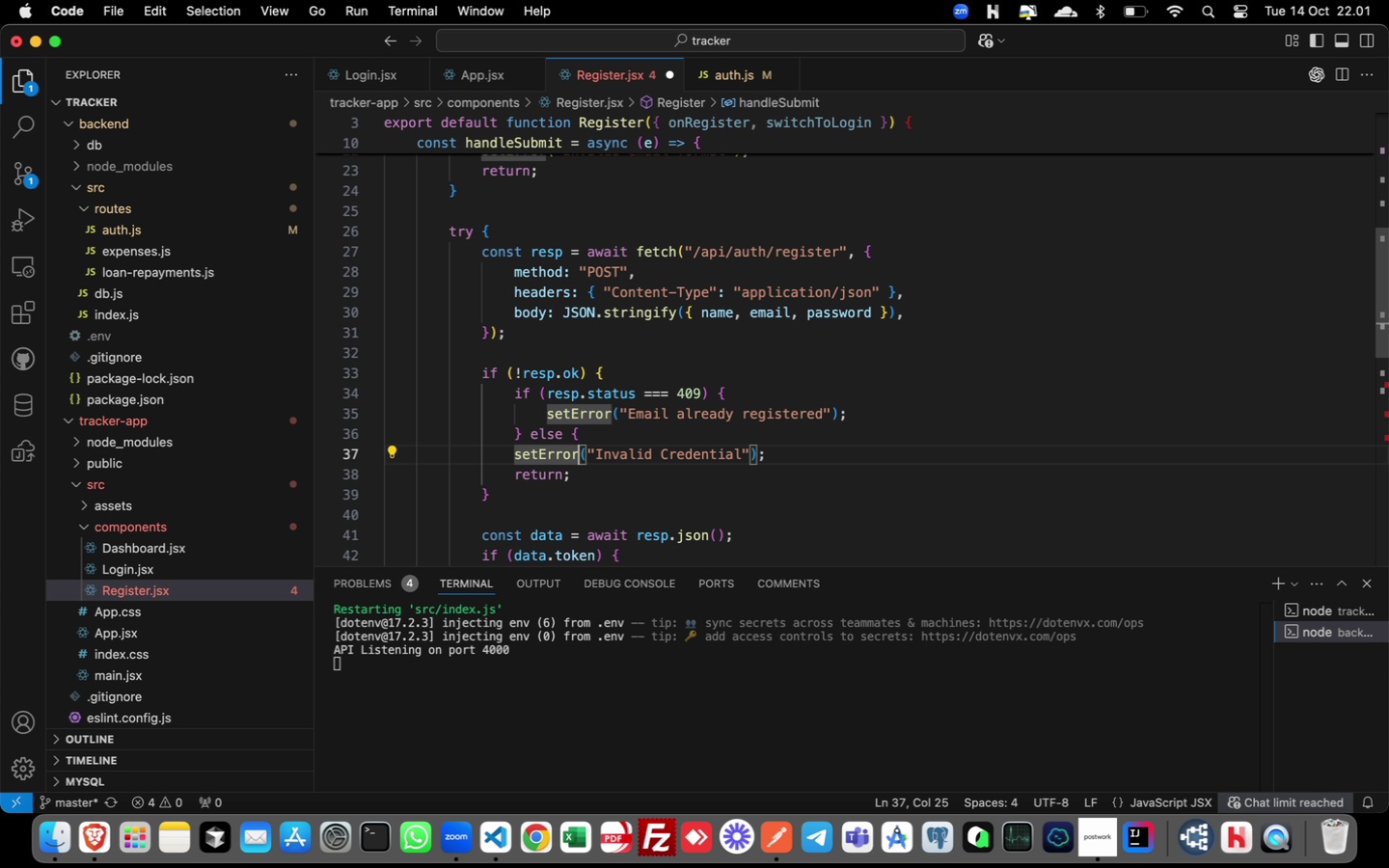 
key(Meta+ArrowLeft)
 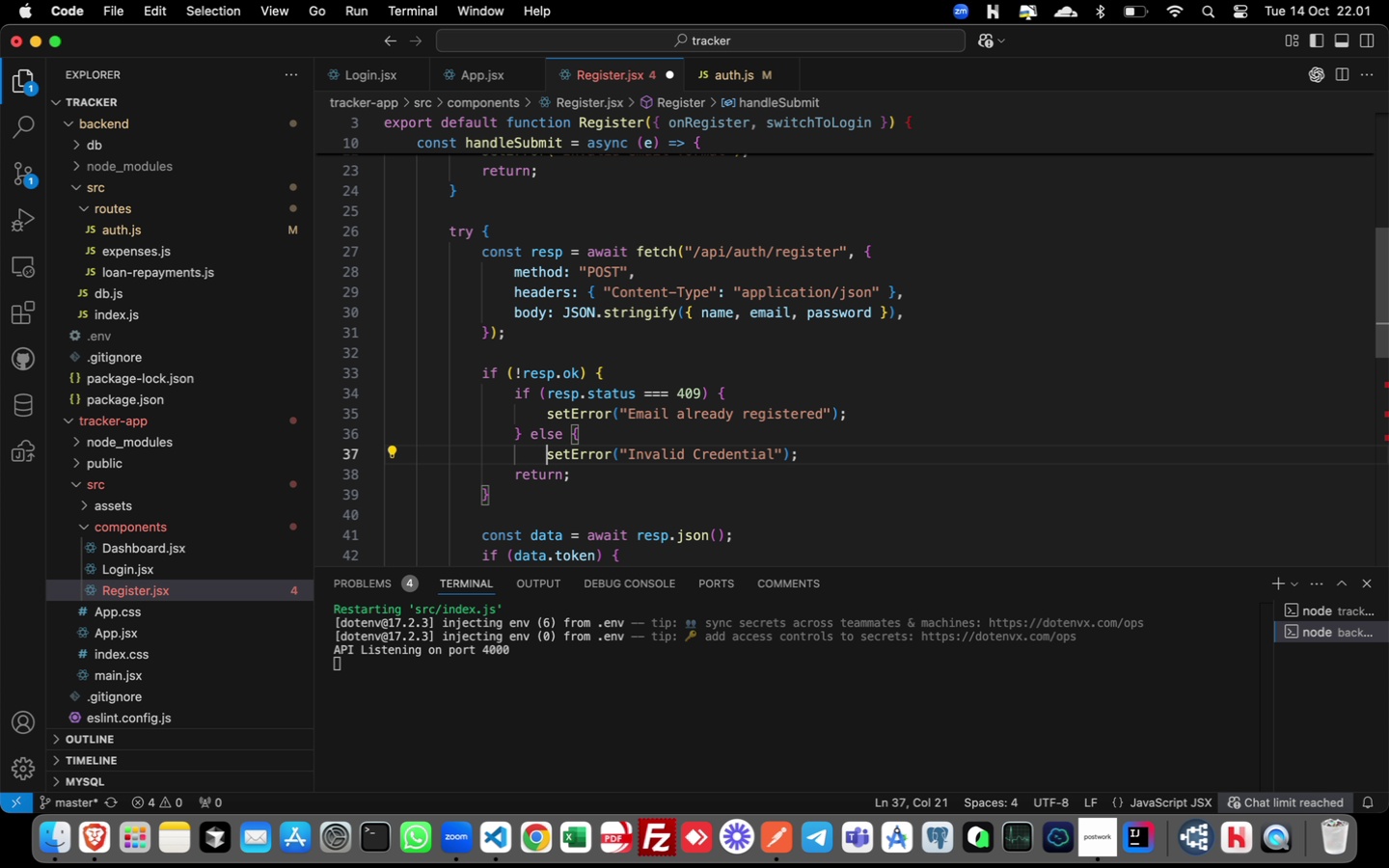 
key(Tab)
 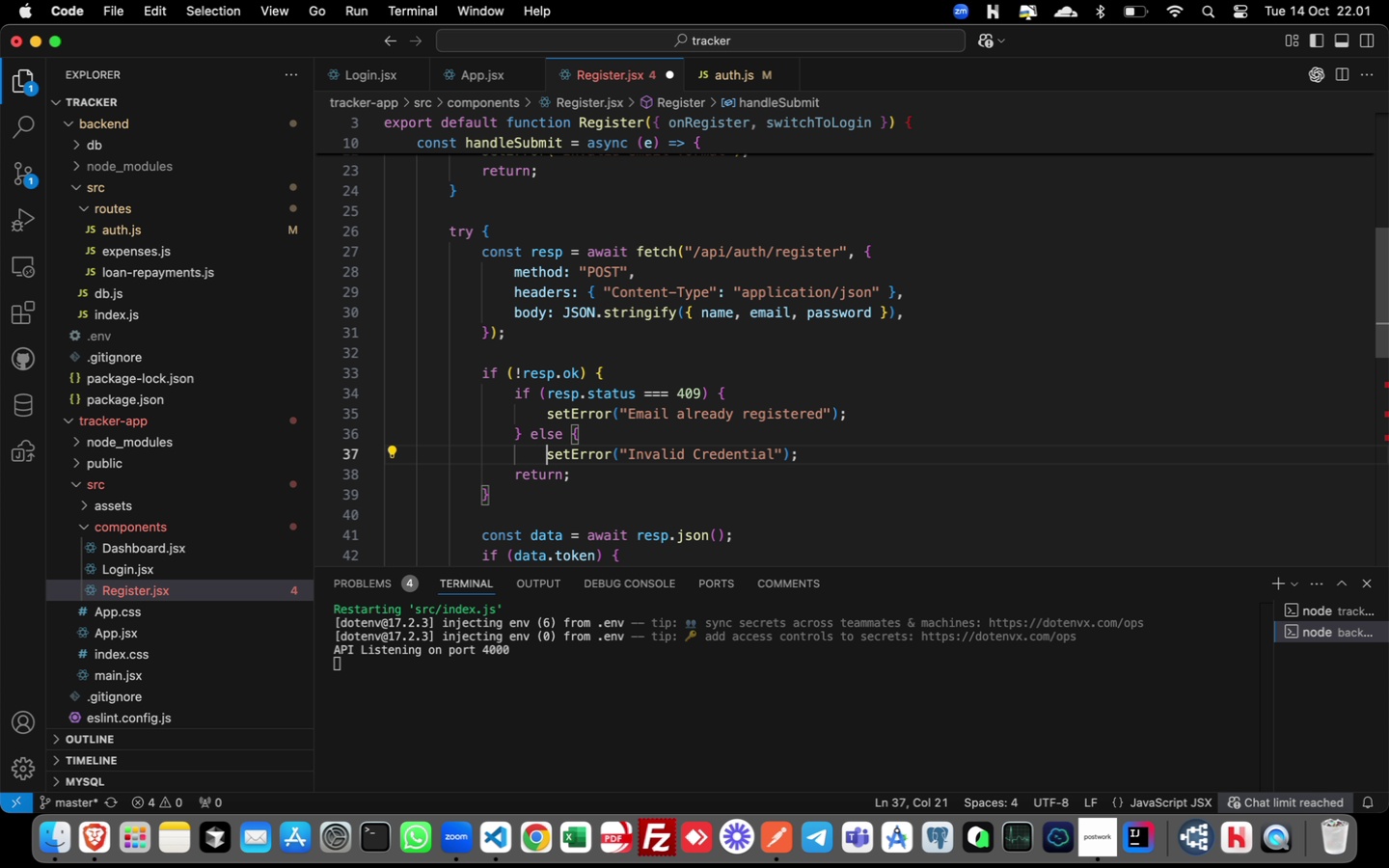 
key(Meta+ArrowRight)
 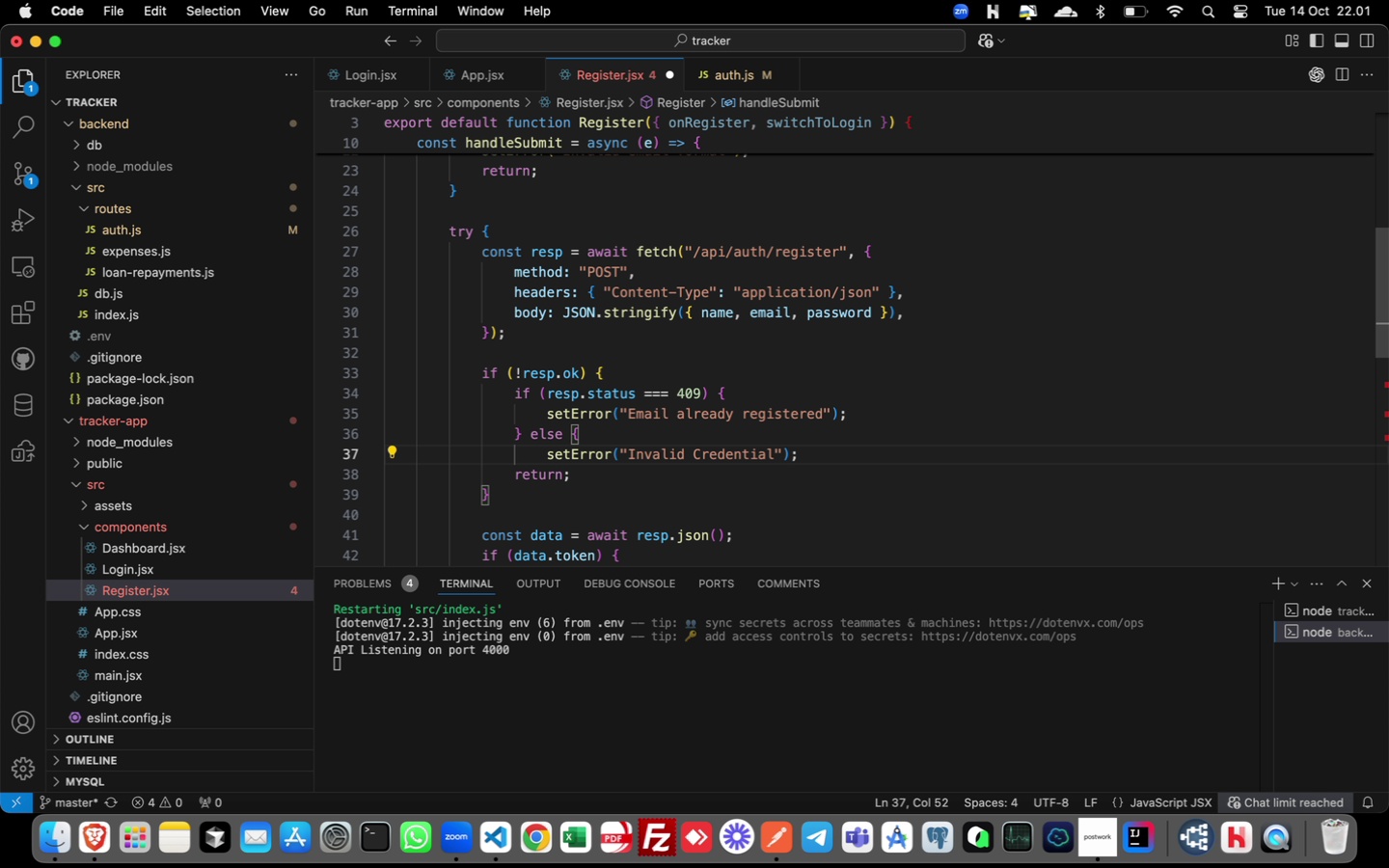 
key(Enter)
 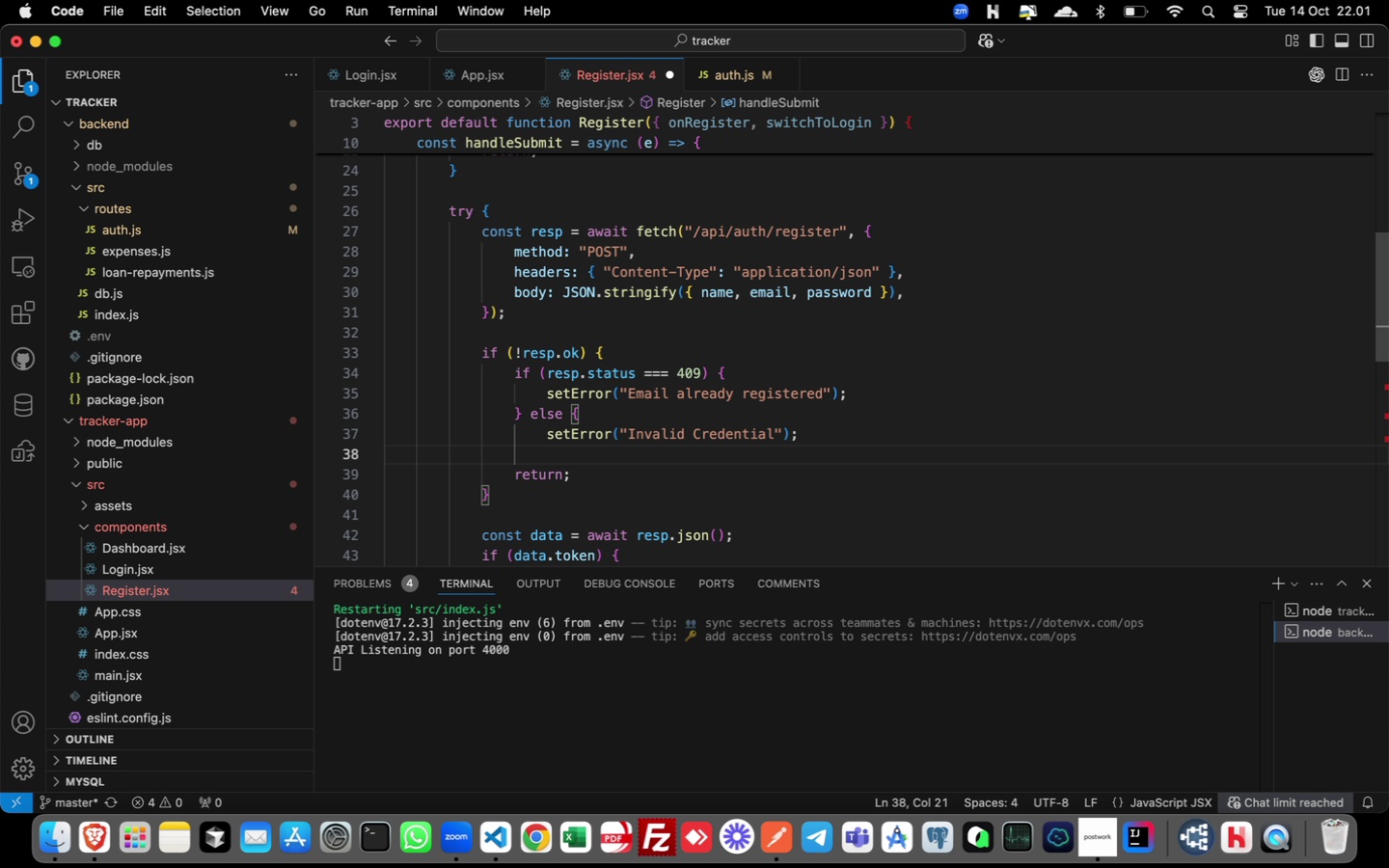 
key(Shift+BracketRight)
 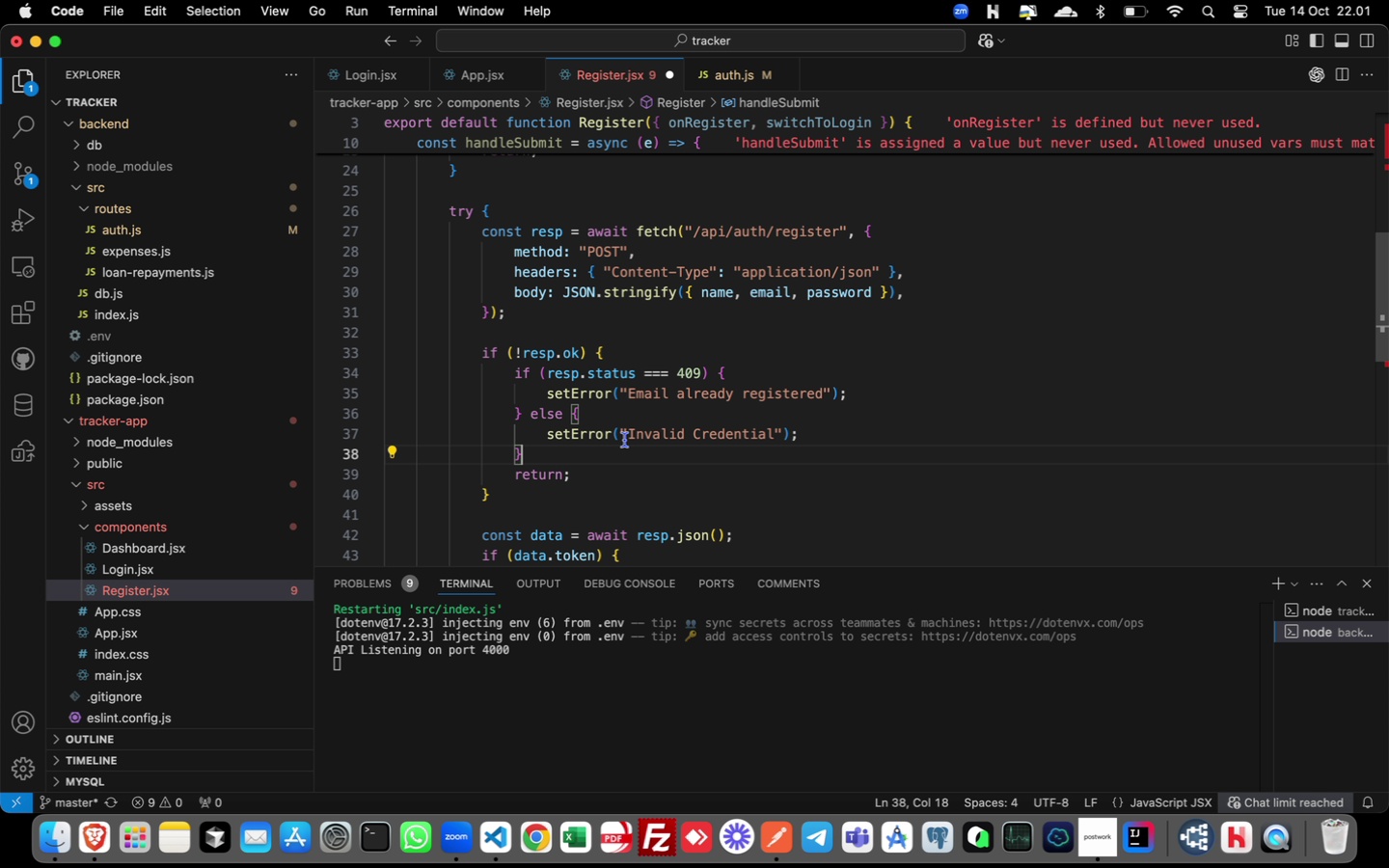 
left_click_drag(start_coordinate=[630, 432], to_coordinate=[772, 441])
 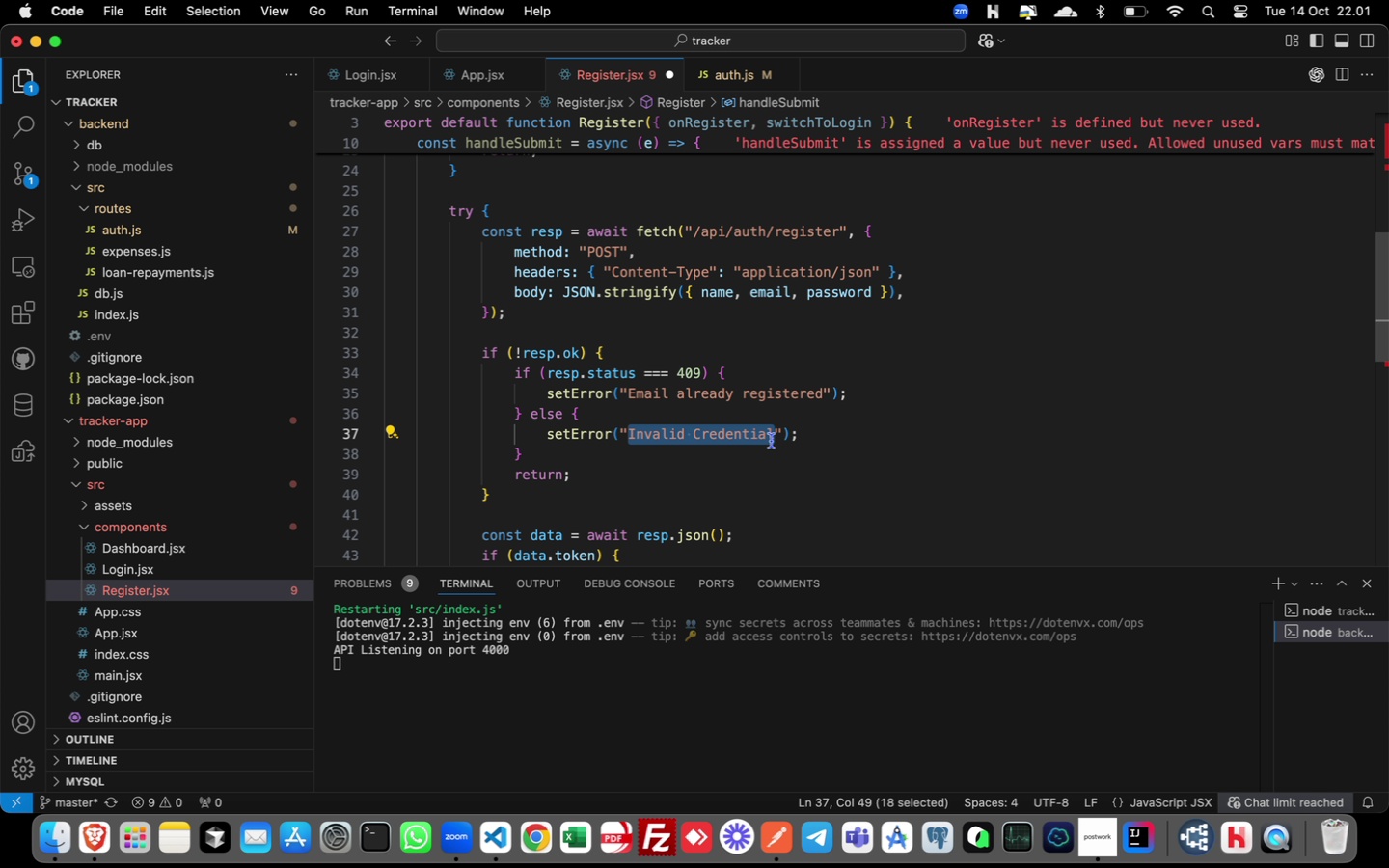 
type(Registeration)
 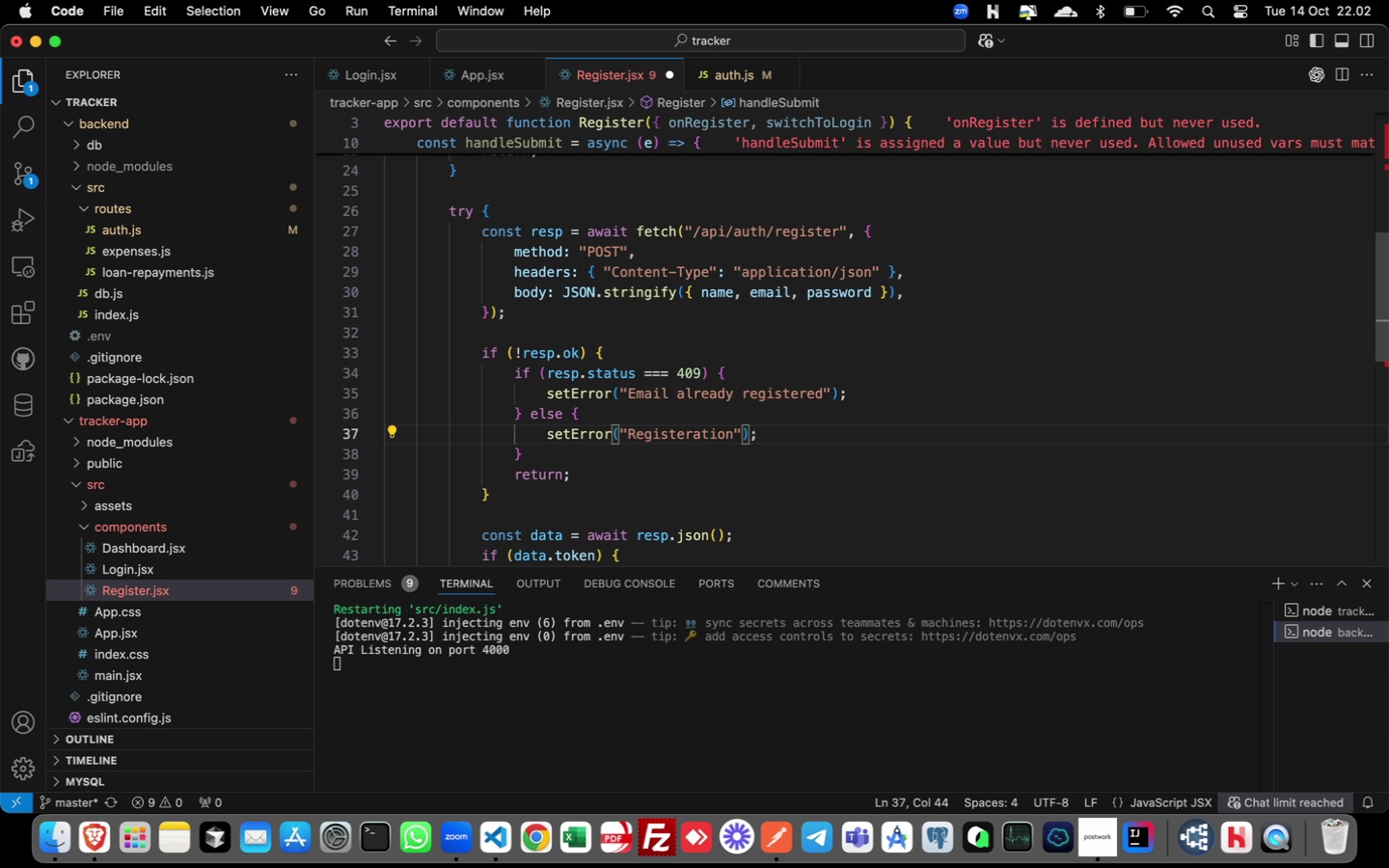 
key(ArrowLeft)
 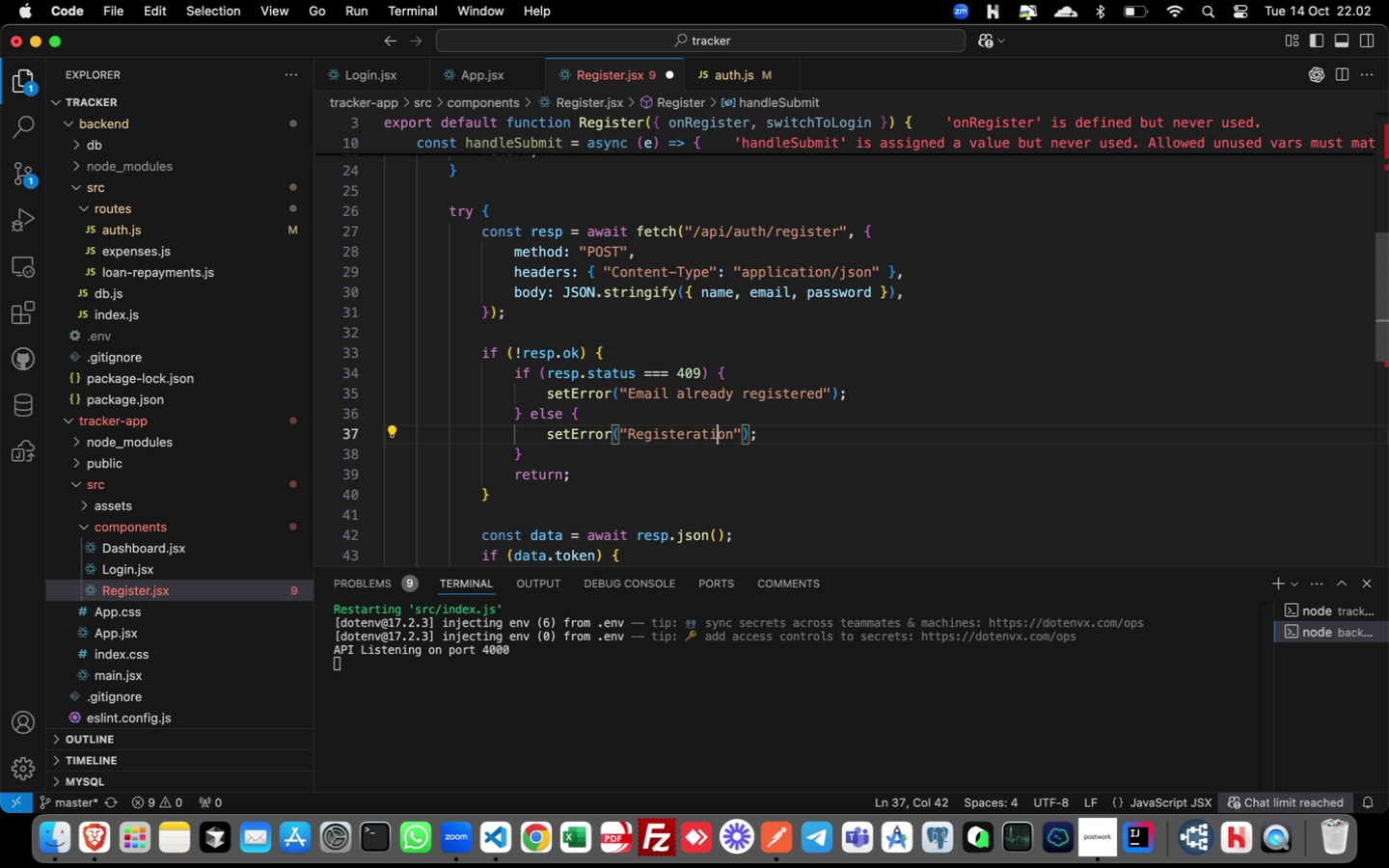 
key(ArrowLeft)
 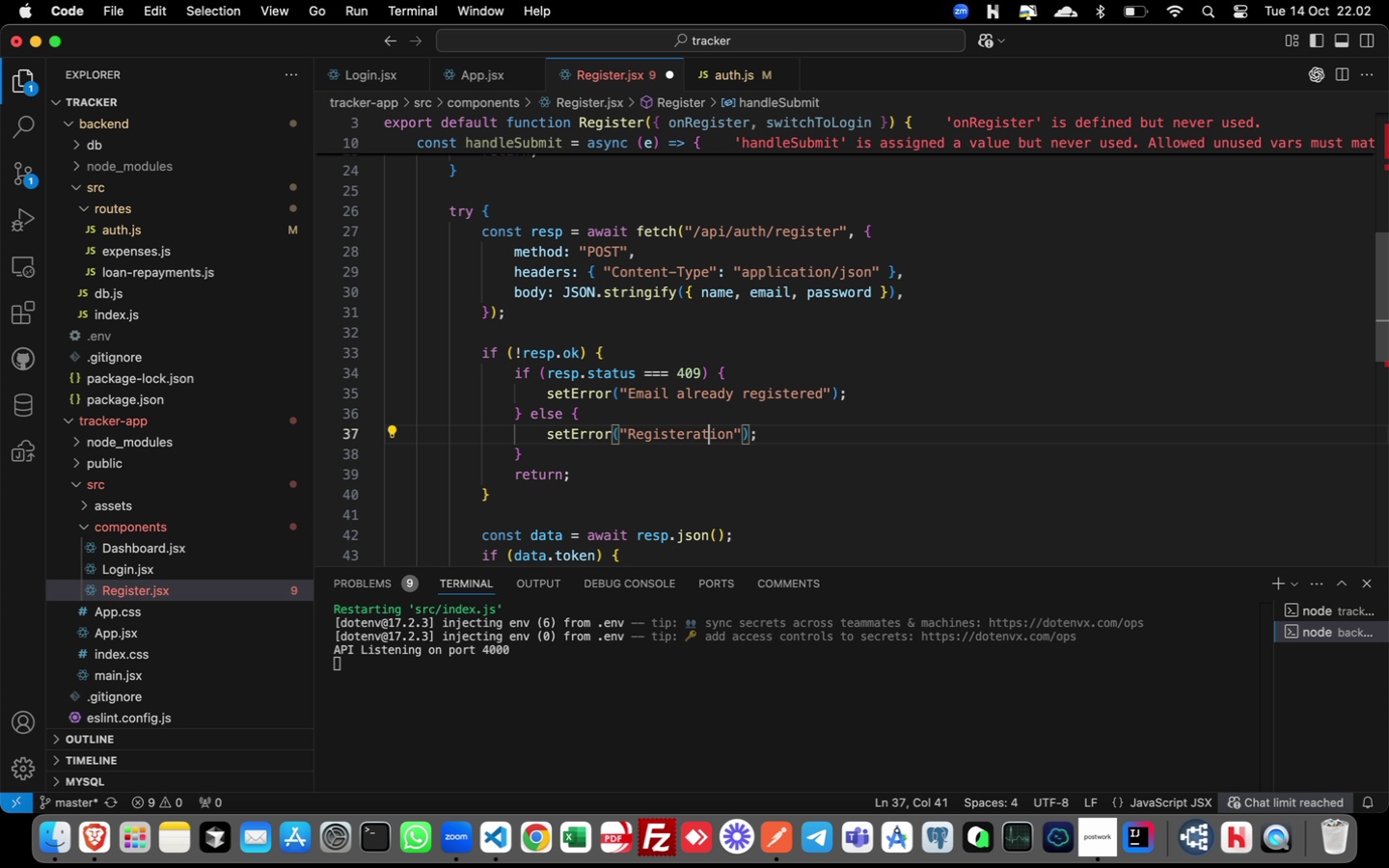 
key(ArrowLeft)
 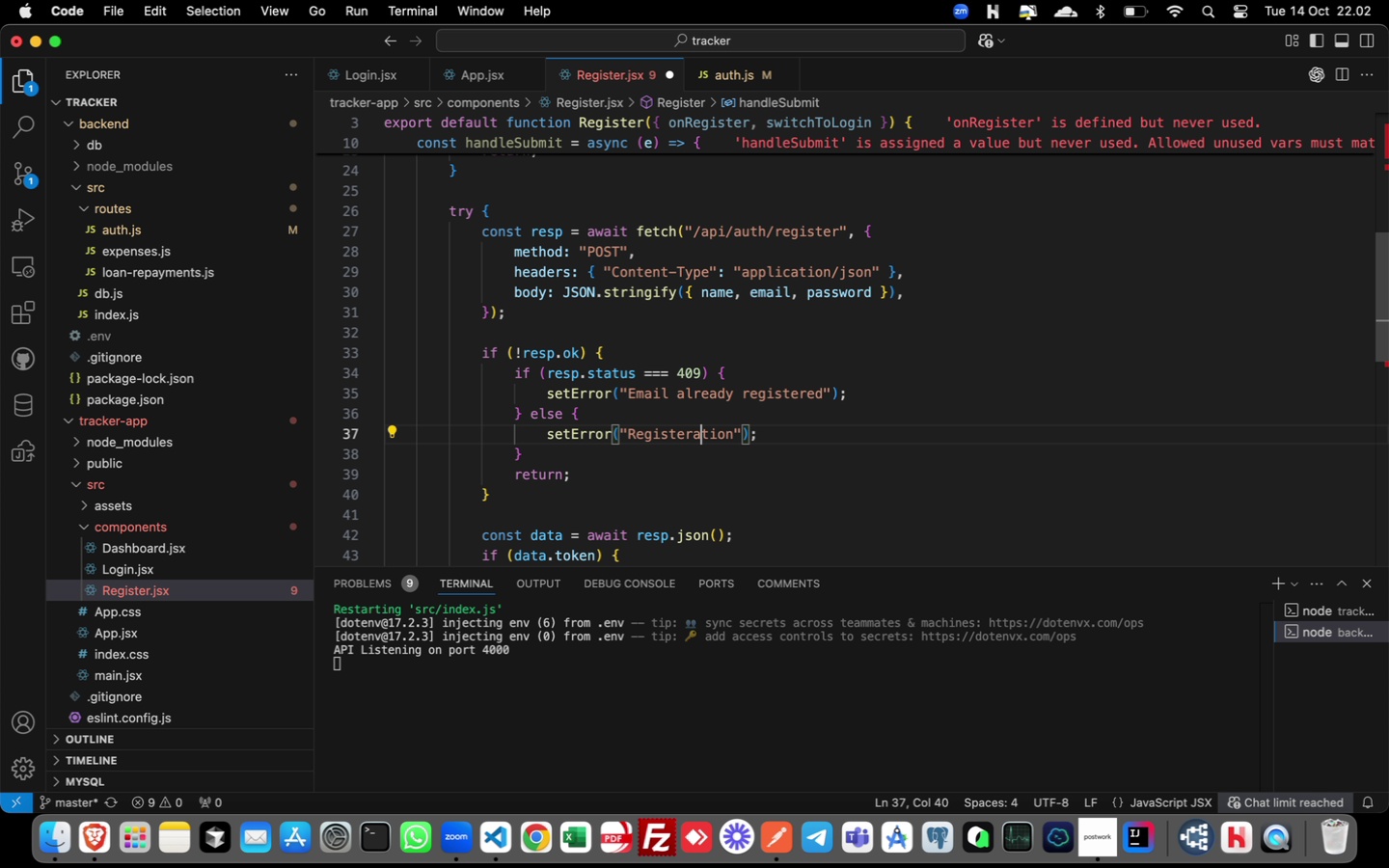 
key(ArrowLeft)
 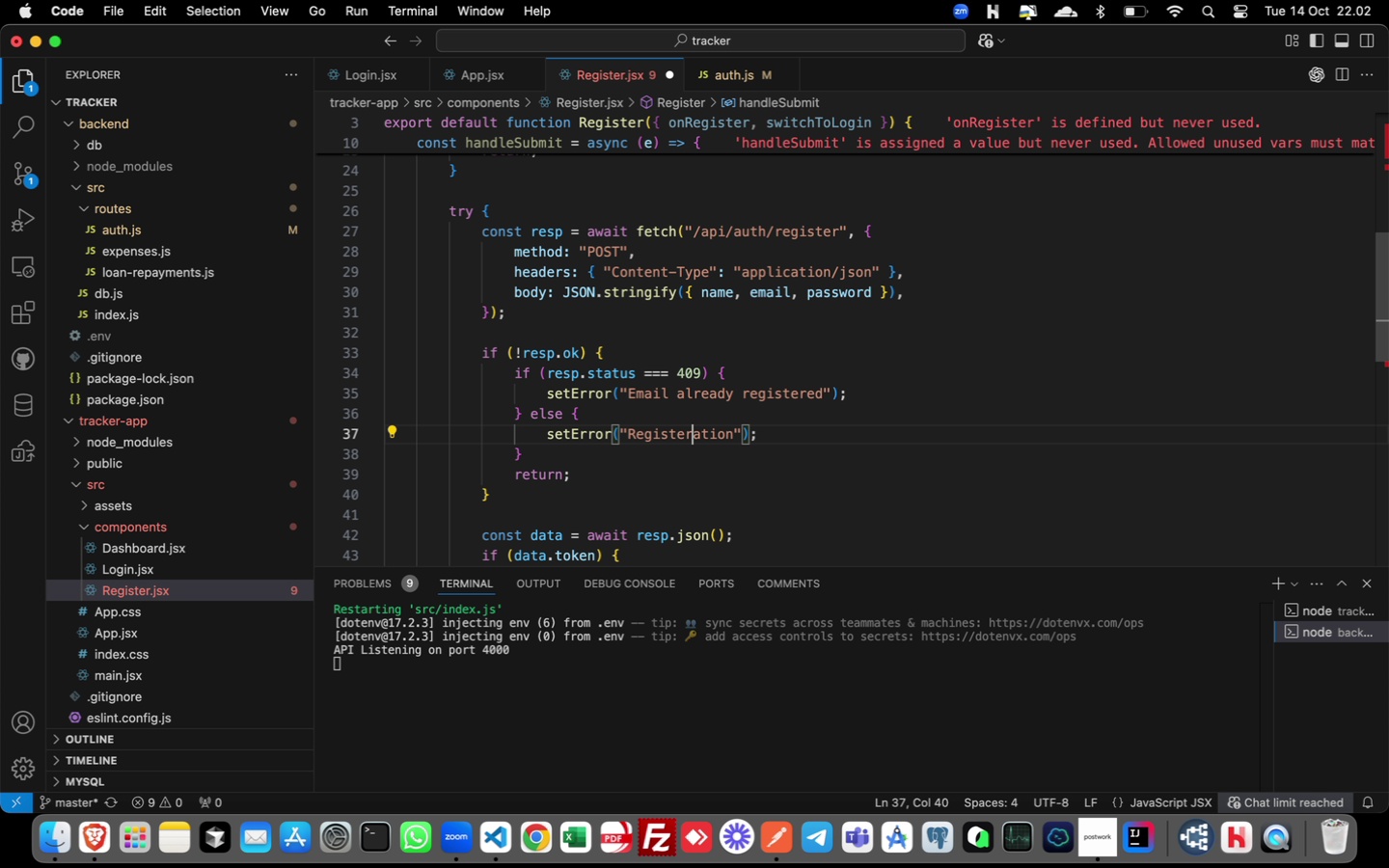 
key(ArrowLeft)
 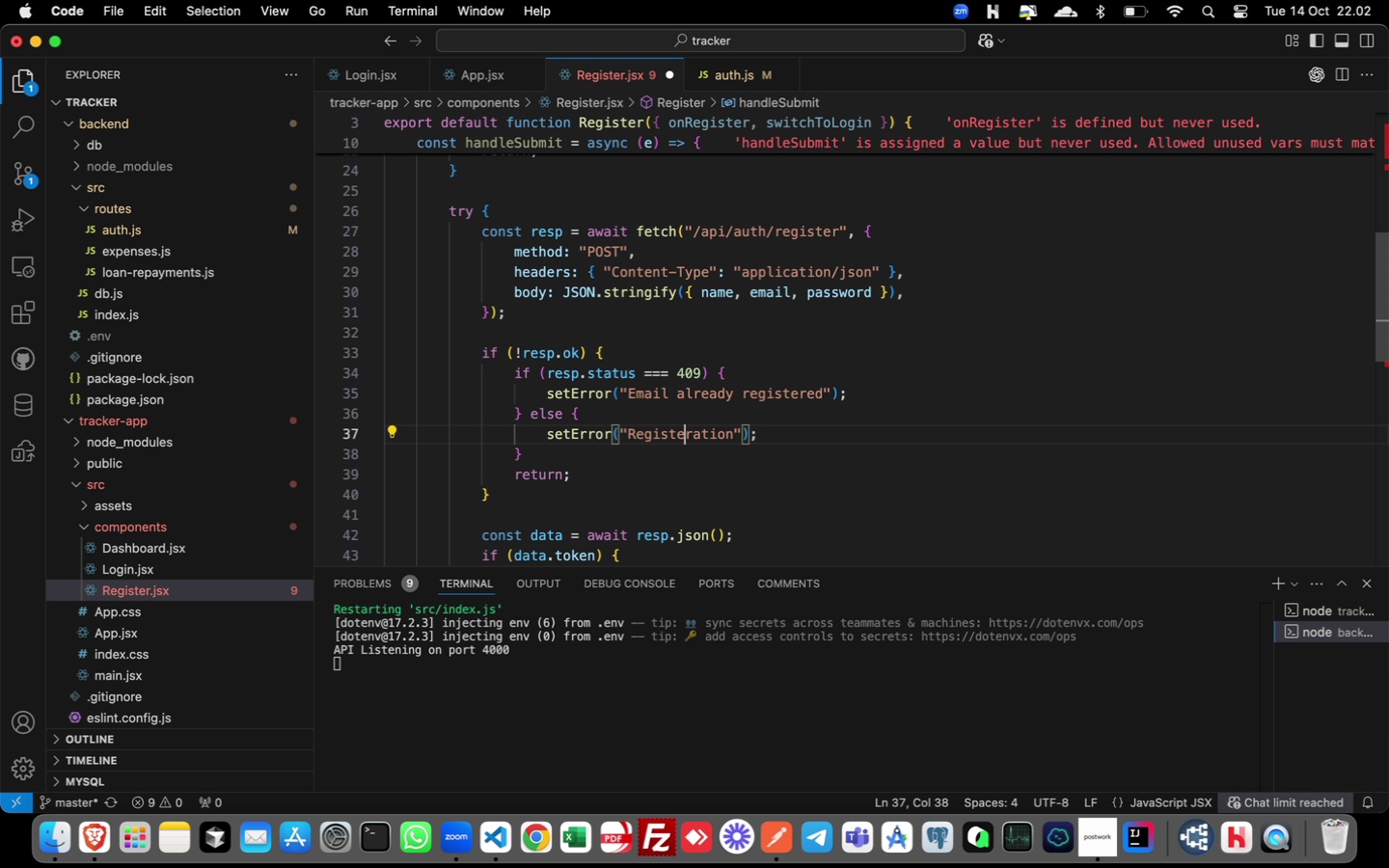 
key(ArrowLeft)
 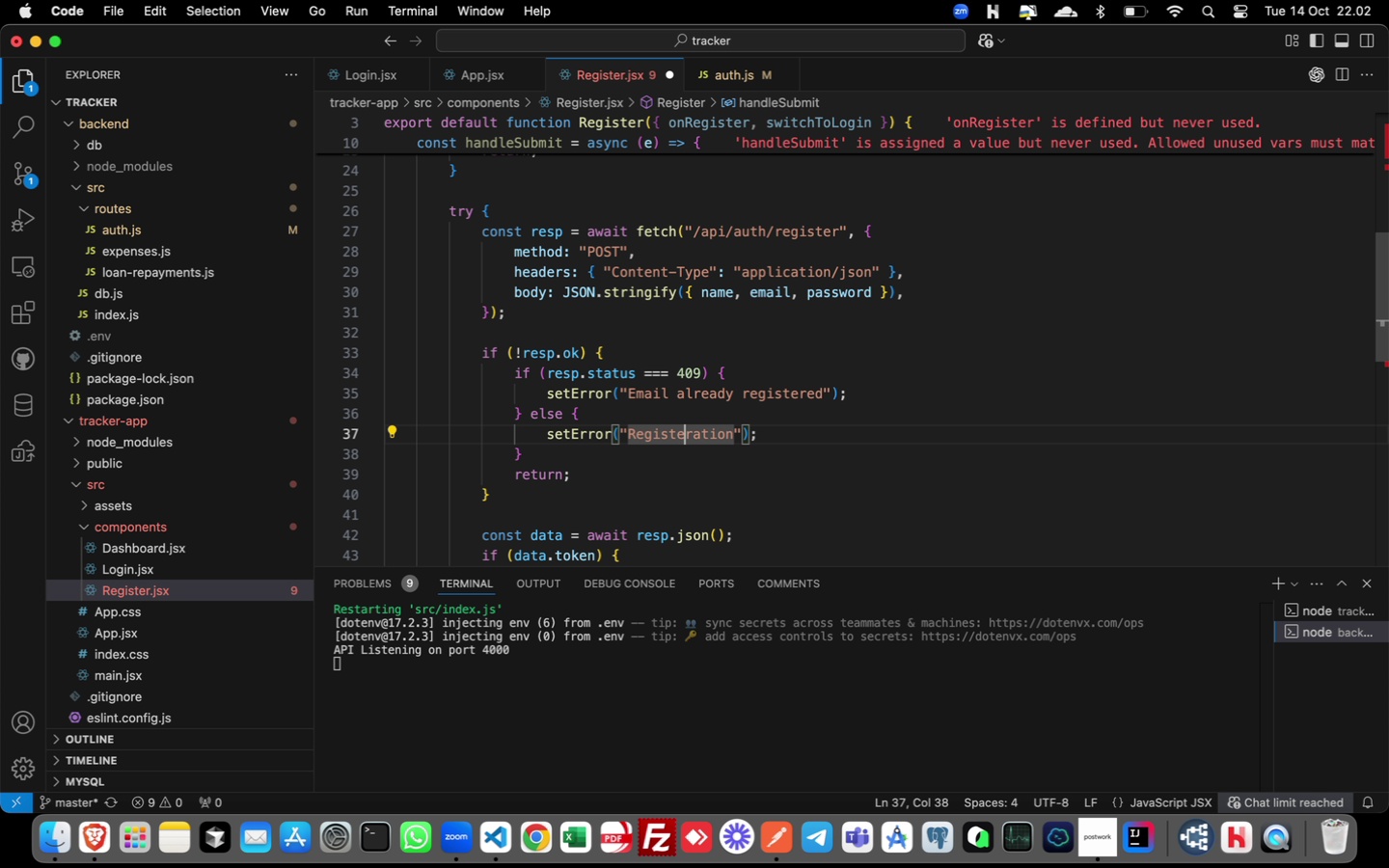 
key(Backspace)
 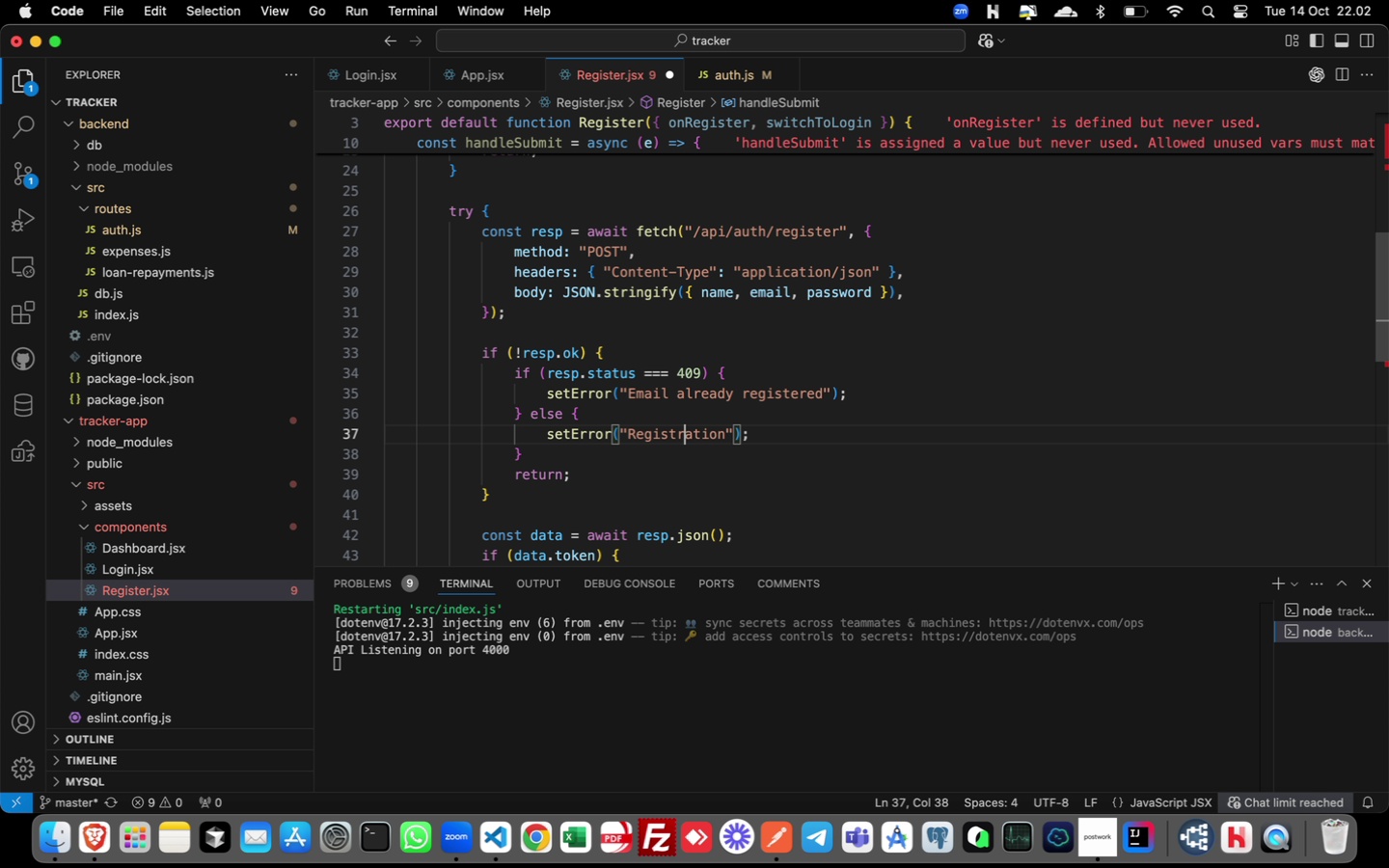 
key(ArrowRight)
 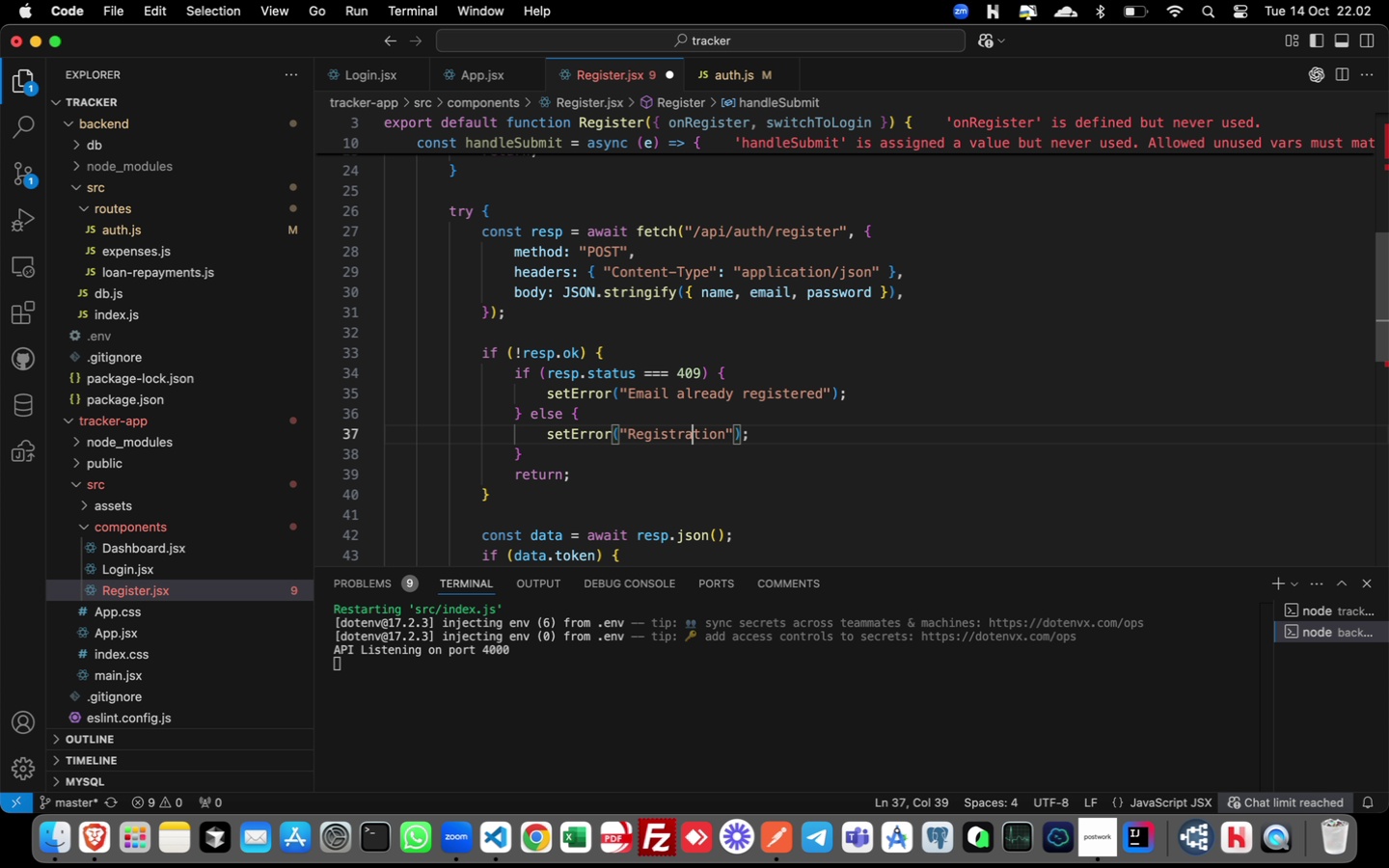 
key(ArrowRight)
 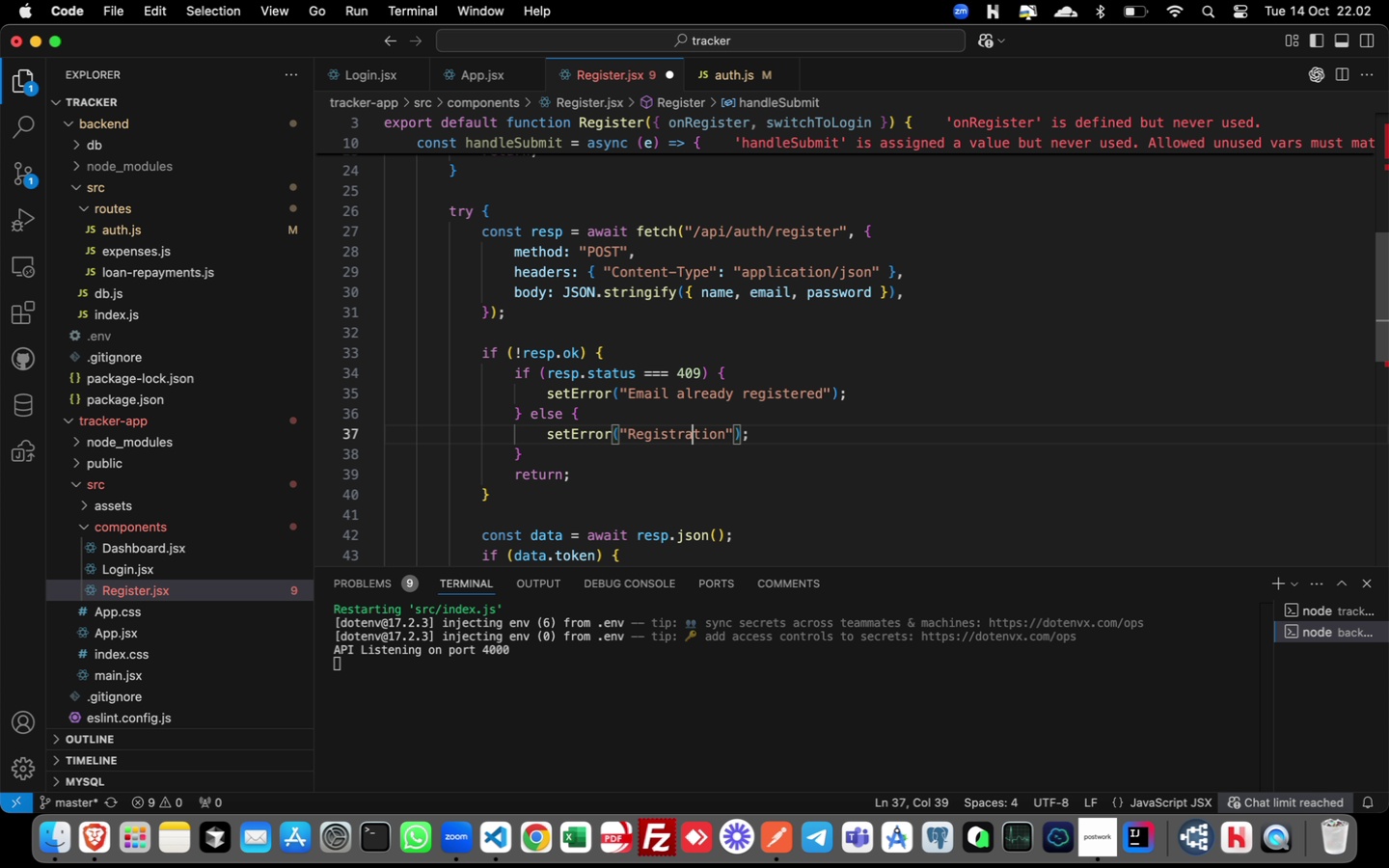 
key(ArrowRight)
 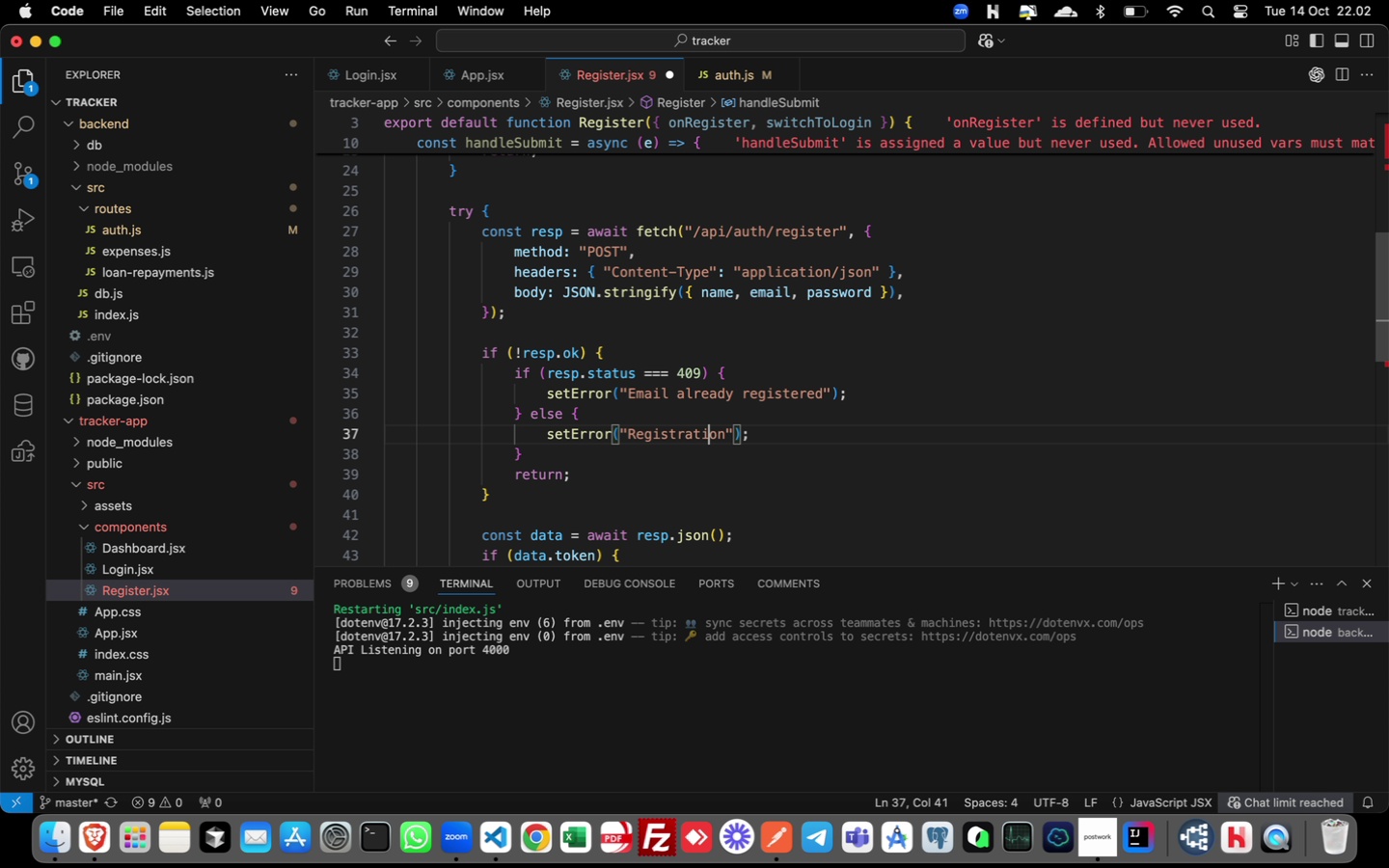 
key(ArrowRight)
 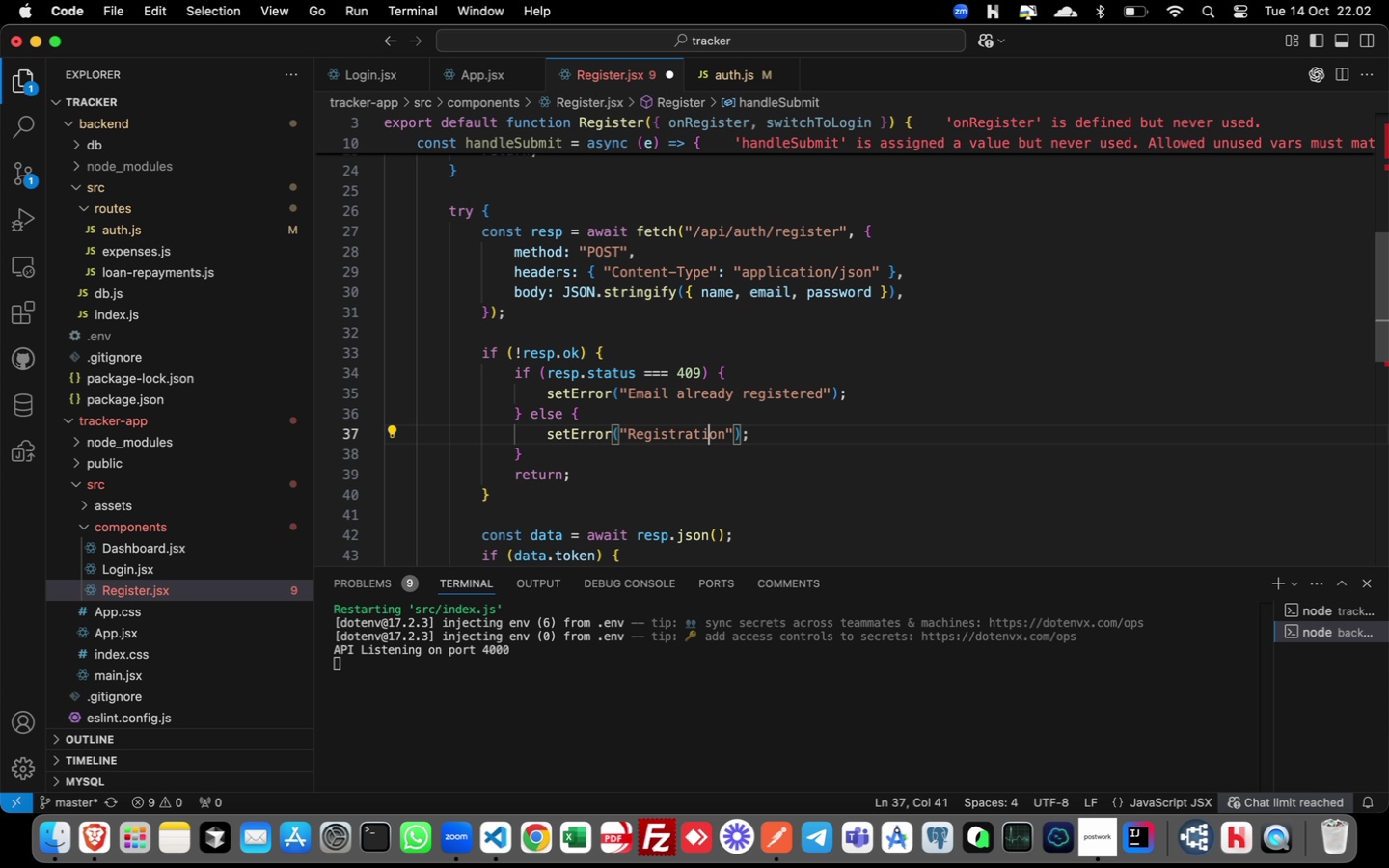 
key(ArrowRight)
 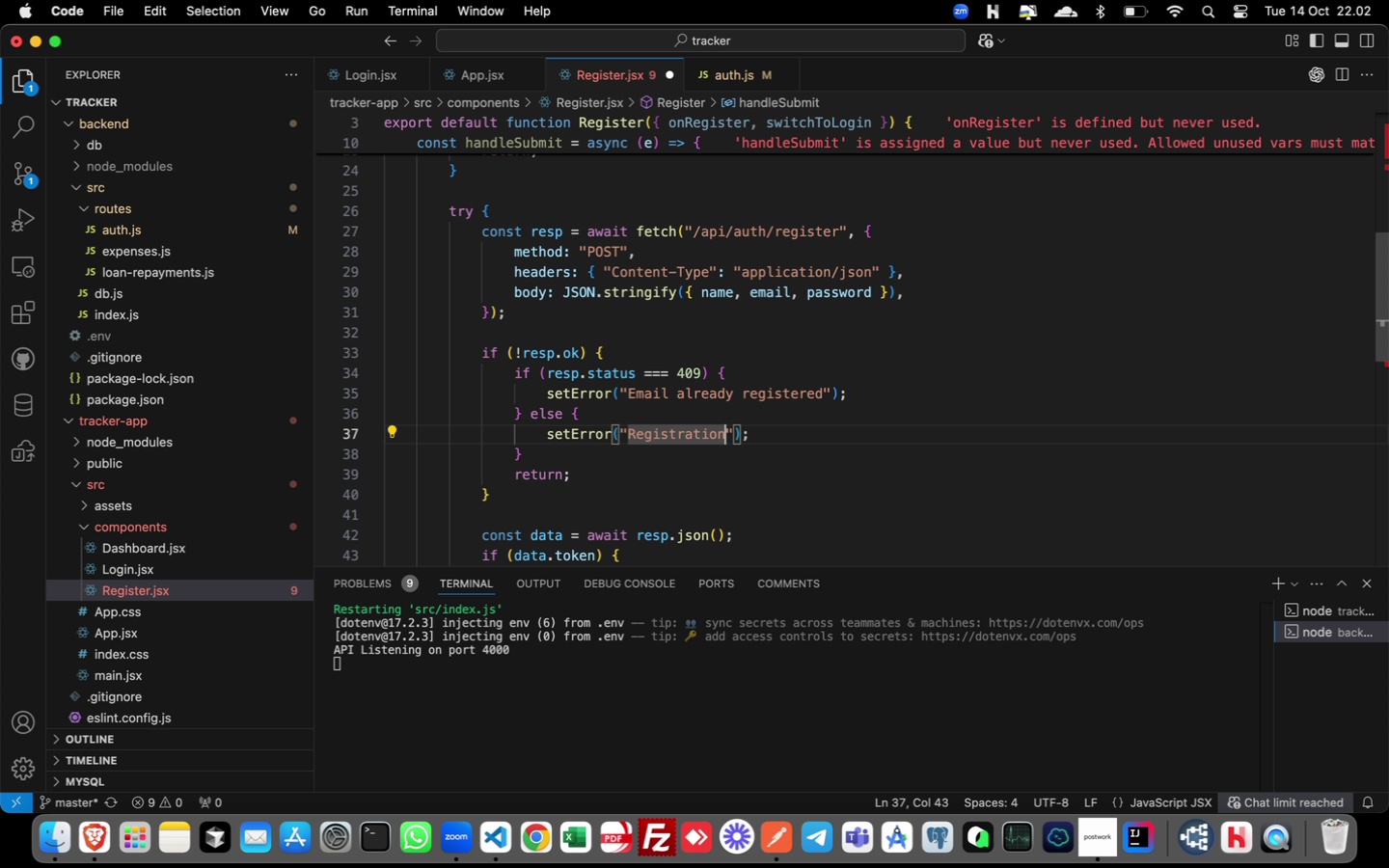 
key(ArrowRight)
 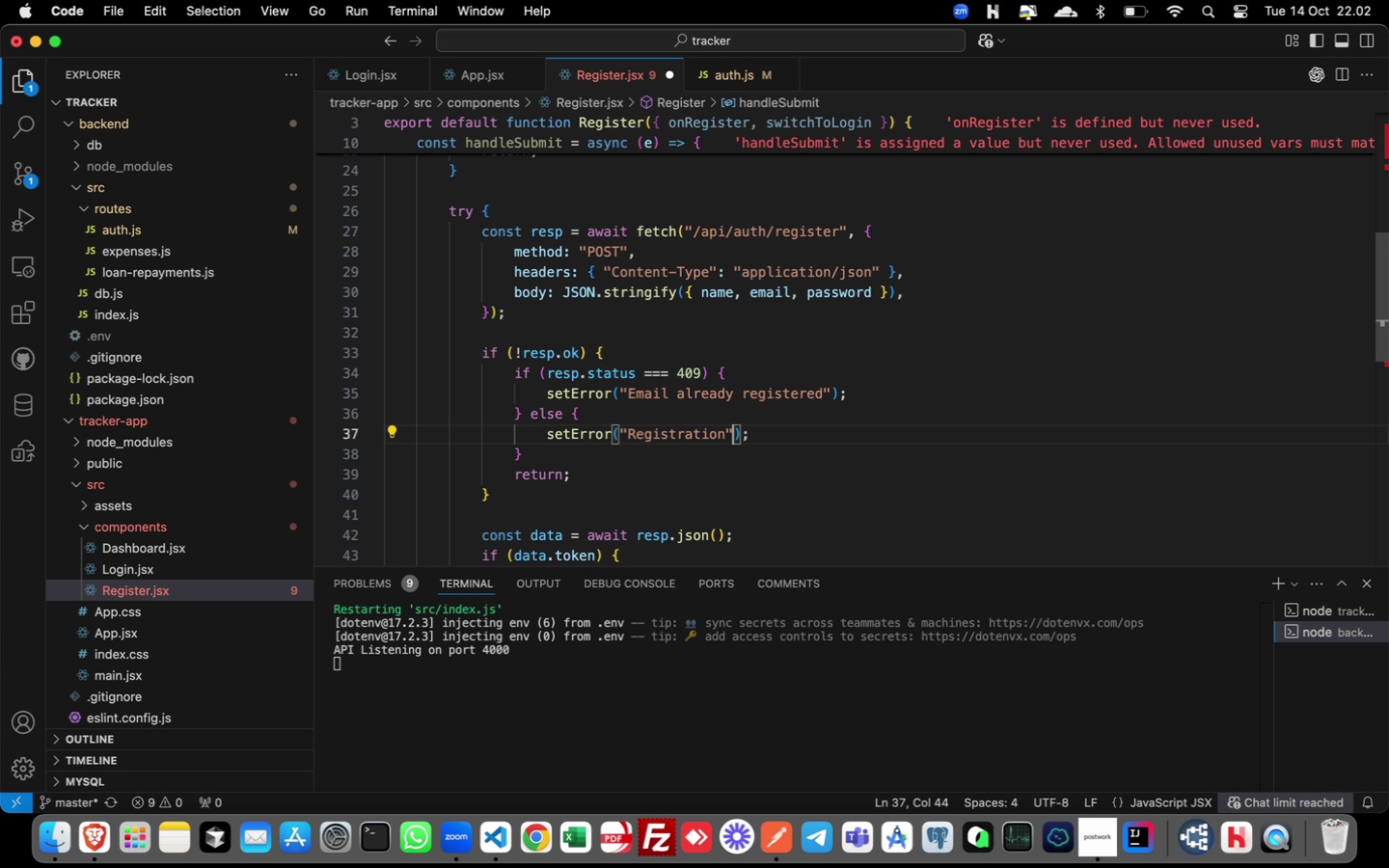 
key(ArrowRight)
 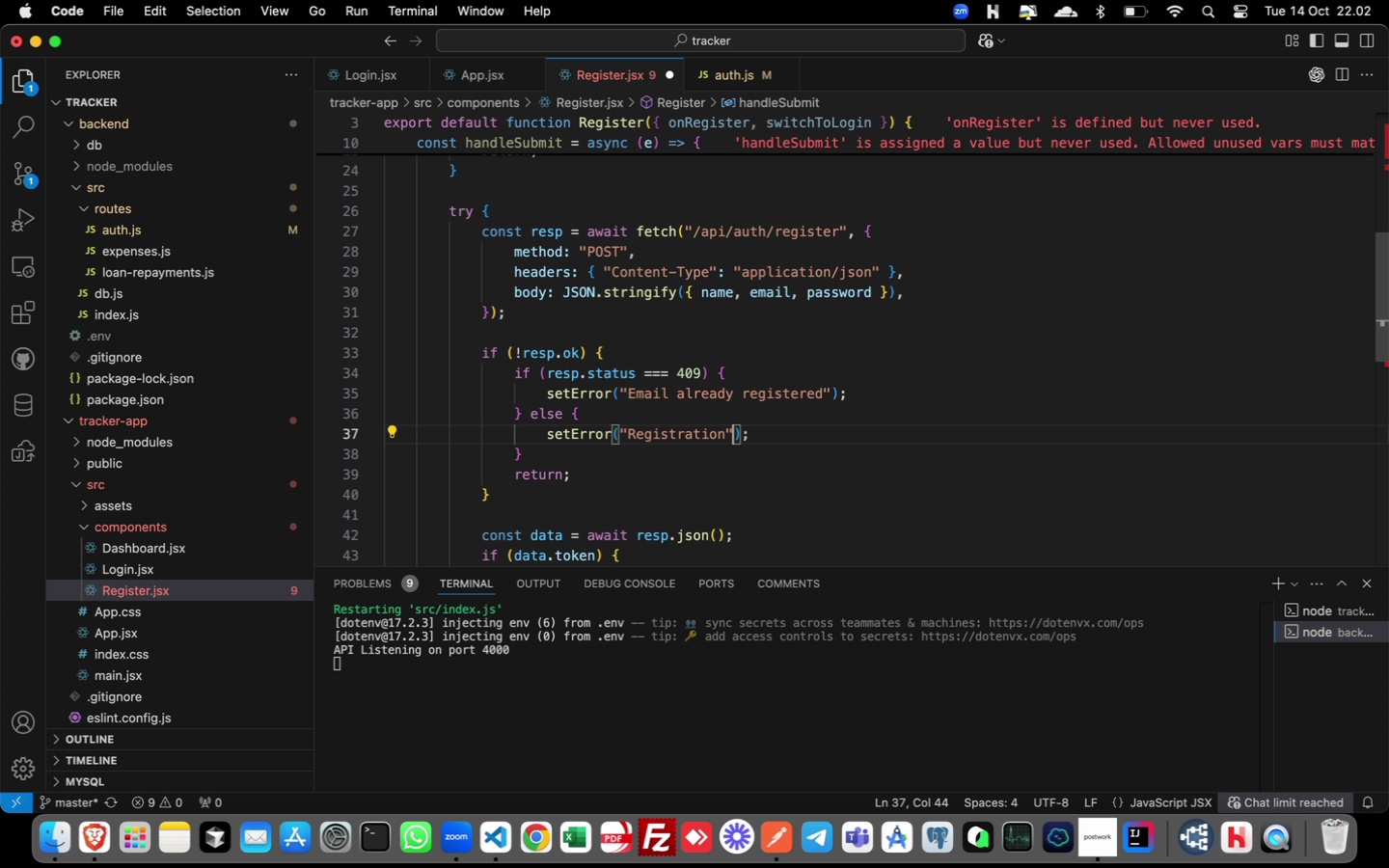 
key(ArrowLeft)
 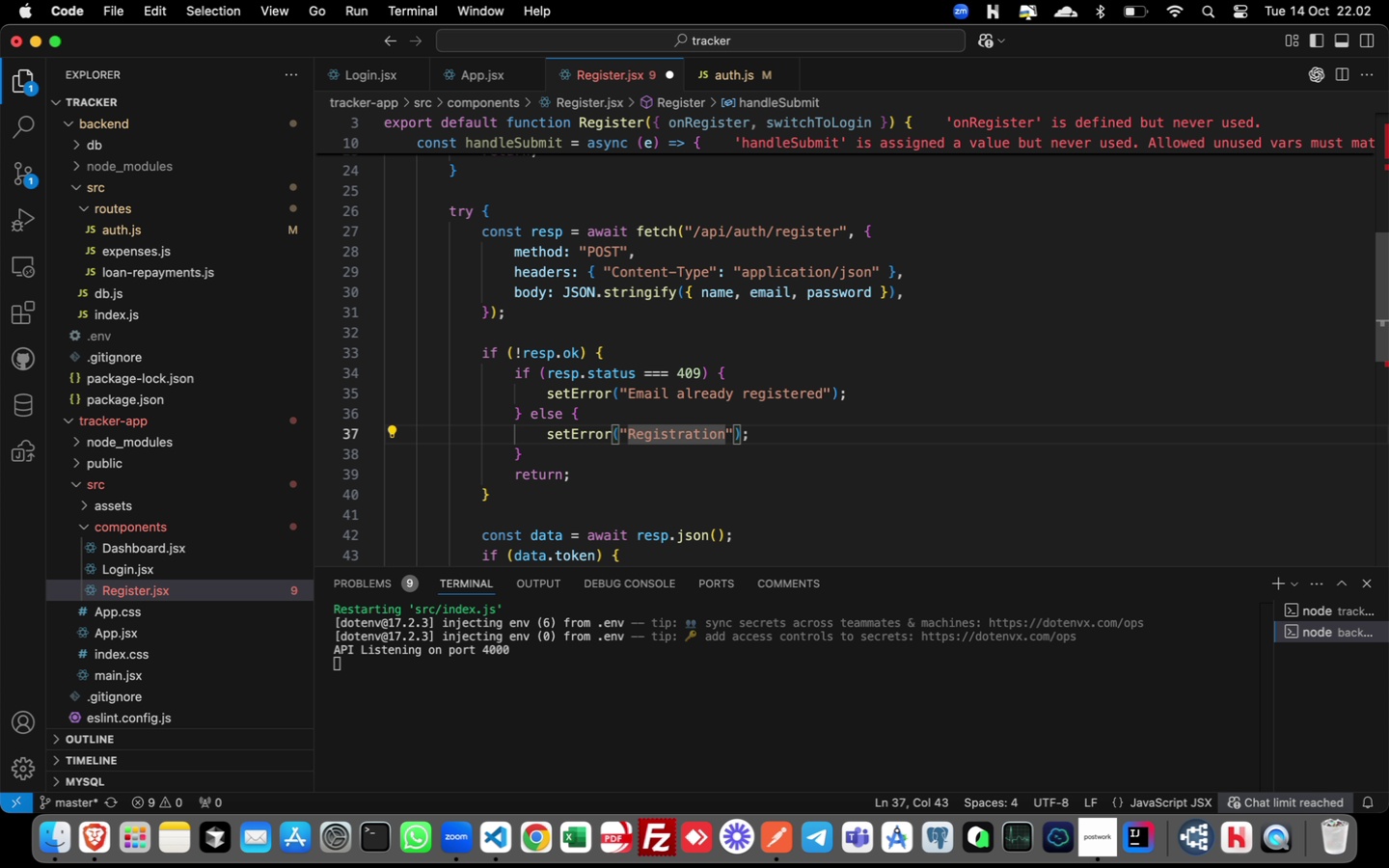 
type( failed!)
 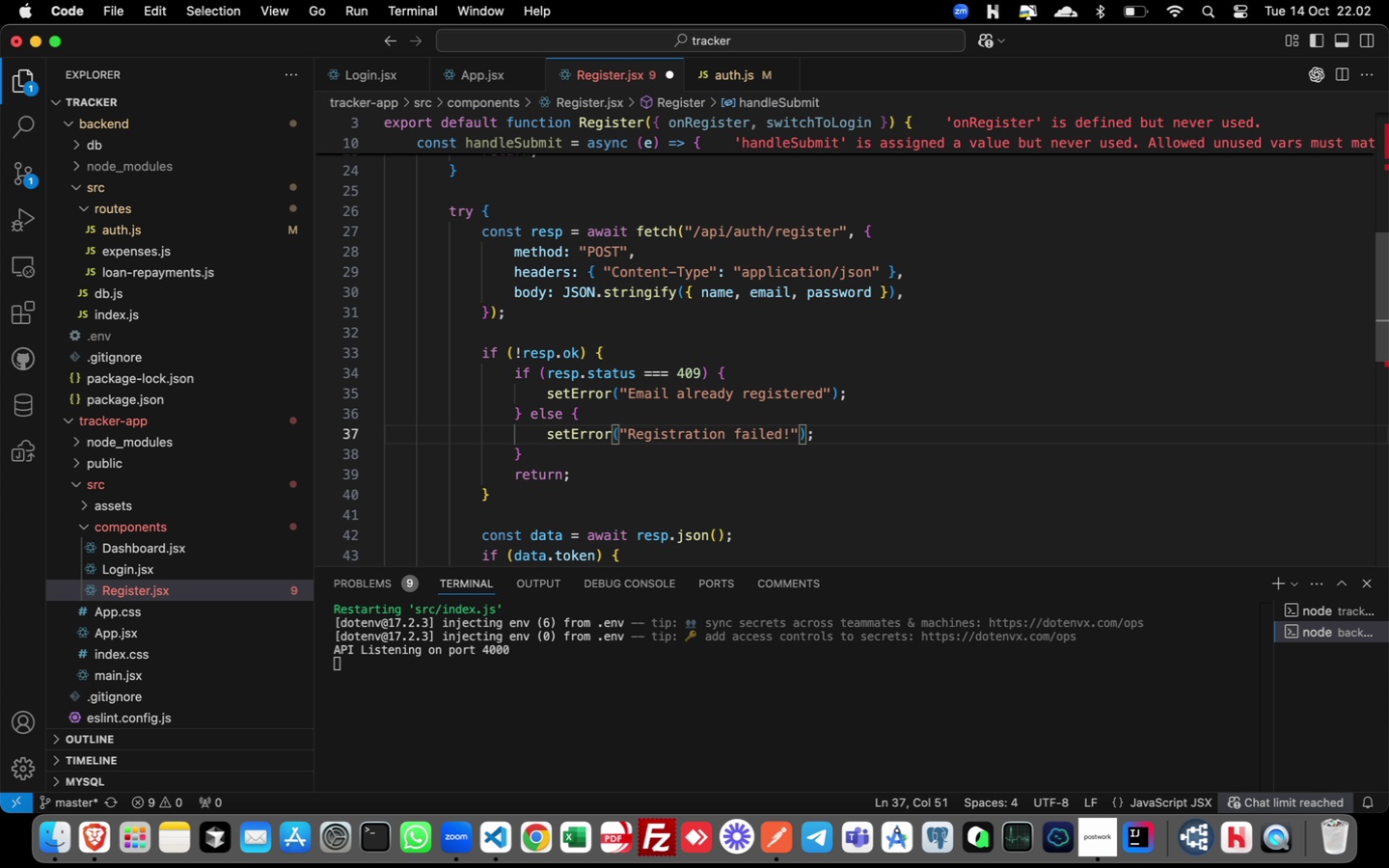 
wait(7.0)
 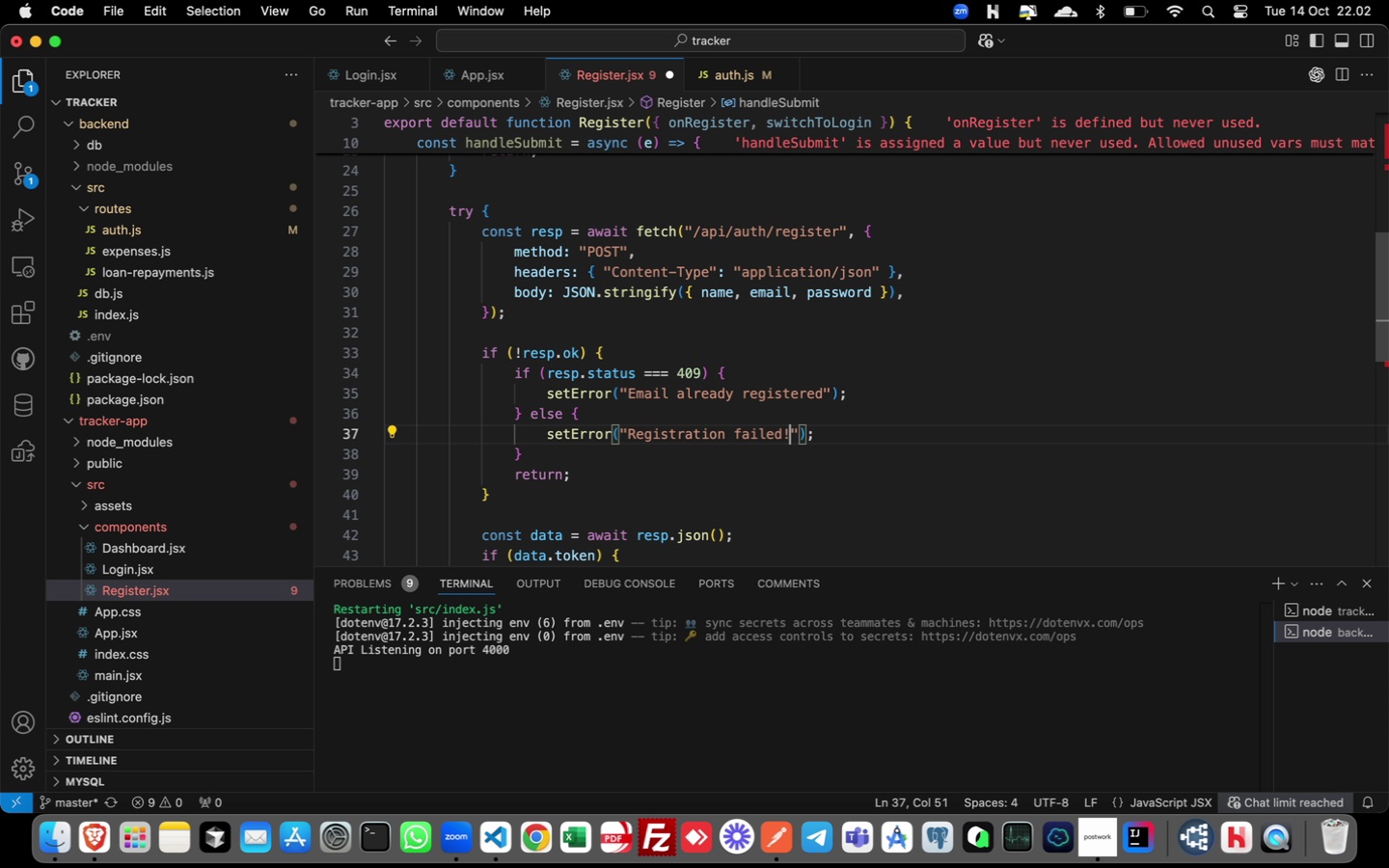 
scroll: coordinate [732, 467], scroll_direction: down, amount: 4.0
 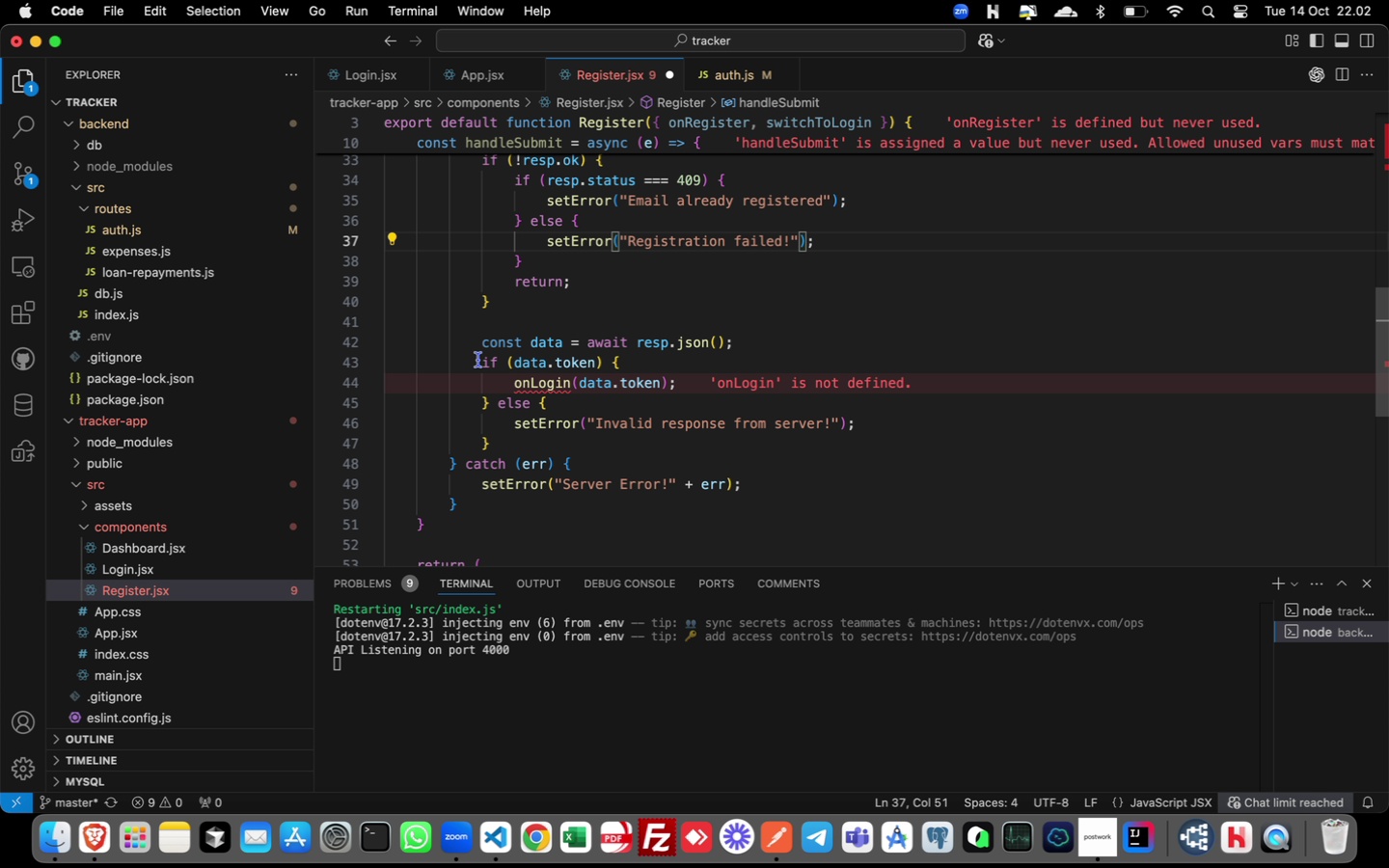 
wait(6.76)
 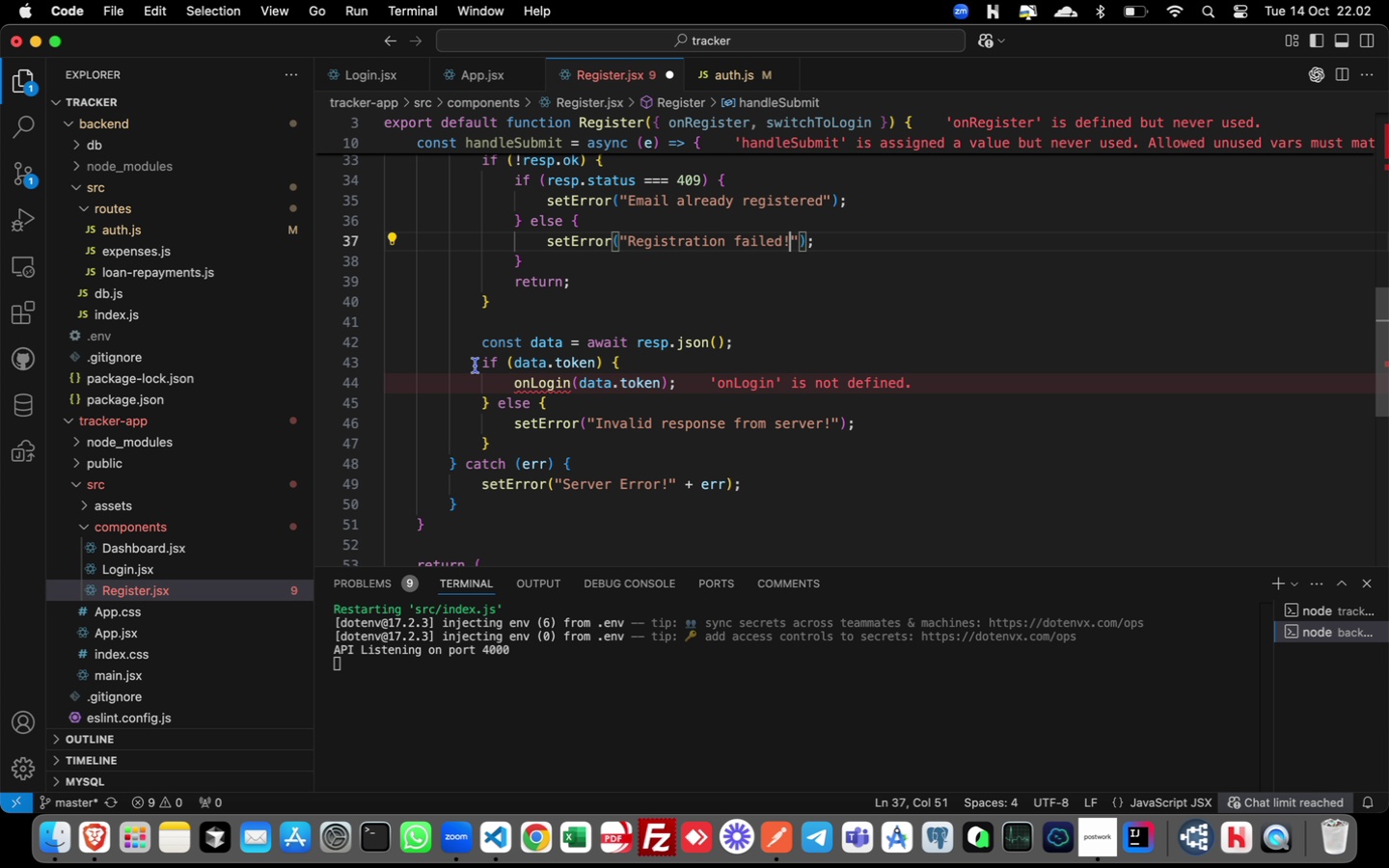 
left_click_drag(start_coordinate=[478, 360], to_coordinate=[528, 437])
 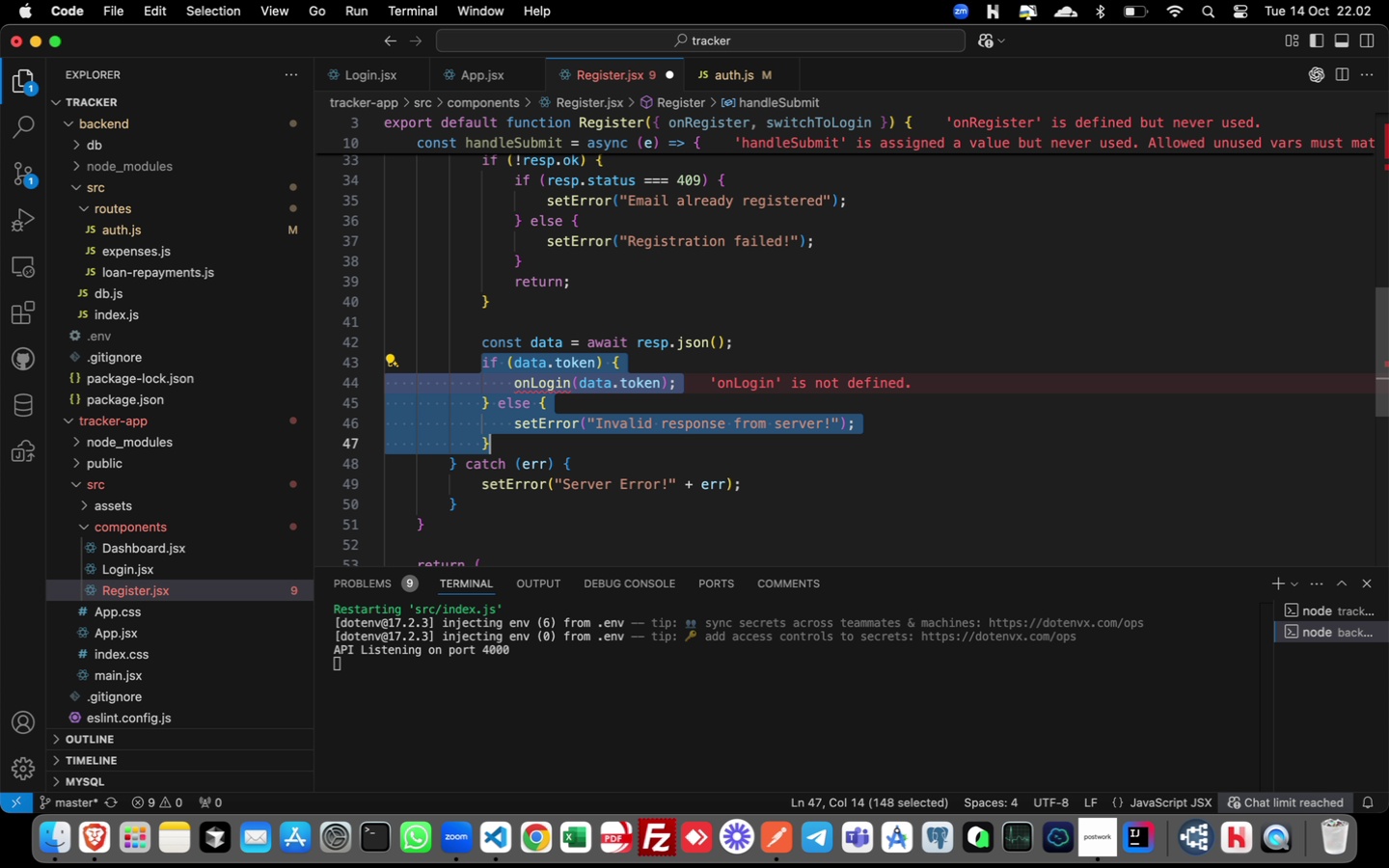 
key(Backspace)
 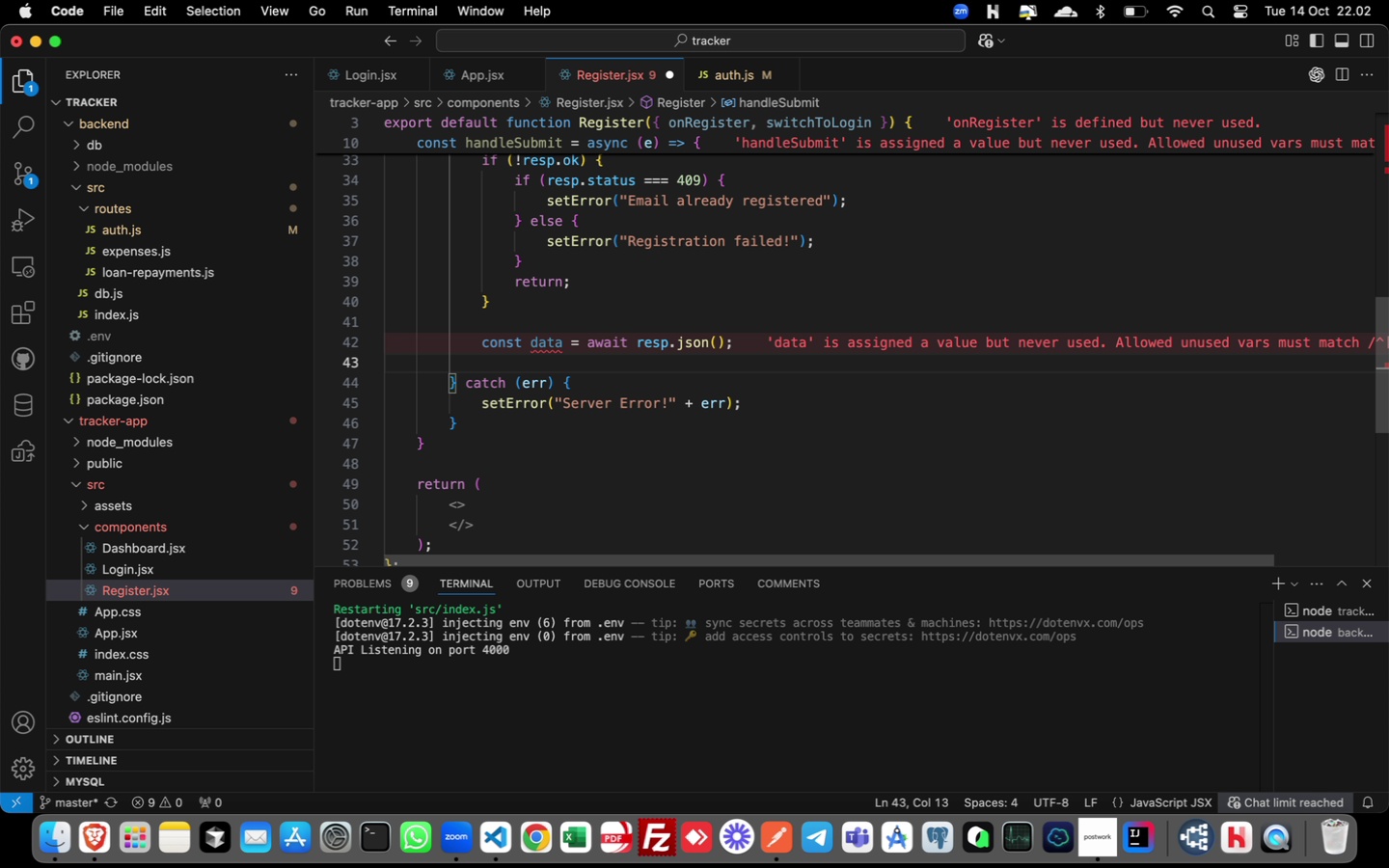 
hold_key(key=S, duration=0.39)
 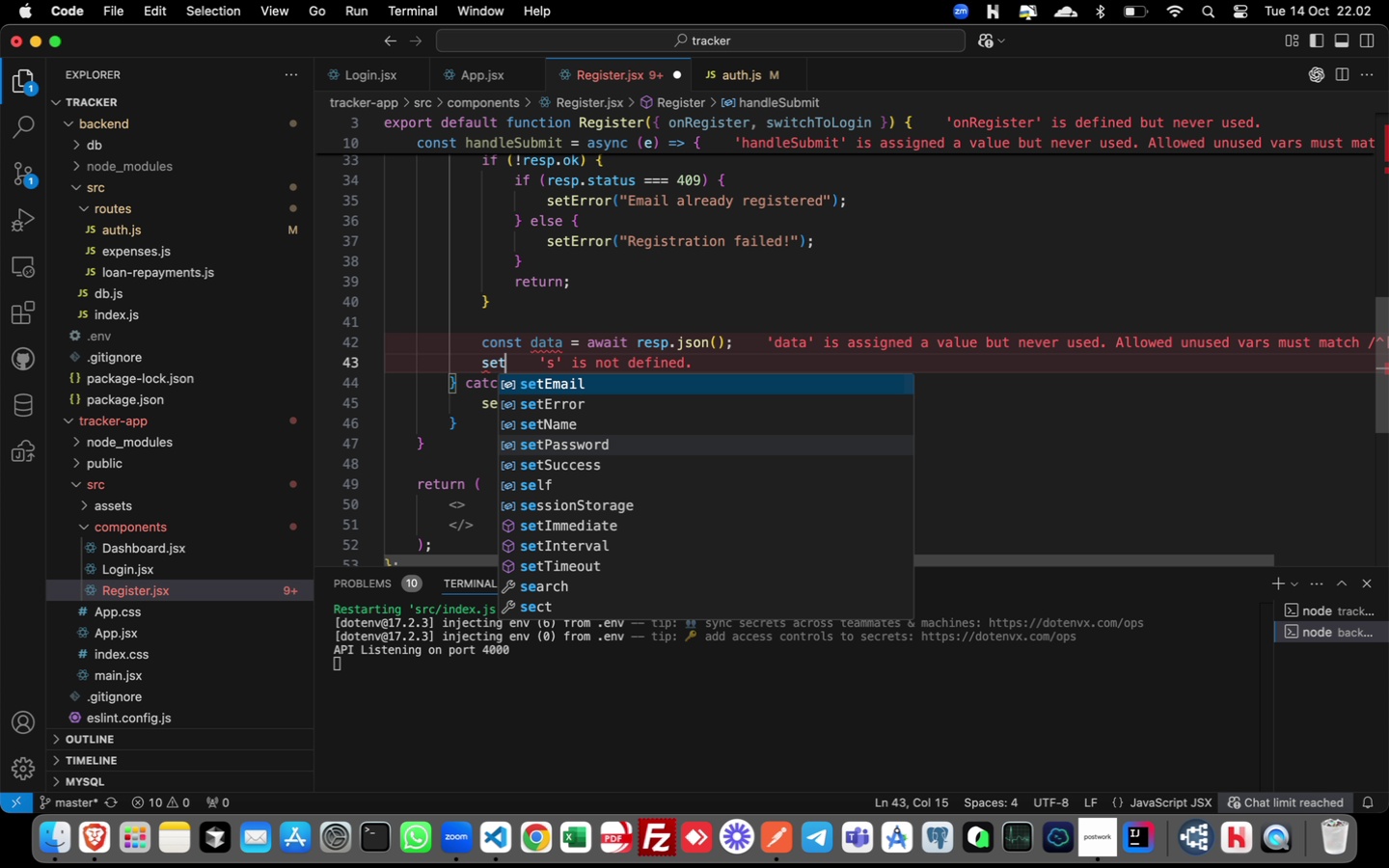 
type(etSuc)
 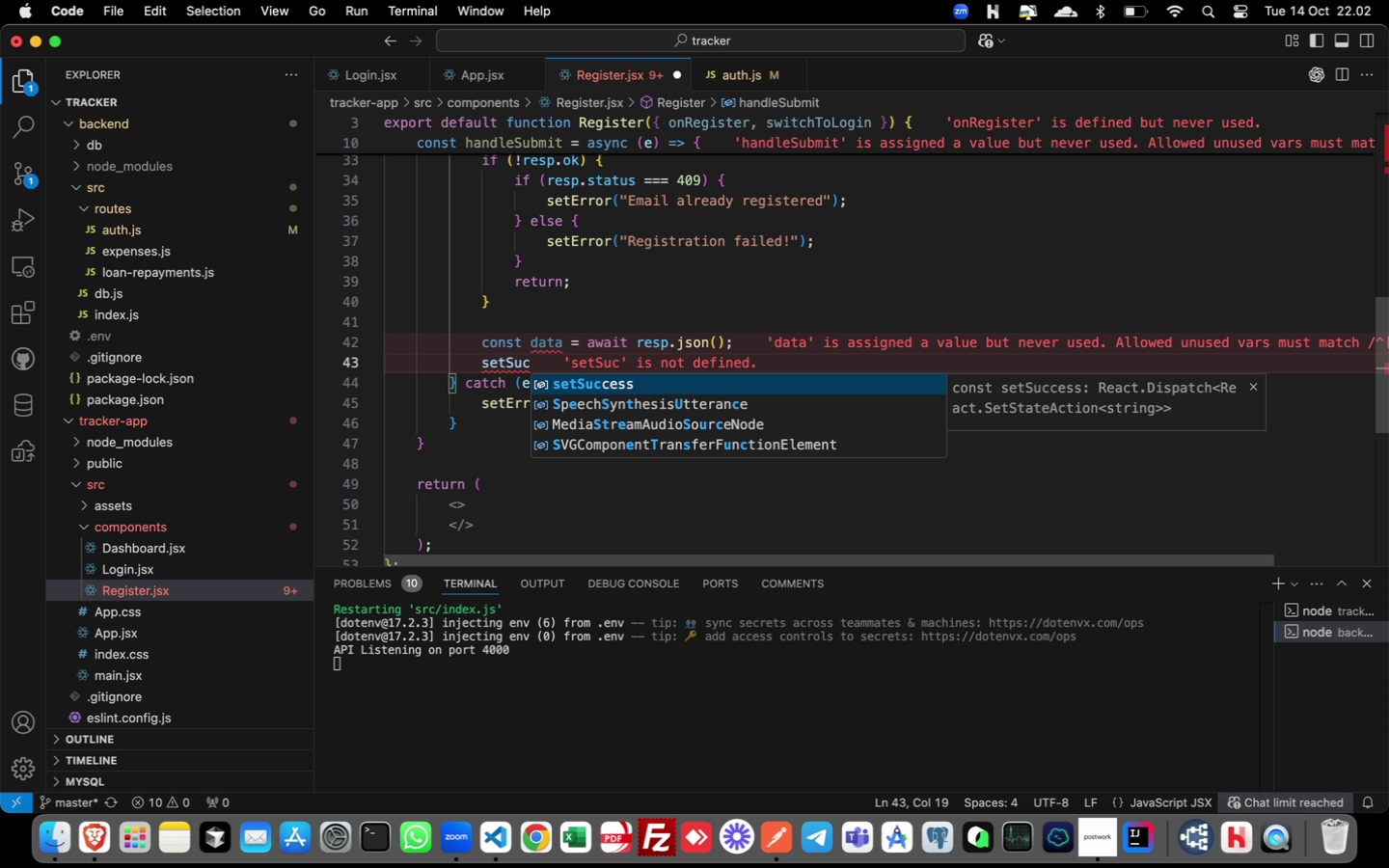 
key(Enter)
 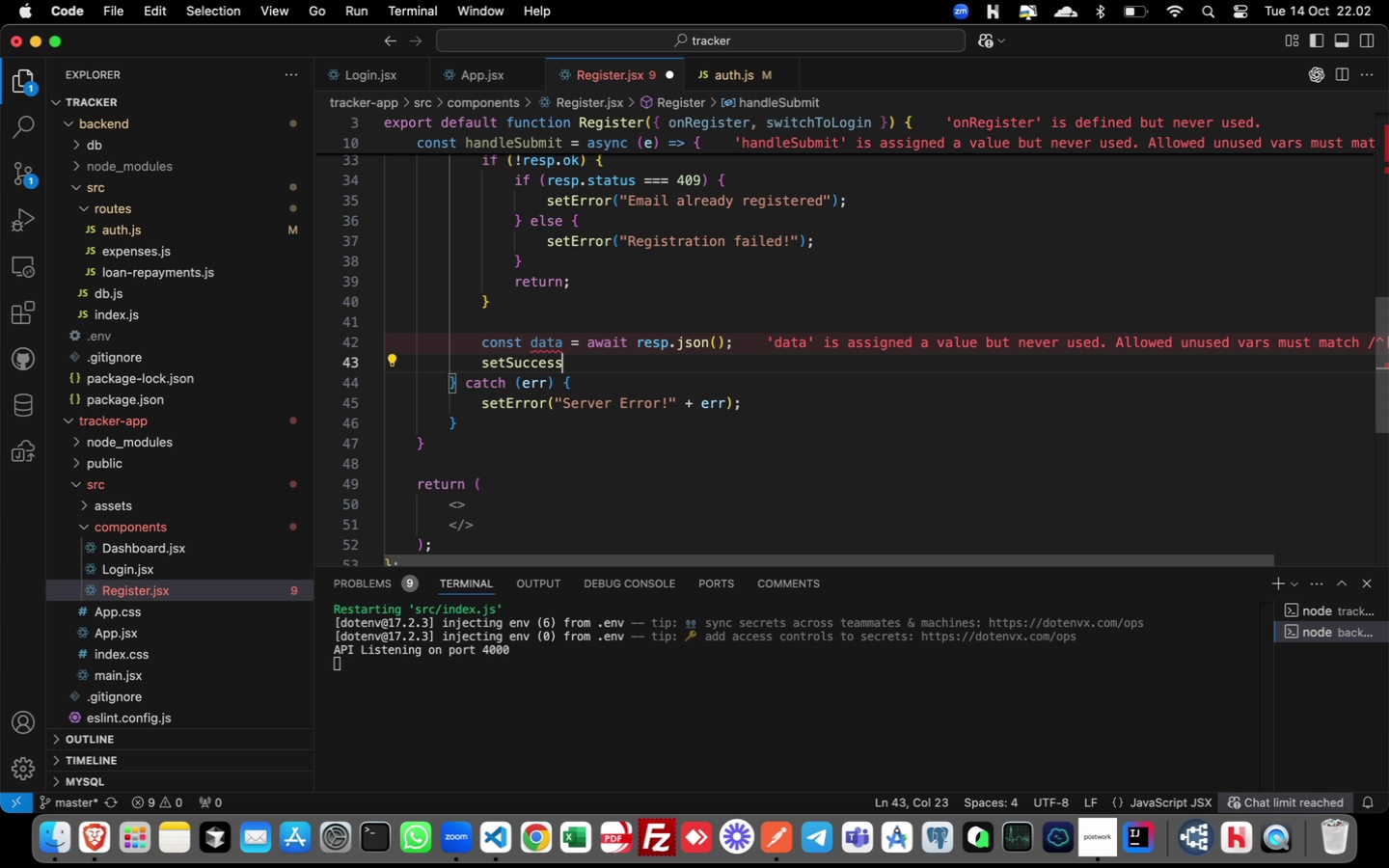 
type(("Registration succesfull)
 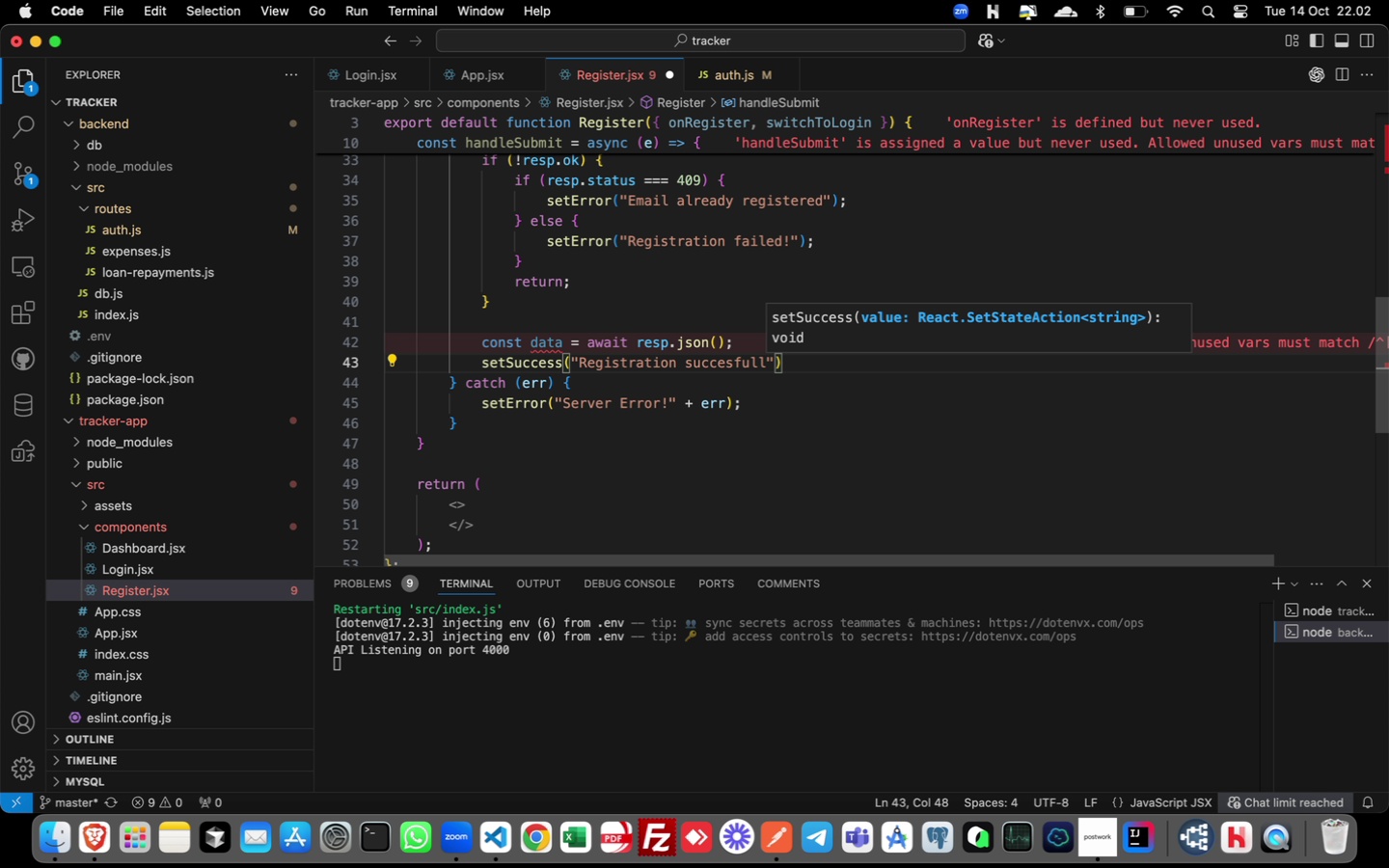 
key(Backspace)
 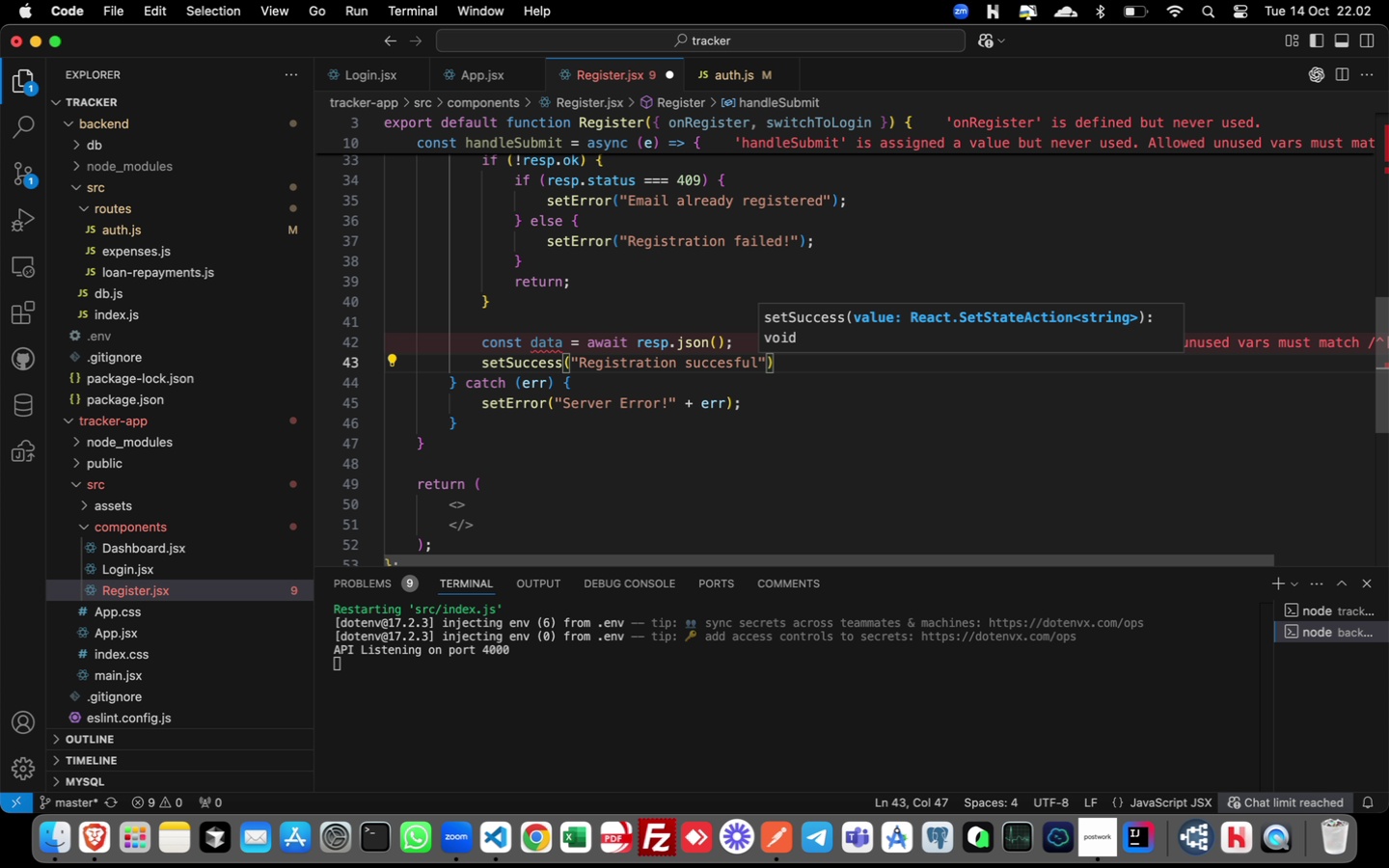 
key(Shift+1)
 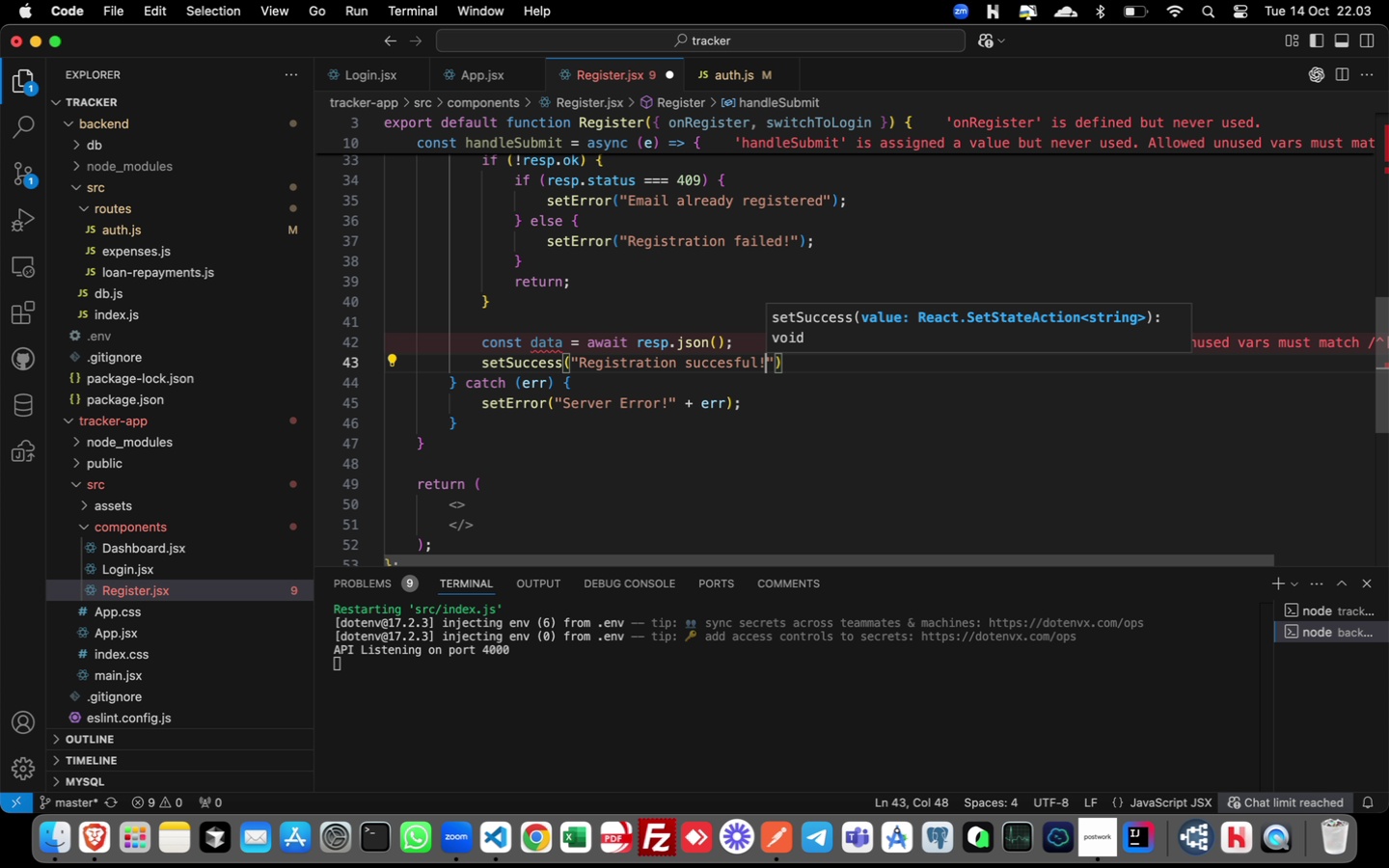 
key(Space)
 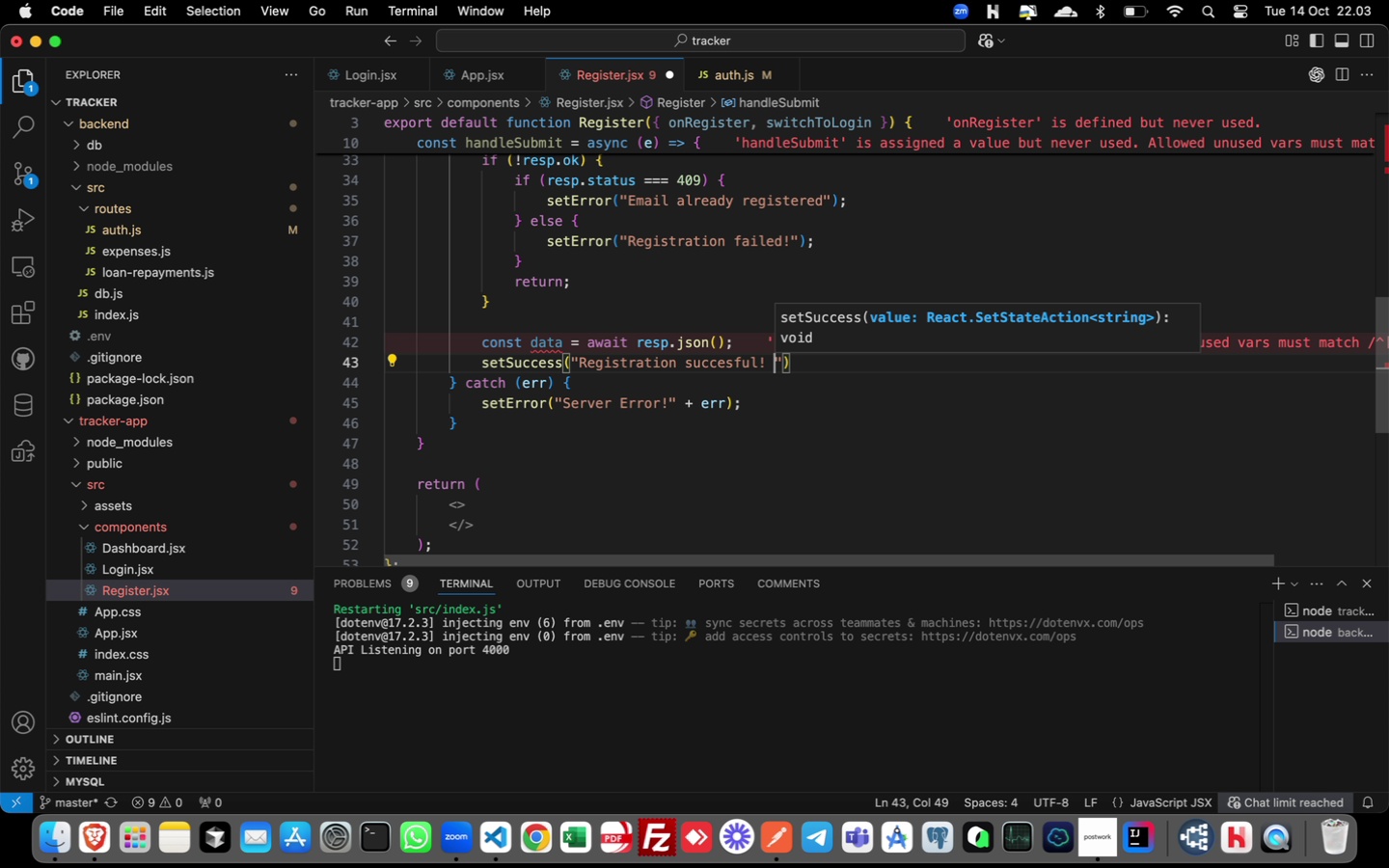 
key(Meta+ArrowRight)
 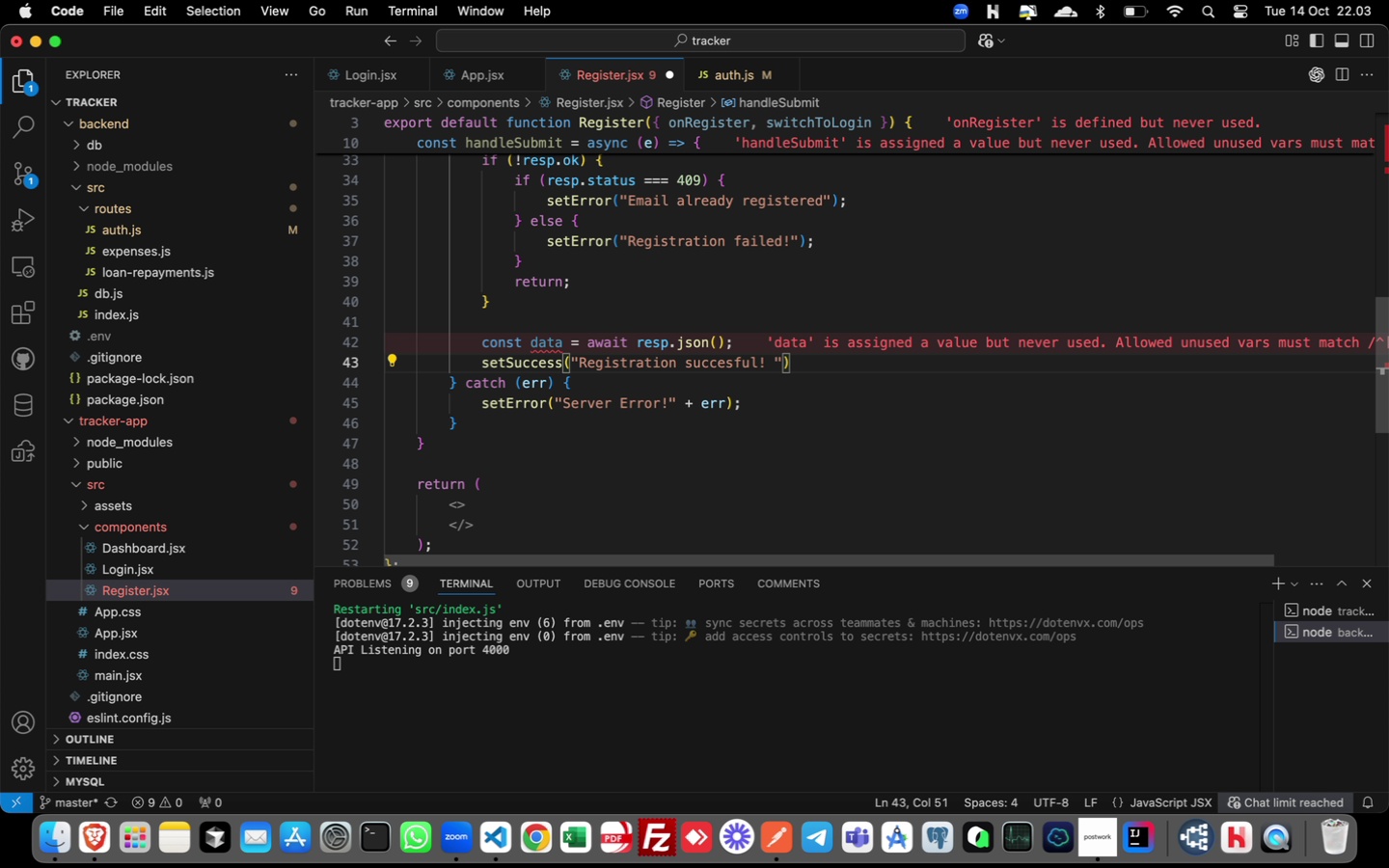 
key(Semicolon)
 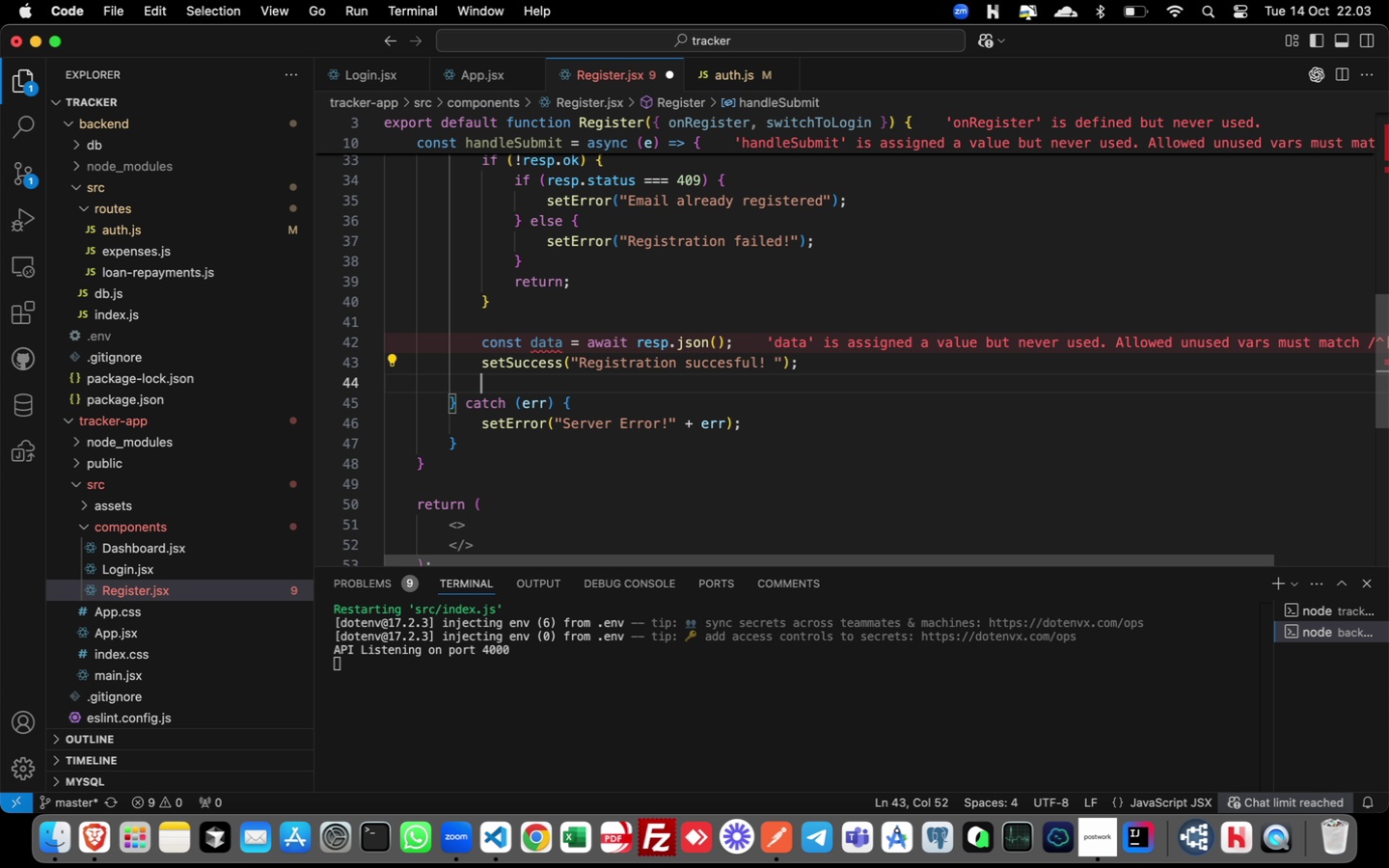 
key(Enter)
 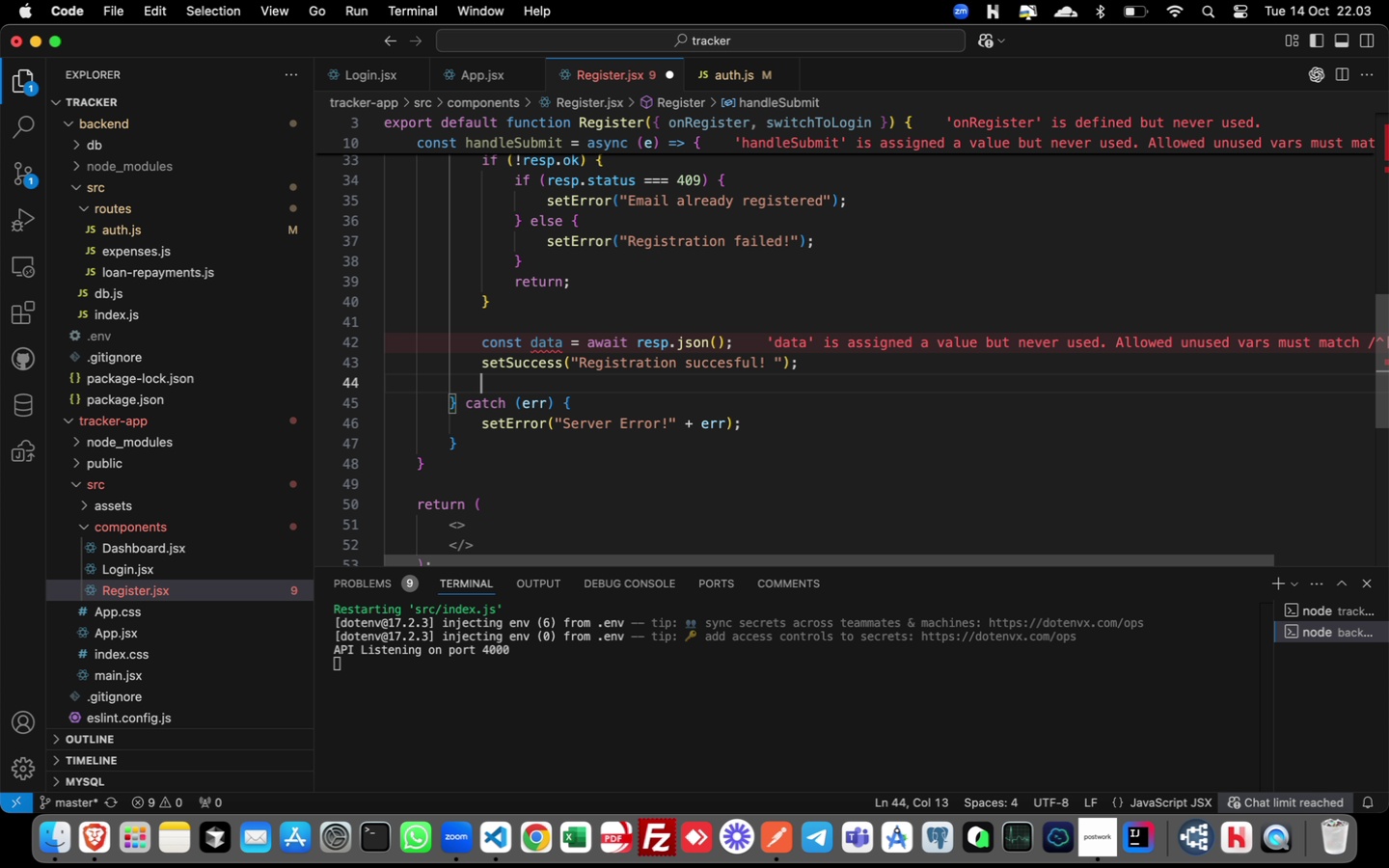 
wait(5.1)
 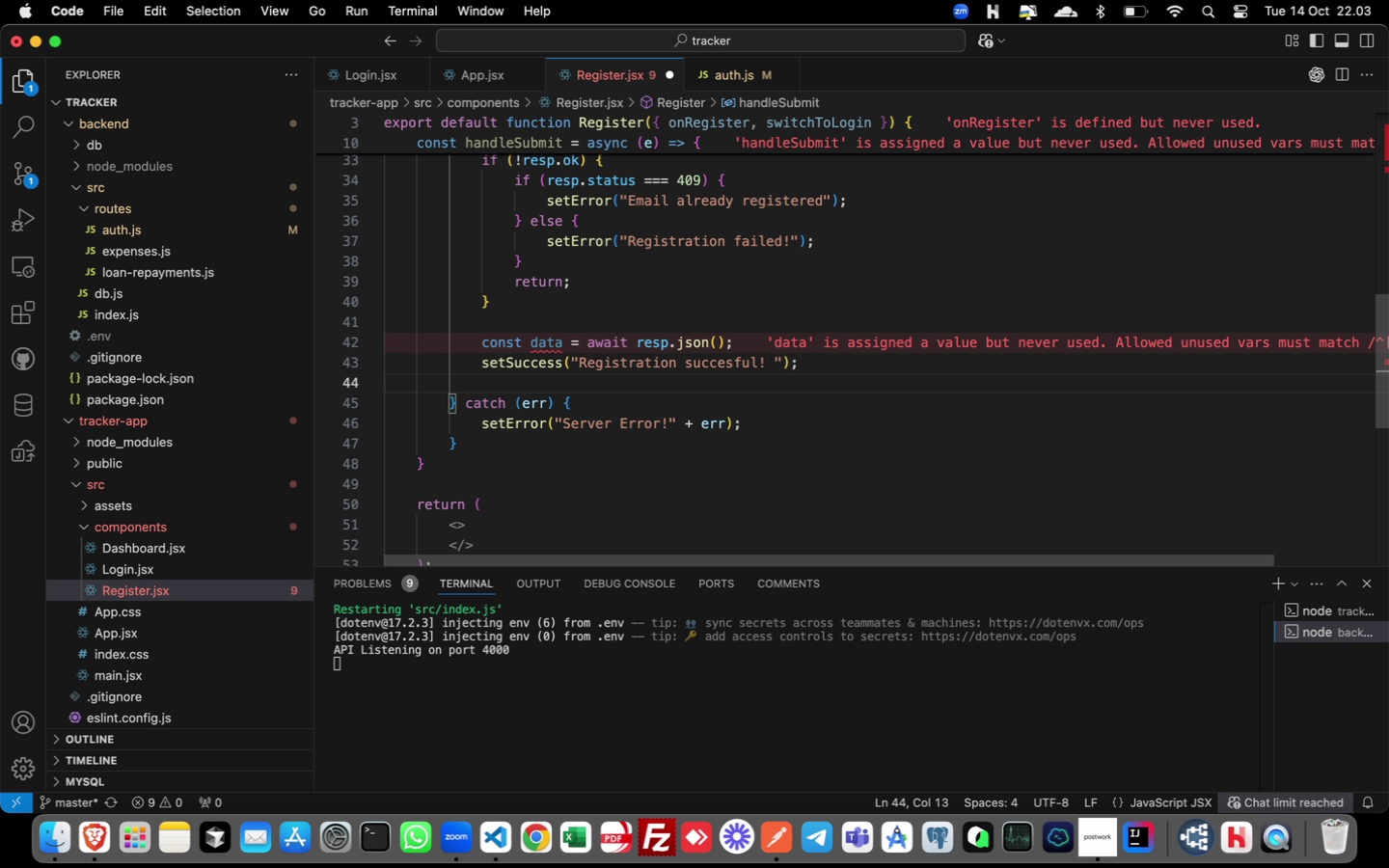 
type(//autologin)
 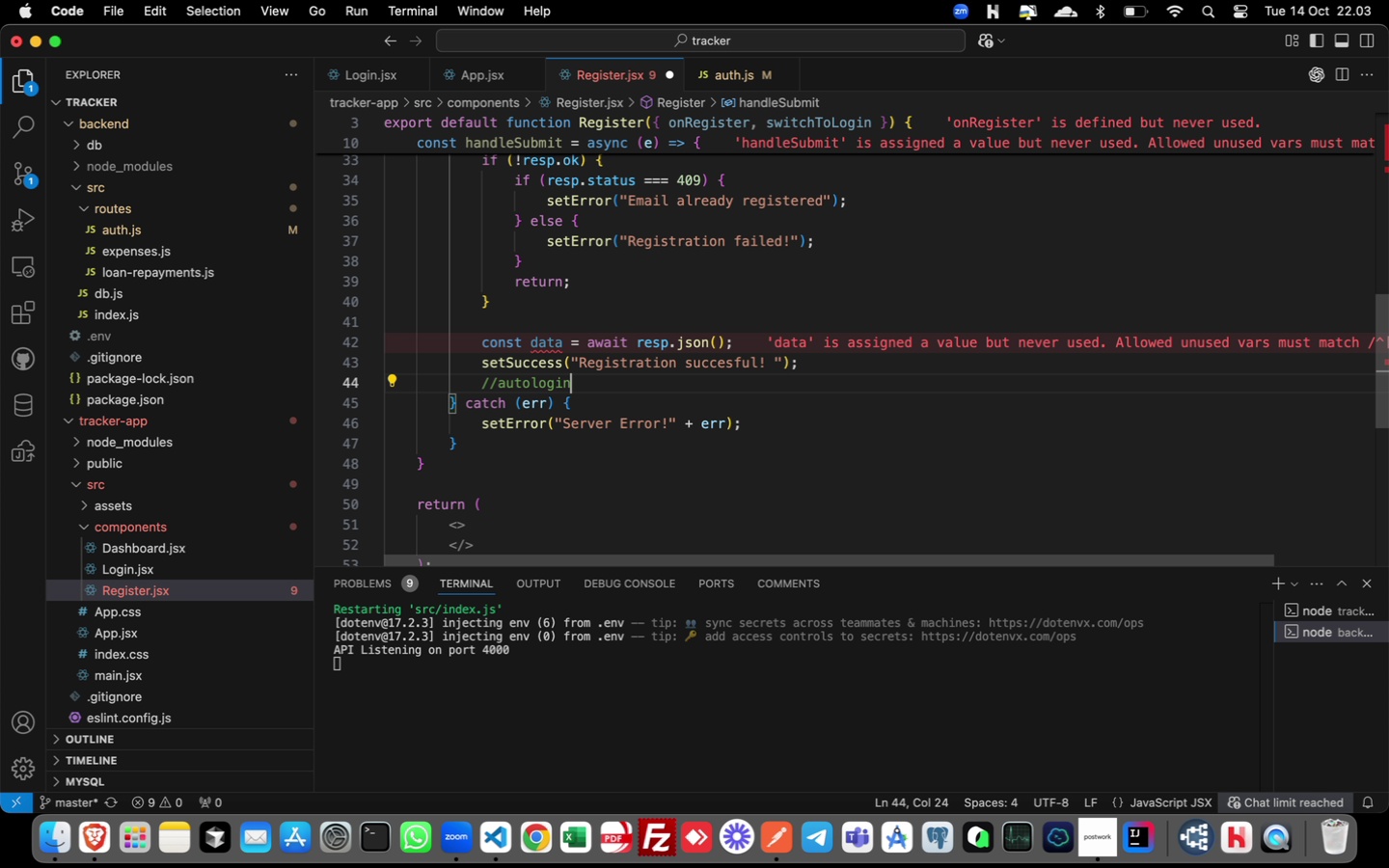 
key(Enter)
 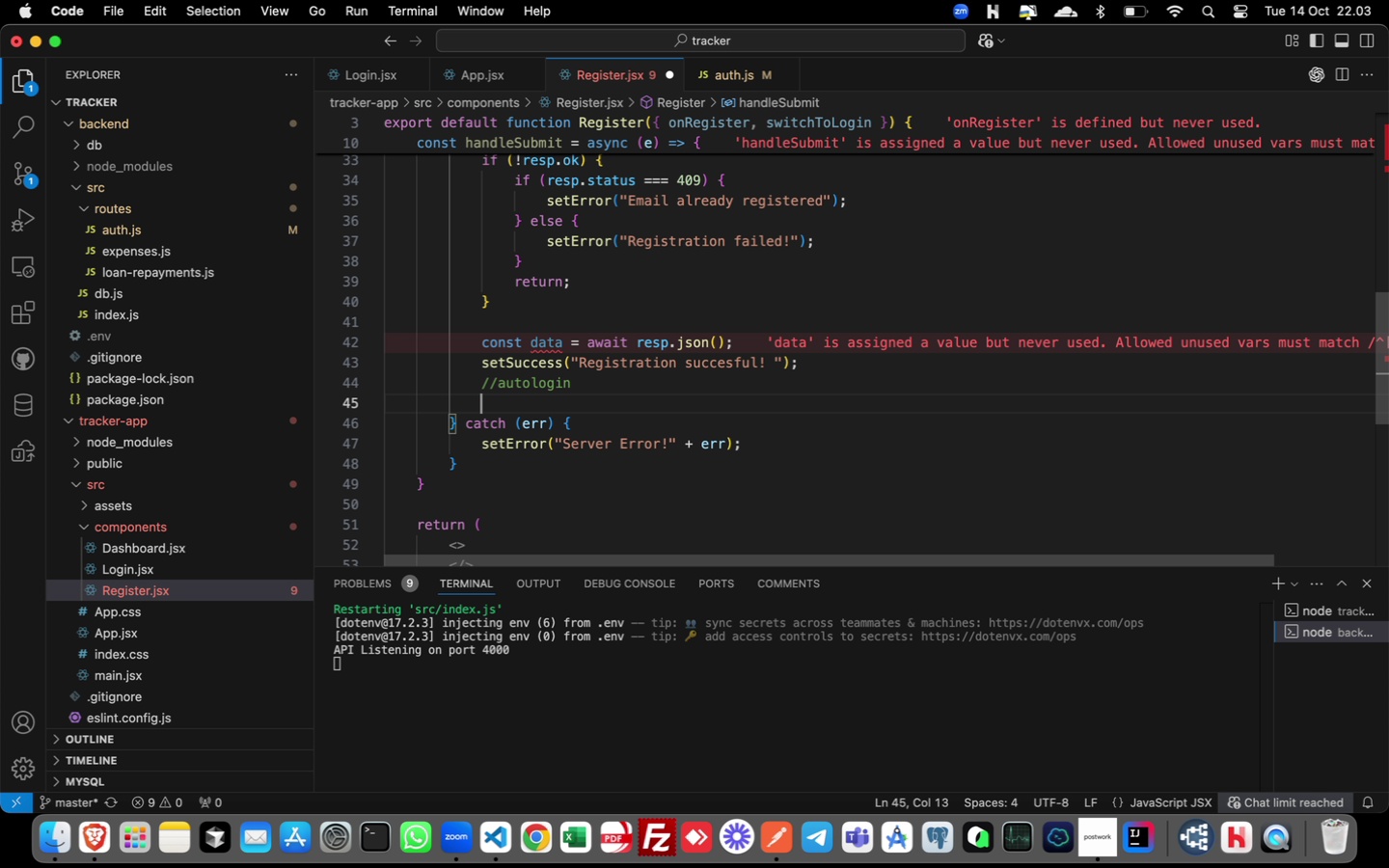 
type(onR)
 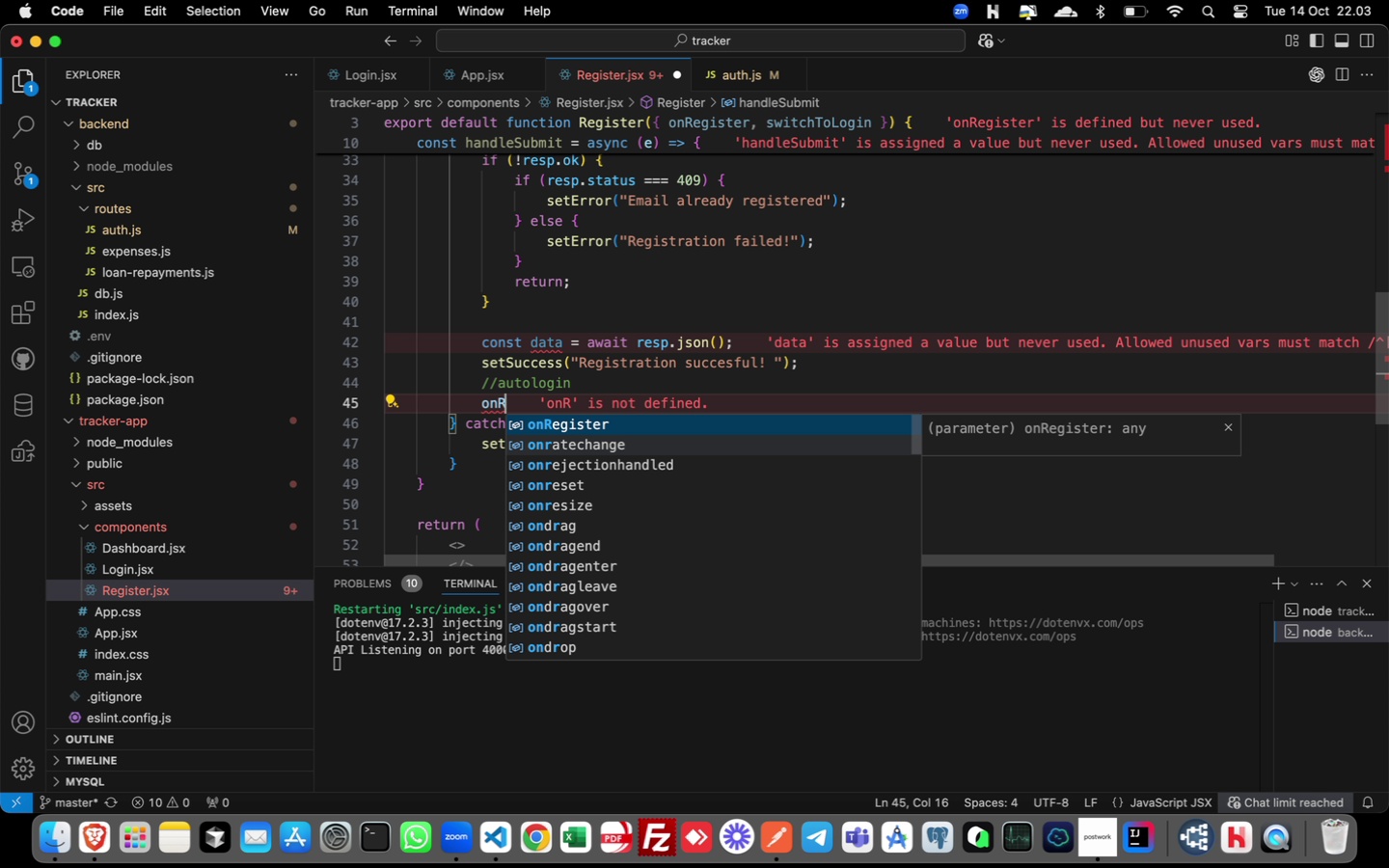 
key(Enter)
 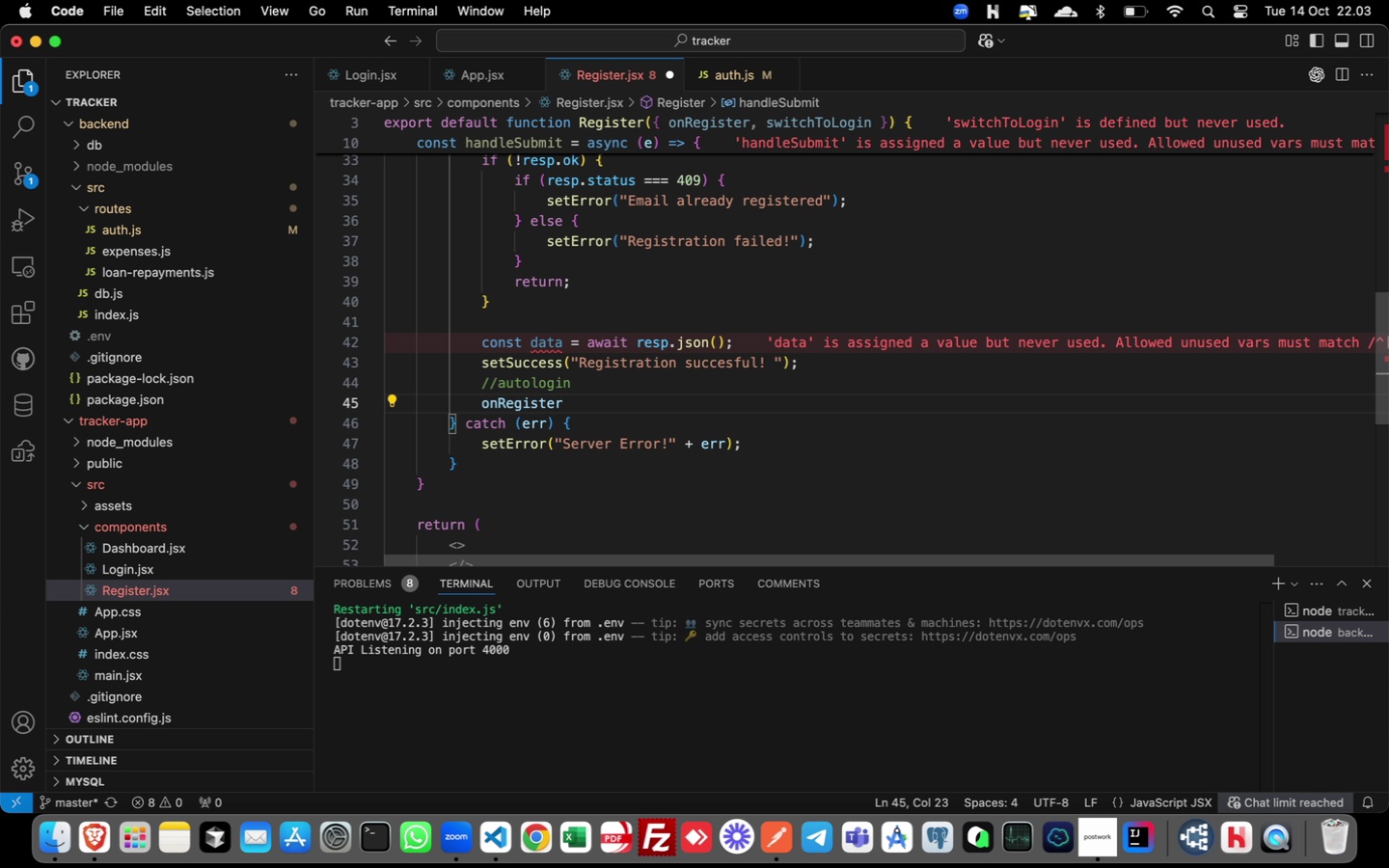 
type((data.token))
 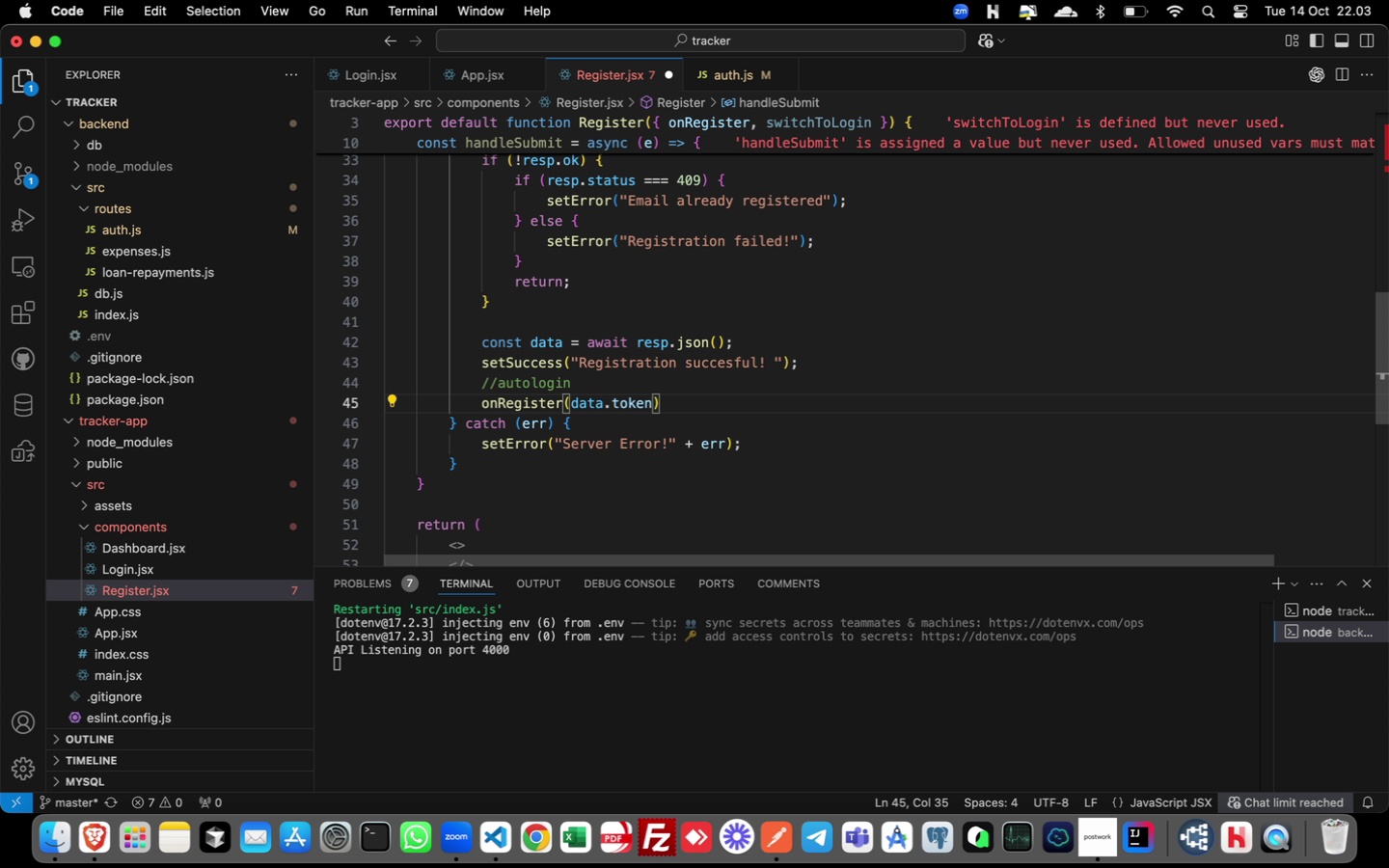 
key(ArrowRight)
 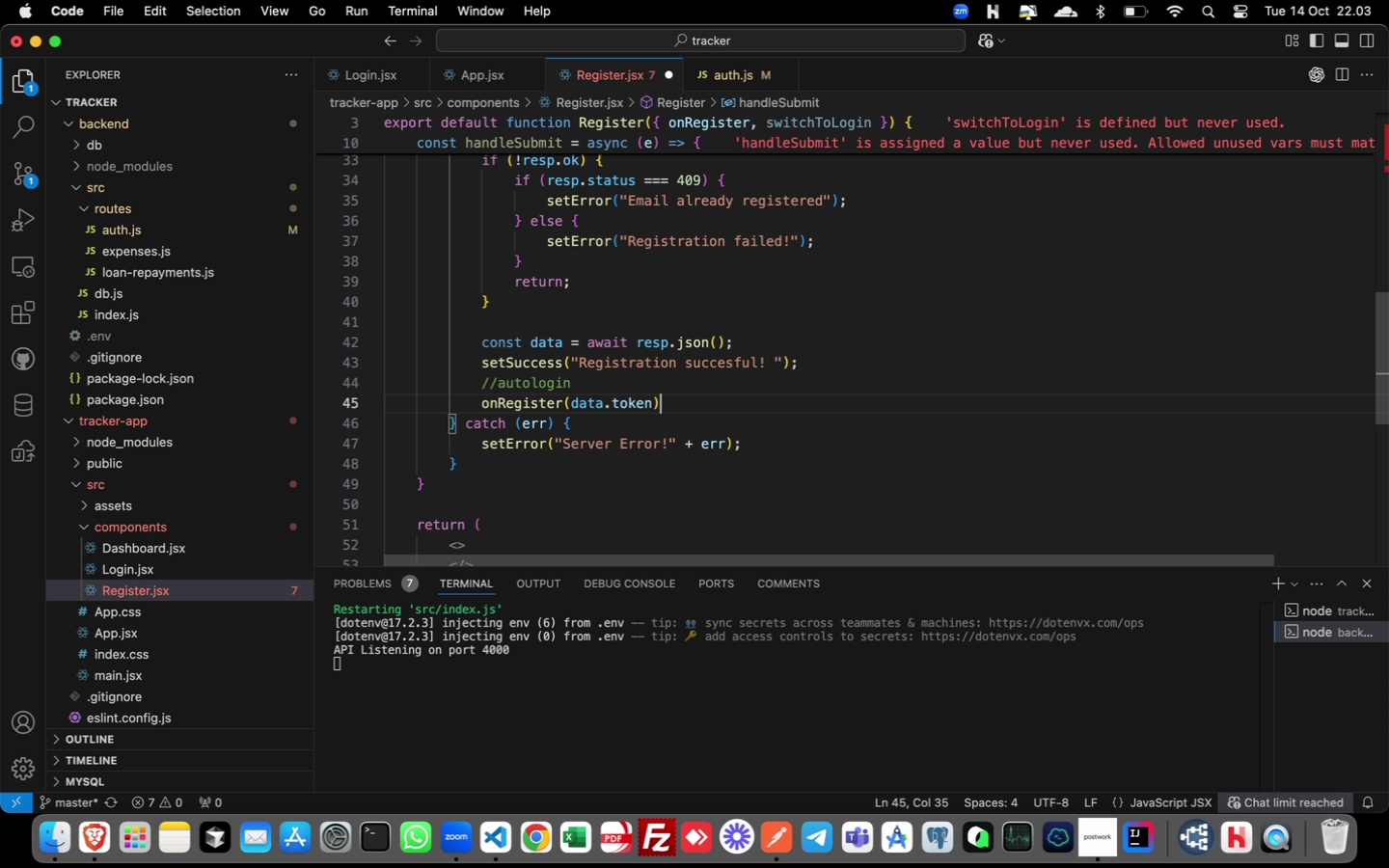 
key(ArrowLeft)
 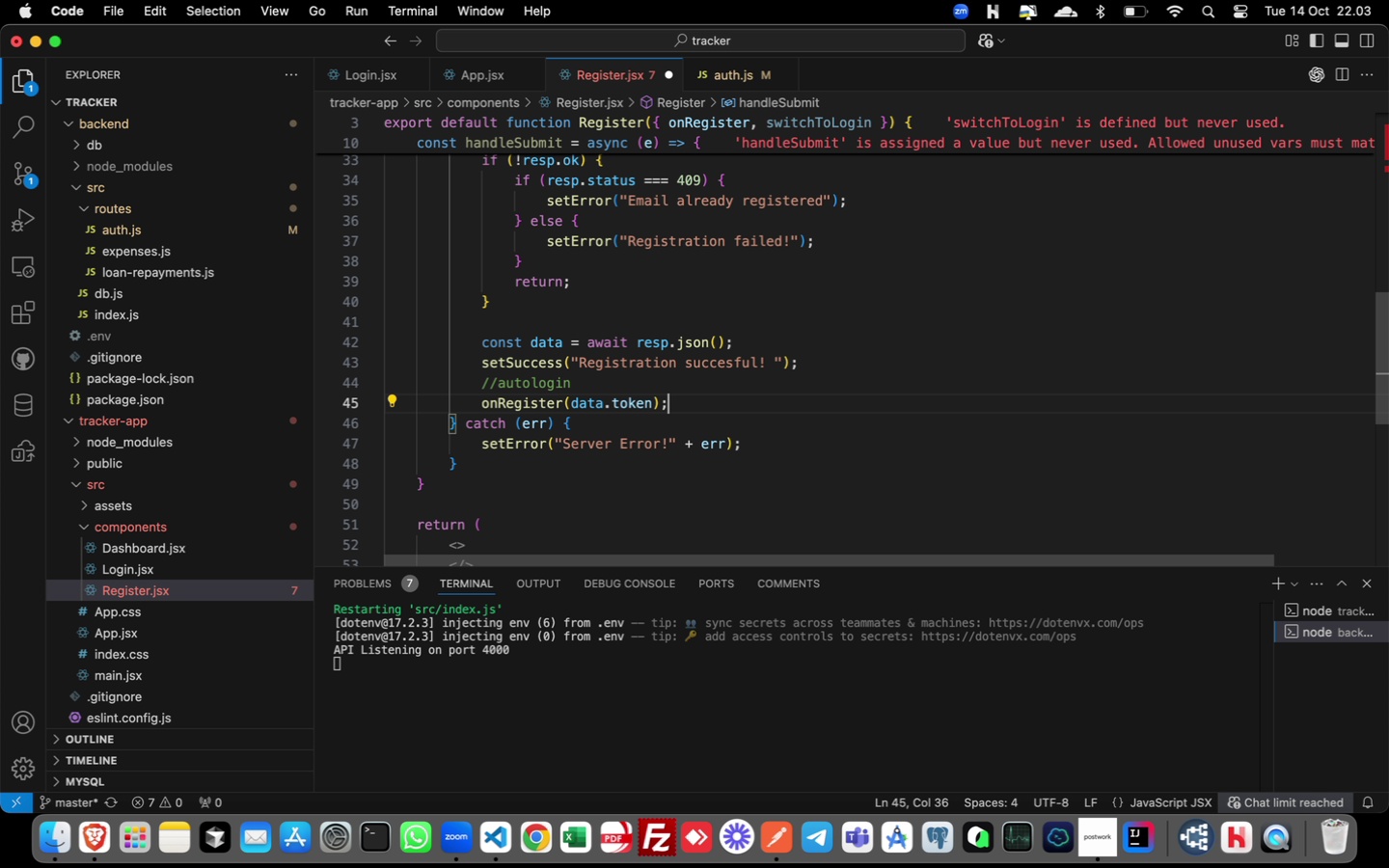 
key(Semicolon)
 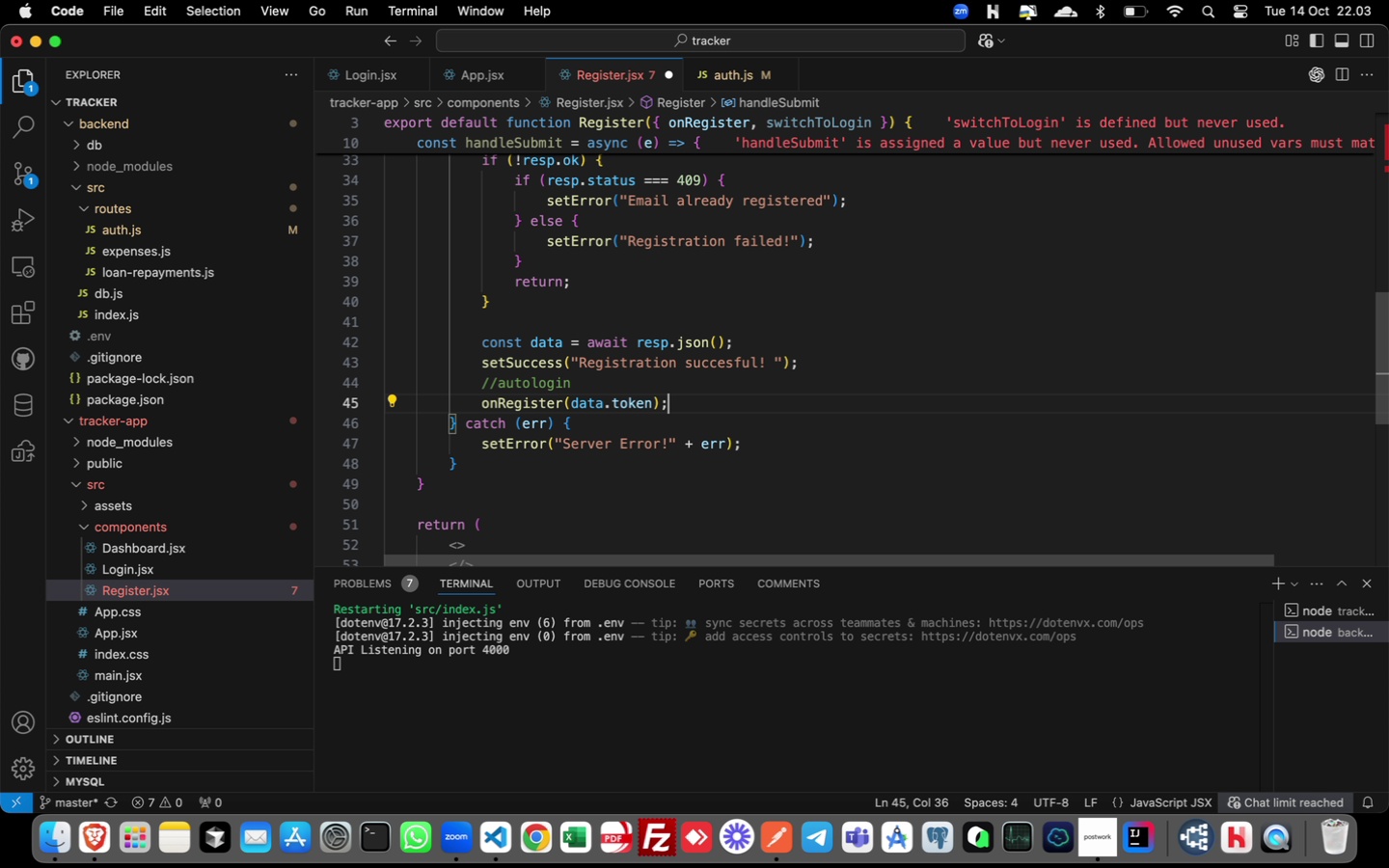 
key(Meta+S)
 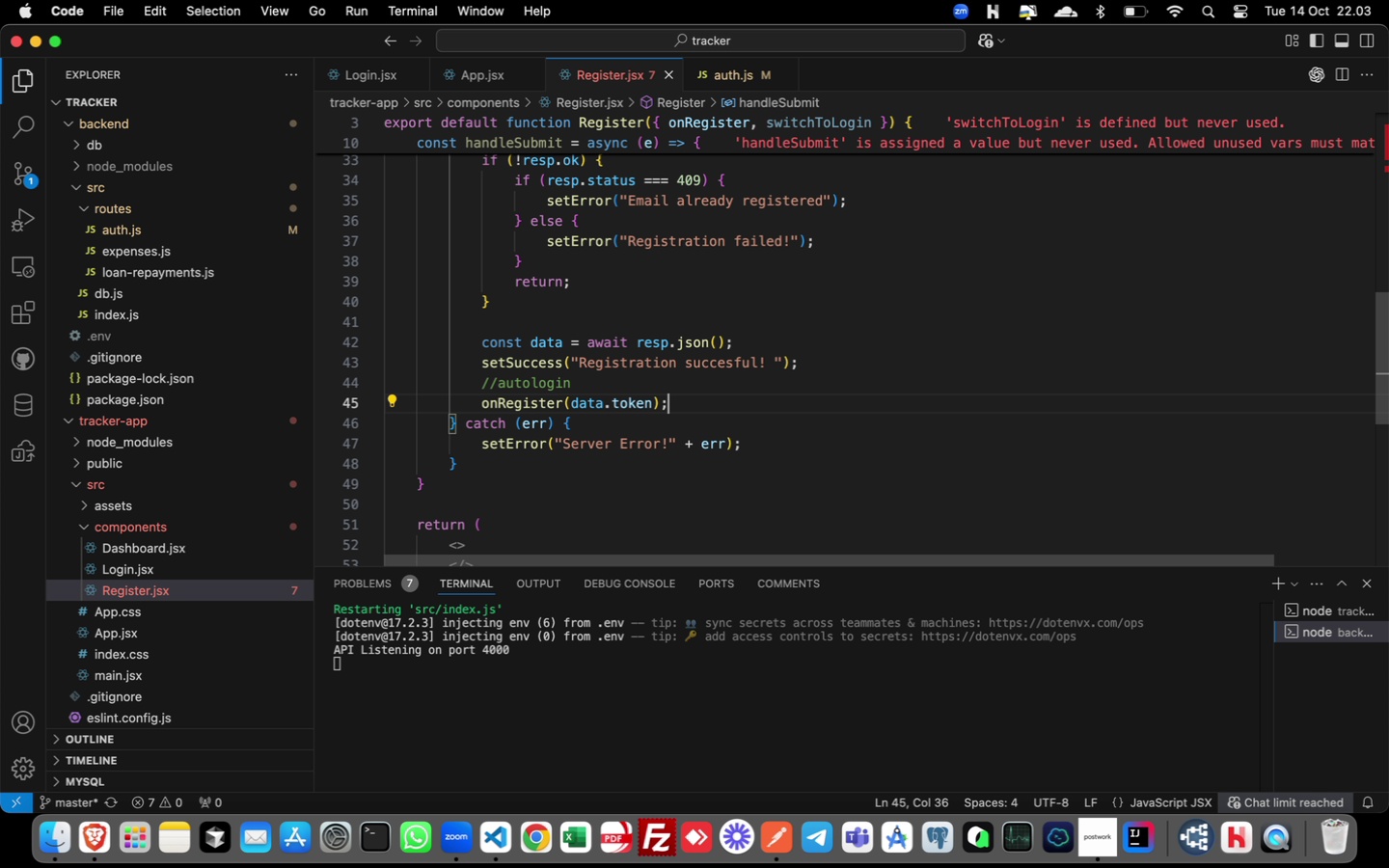 
wait(8.41)
 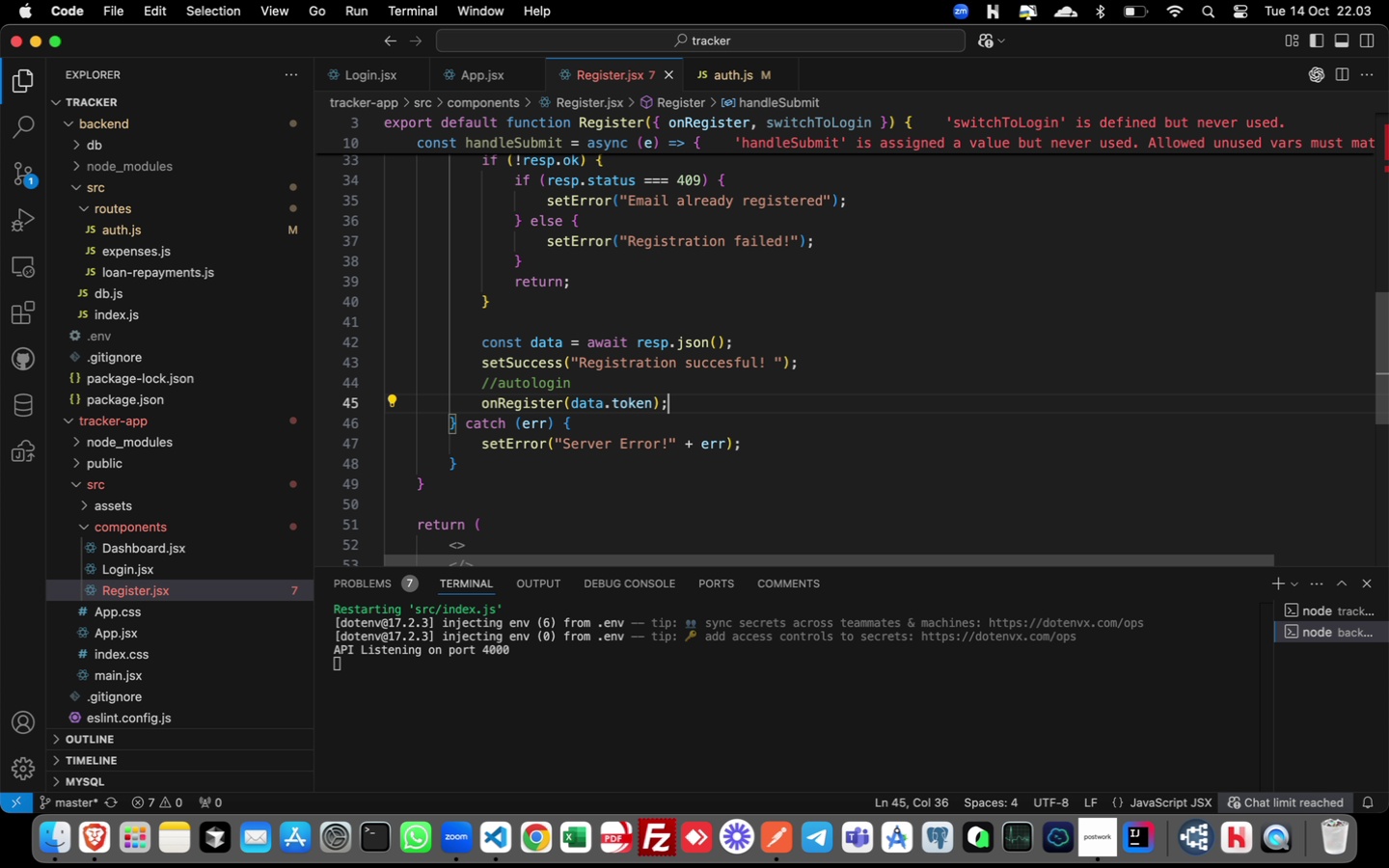 
left_click([443, 490])
 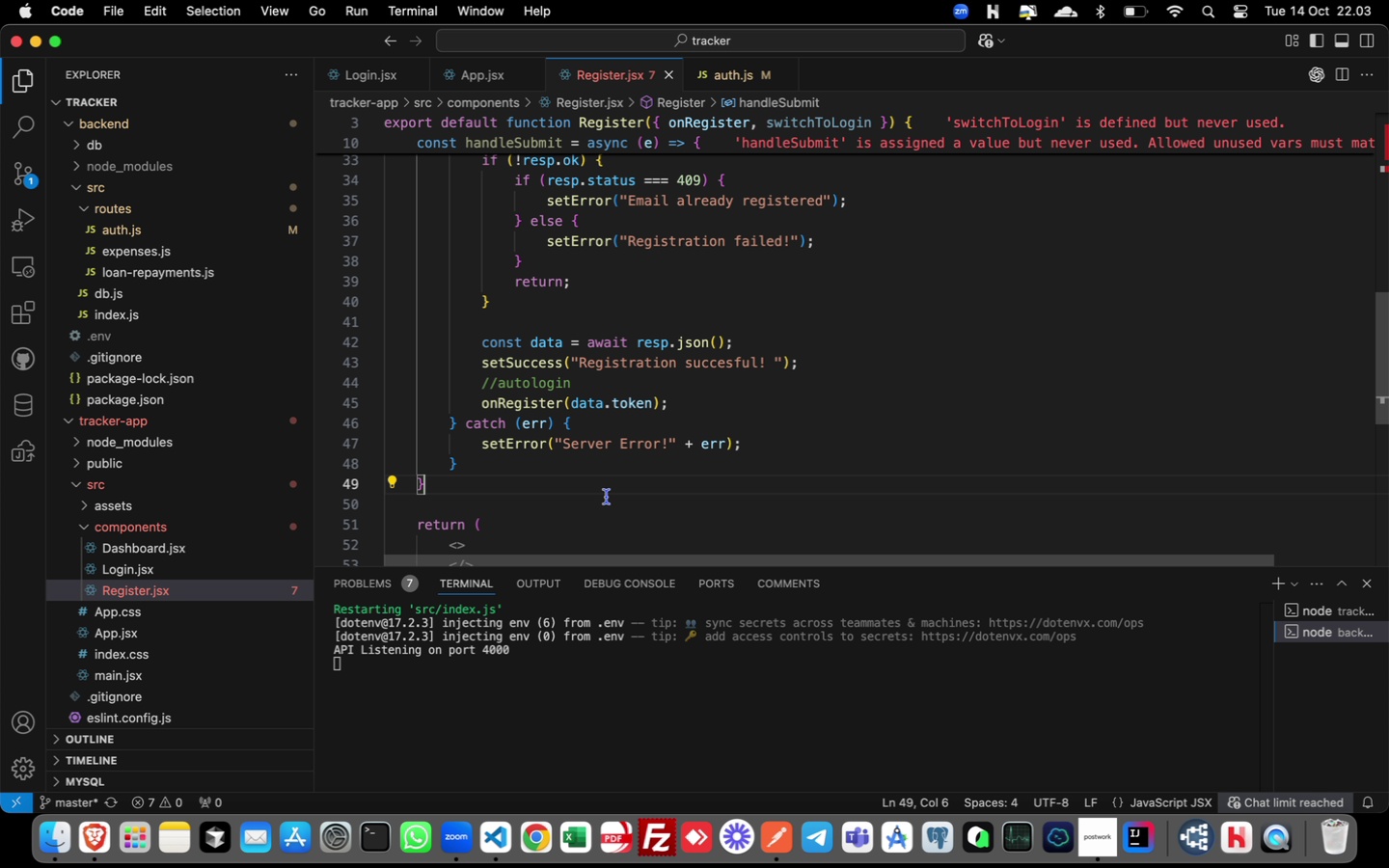 
key(Semicolon)
 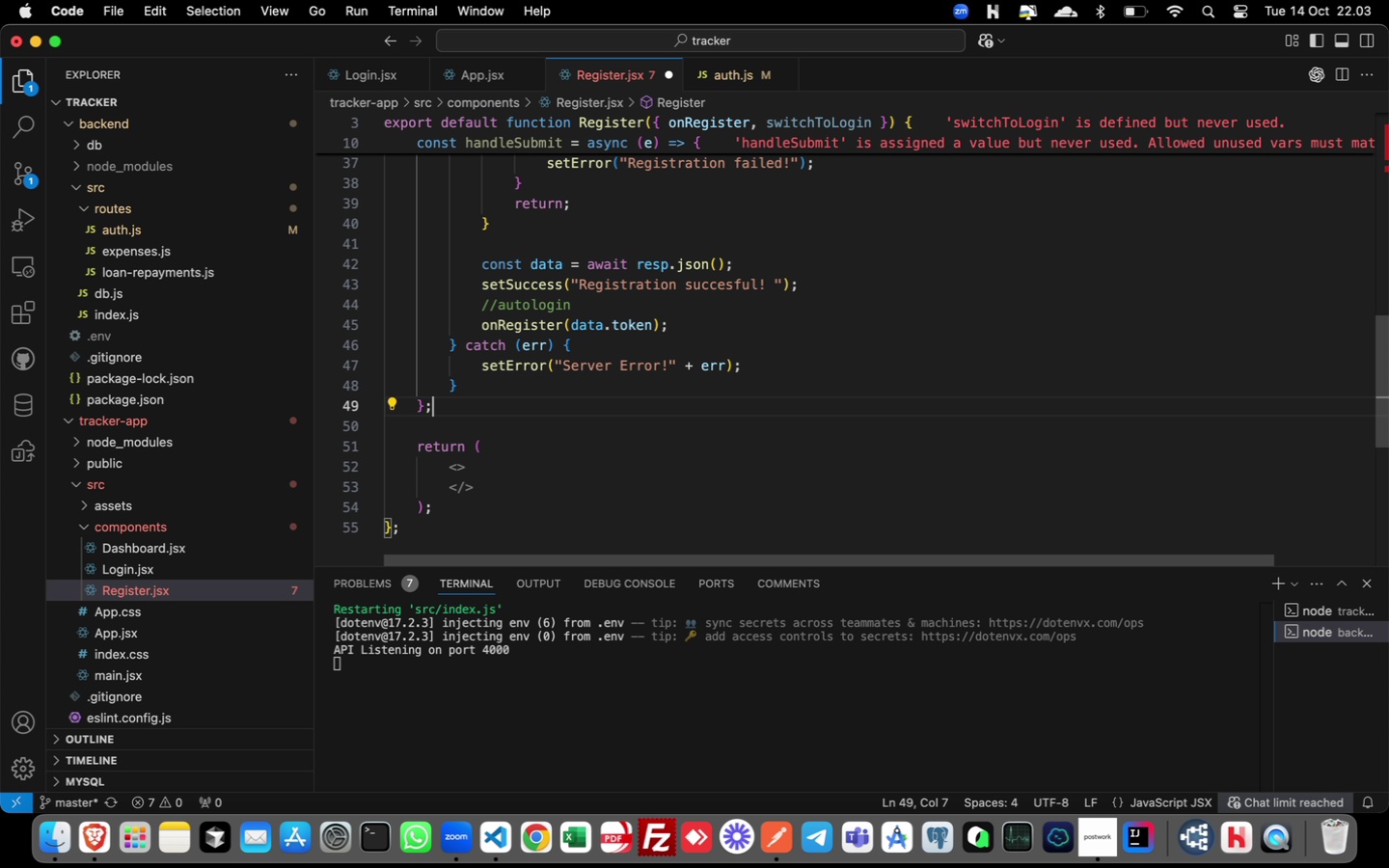 
scroll: coordinate [607, 497], scroll_direction: down, amount: 2.0
 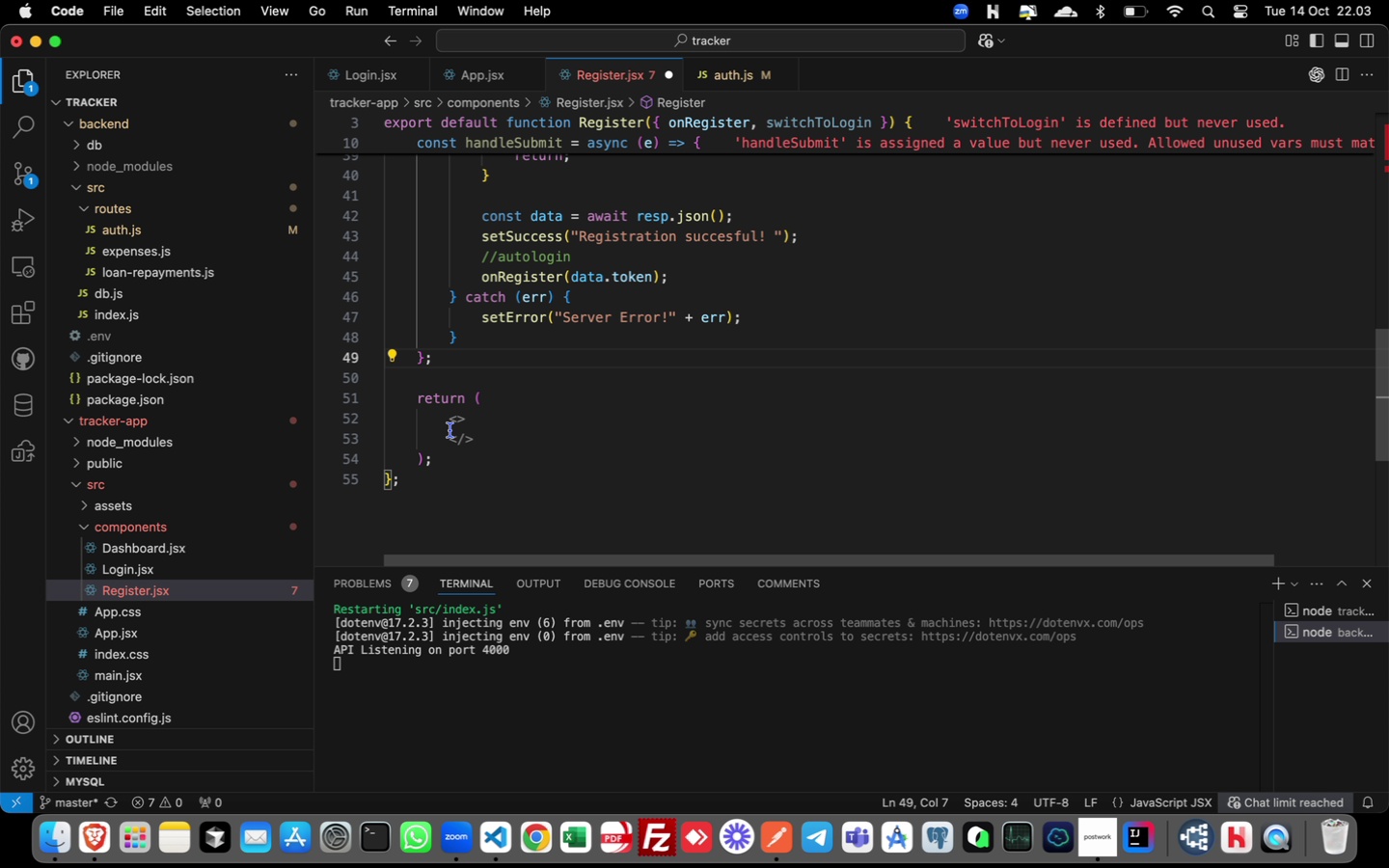 
left_click([457, 420])
 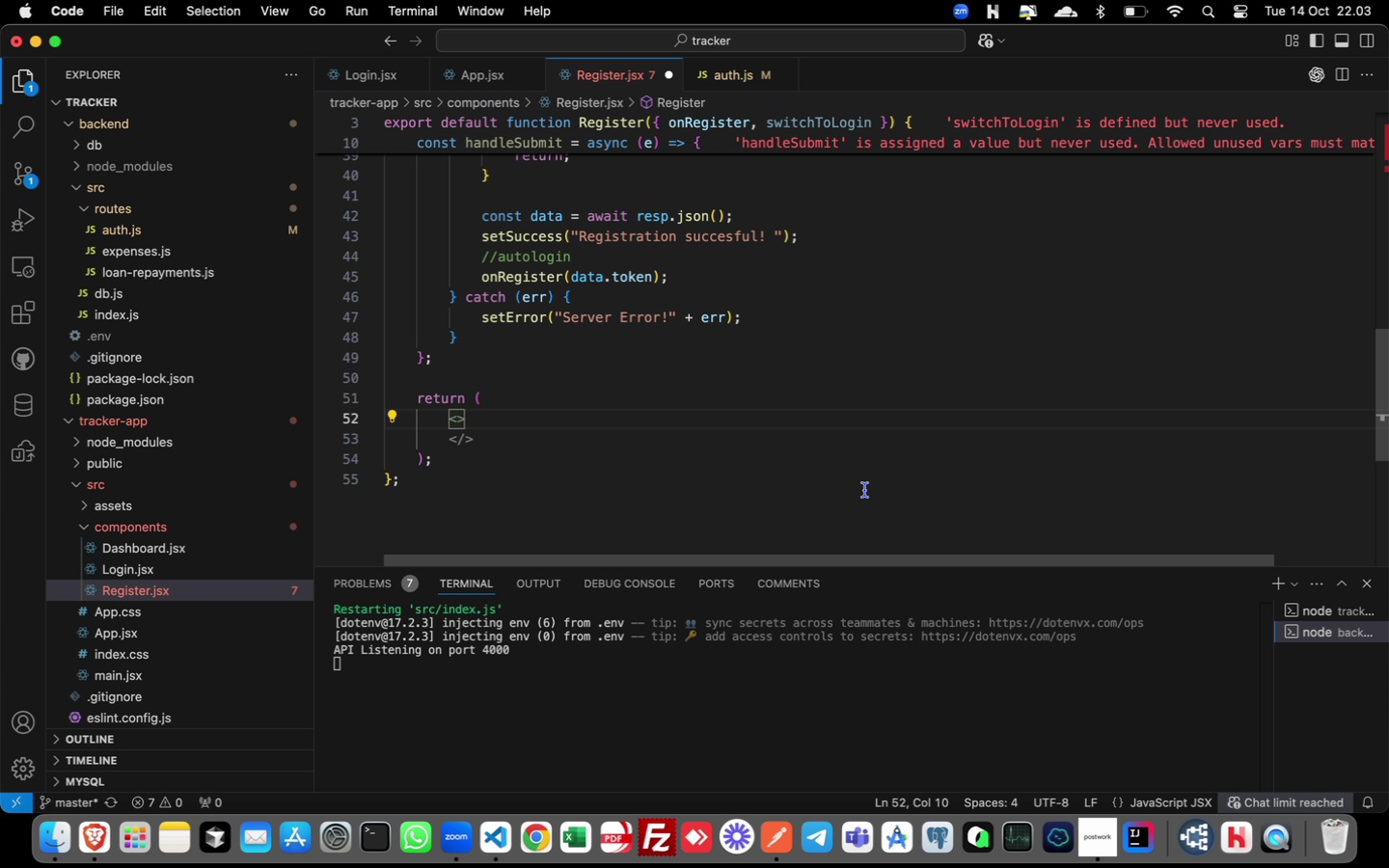 
hold_key(key=ShiftLeft, duration=1.12)
 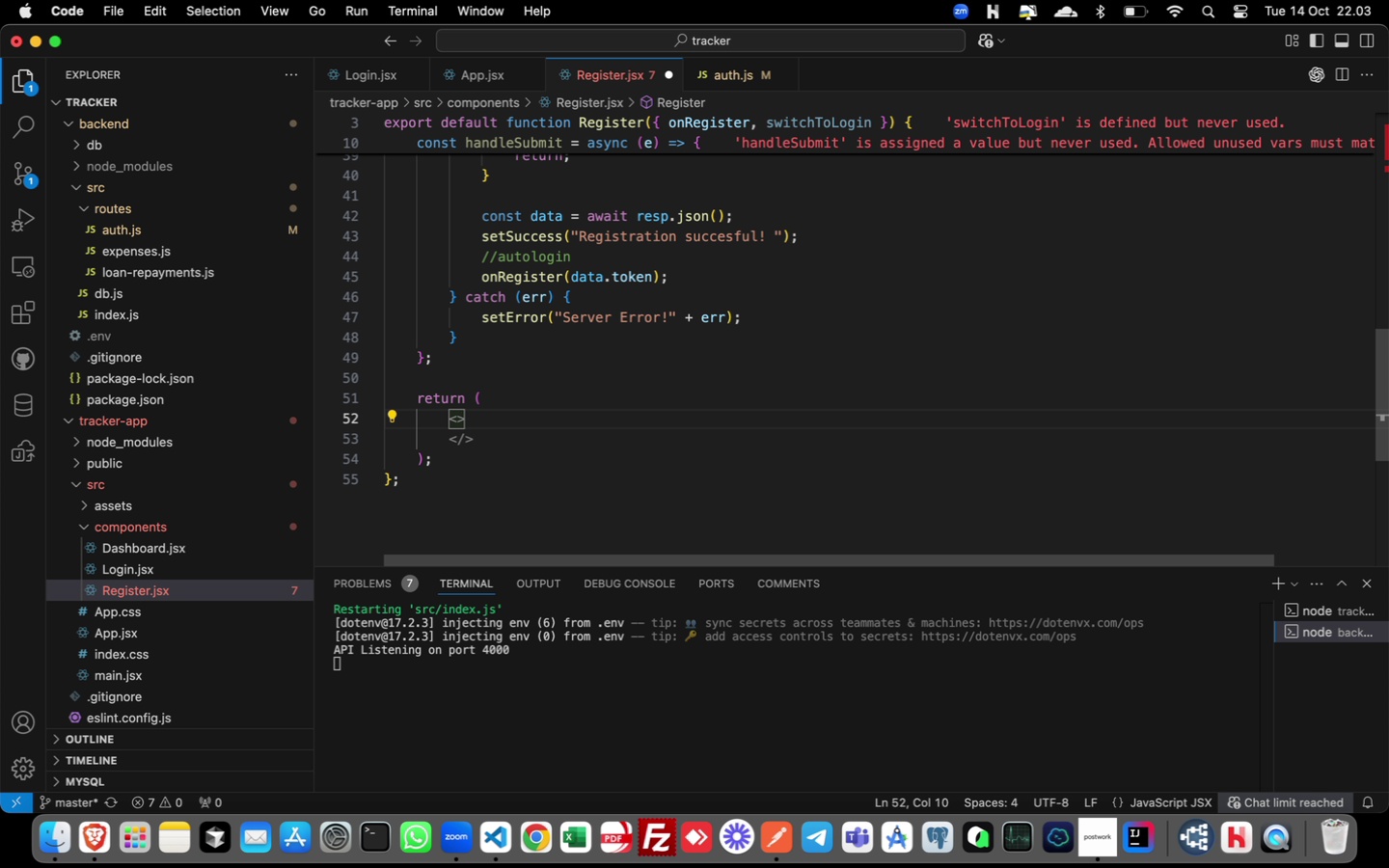 
type(form )
 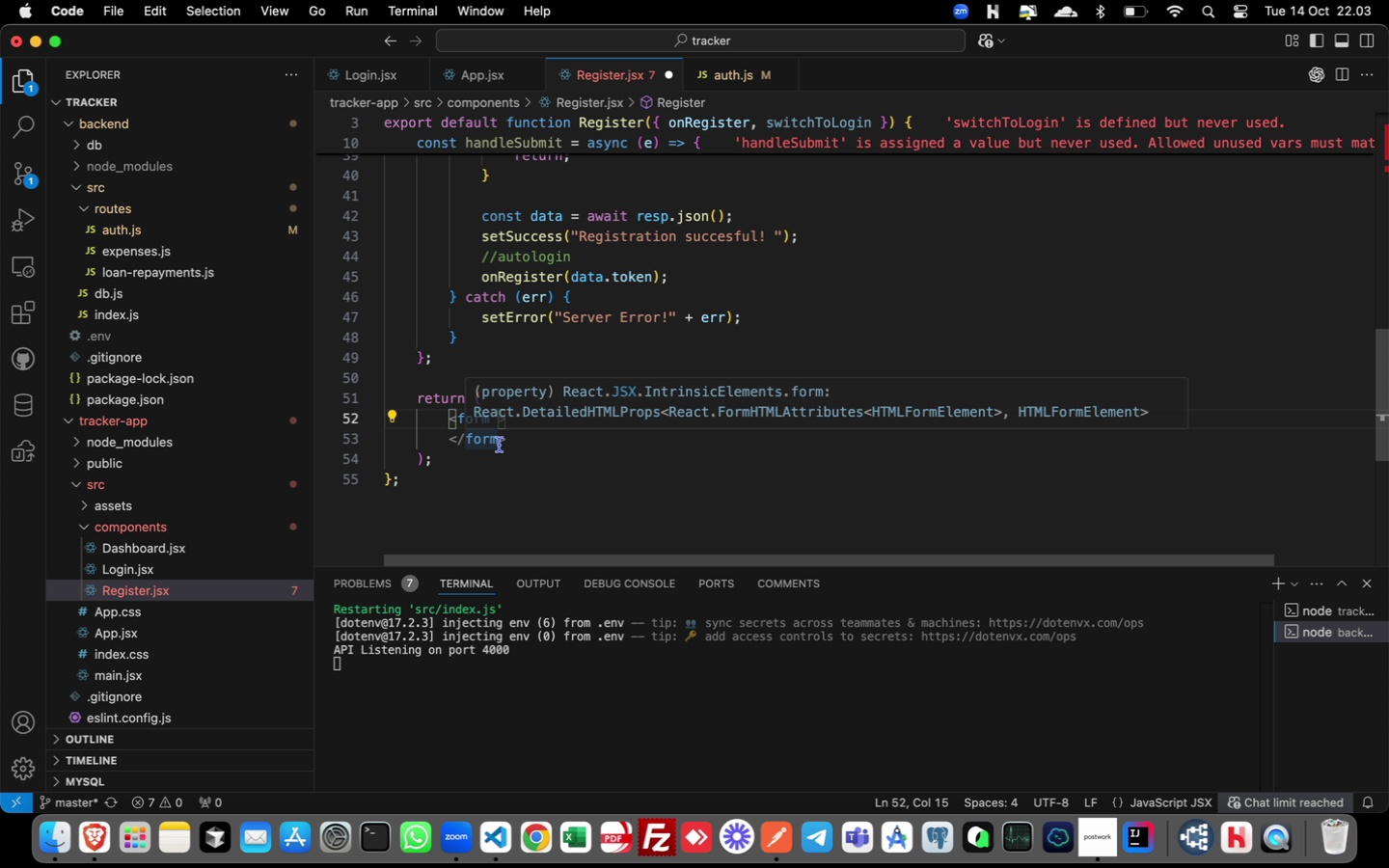 
wait(6.58)
 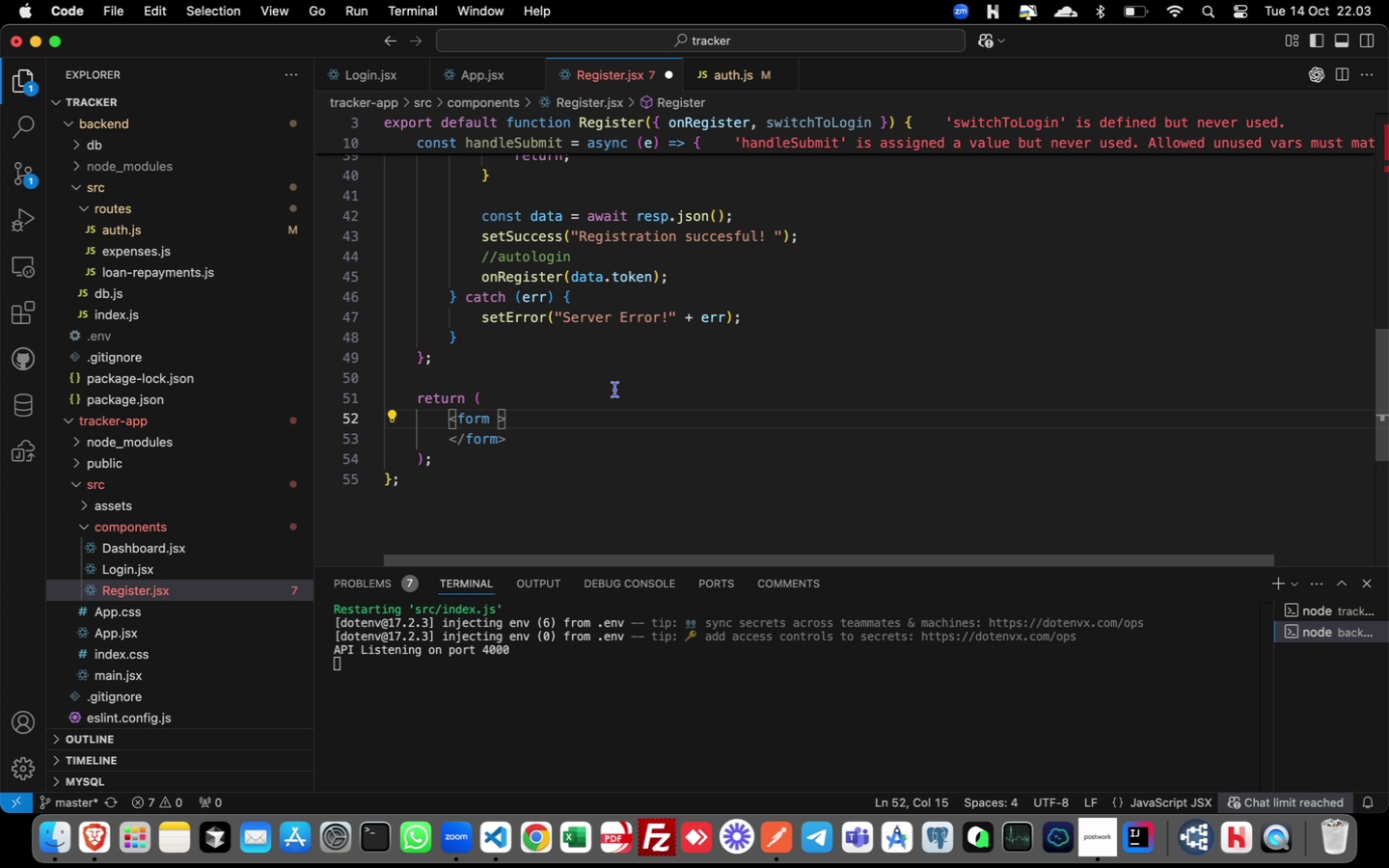 
left_click([527, 431])
 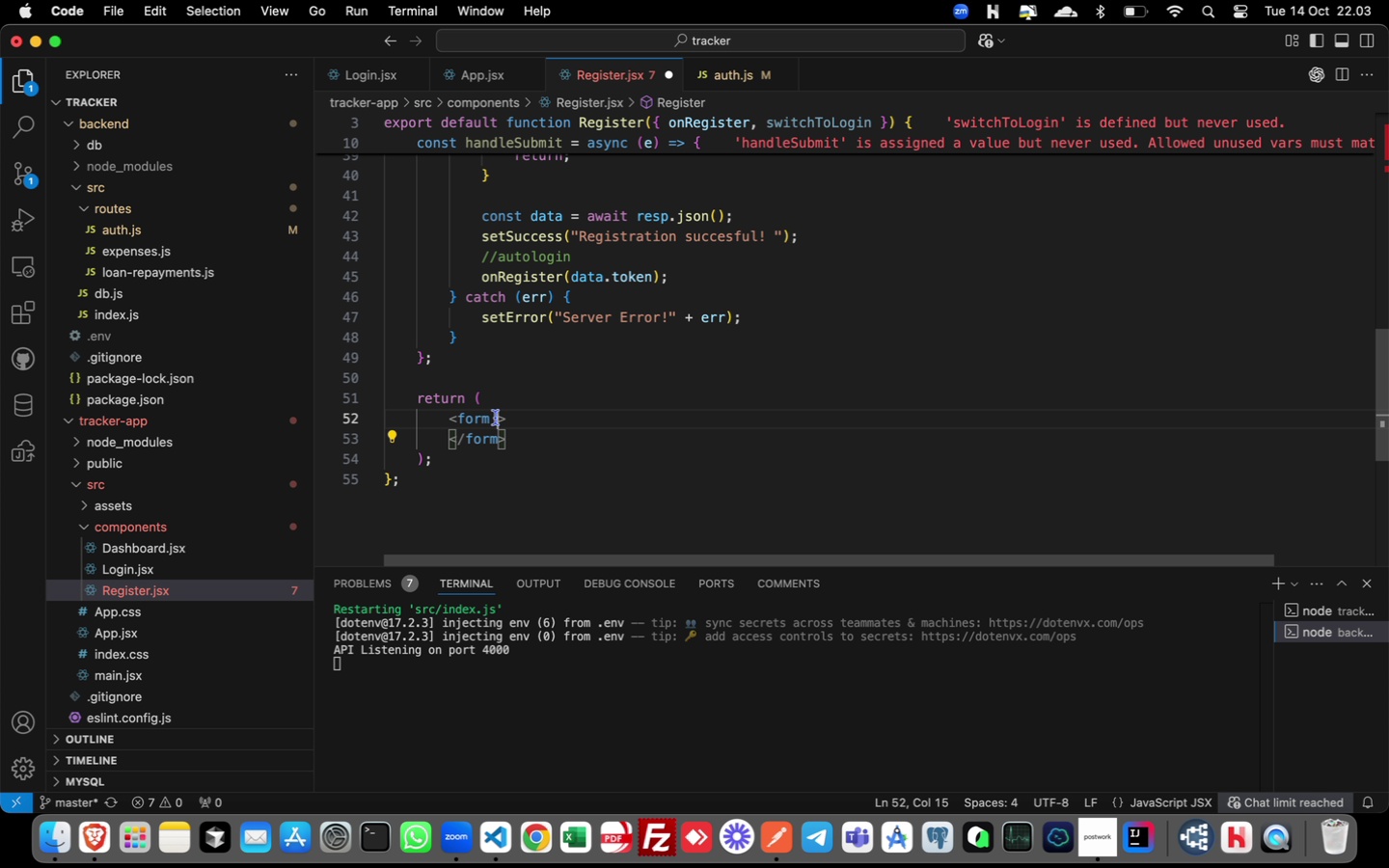 
left_click([496, 418])
 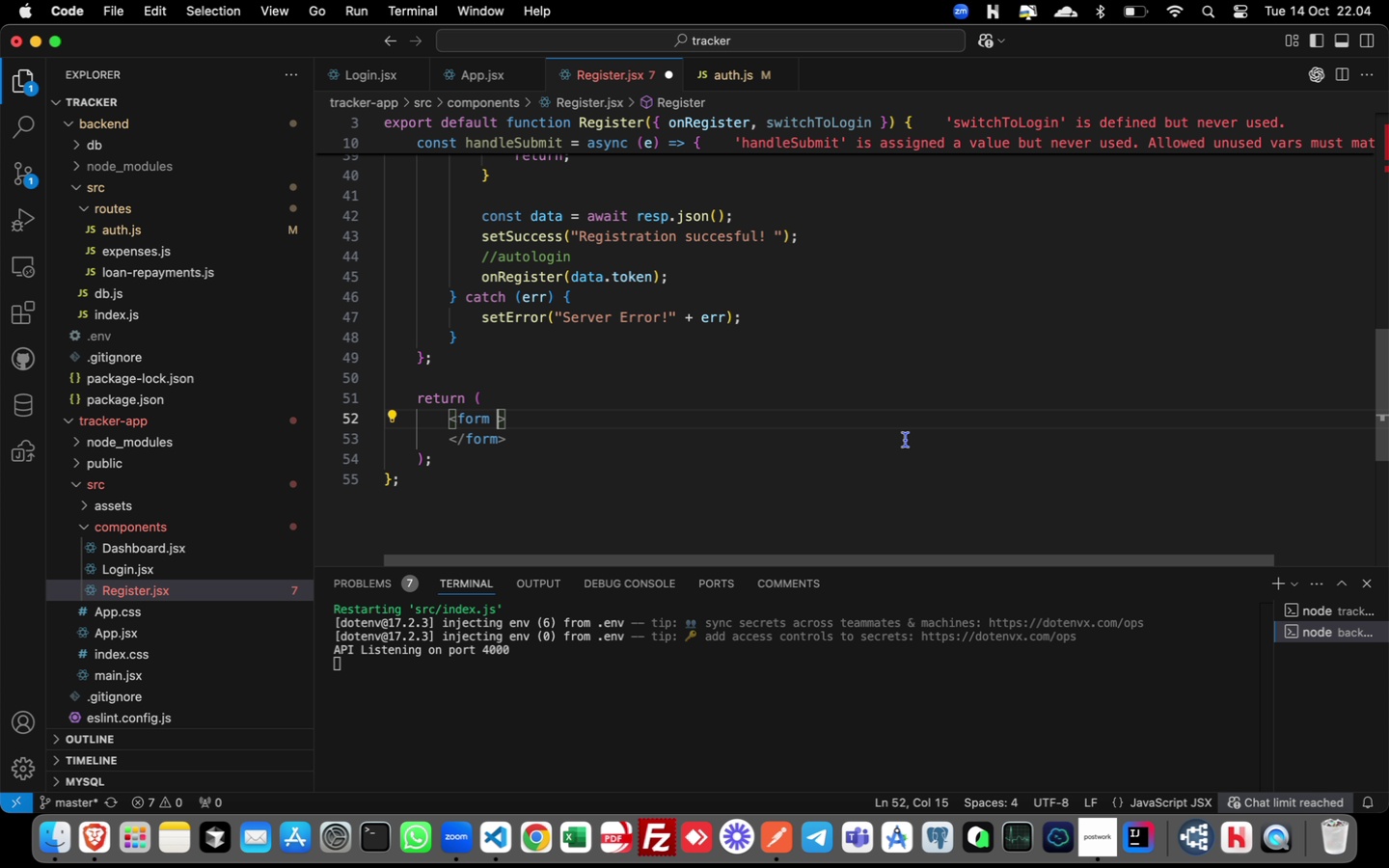 
key(Enter)
 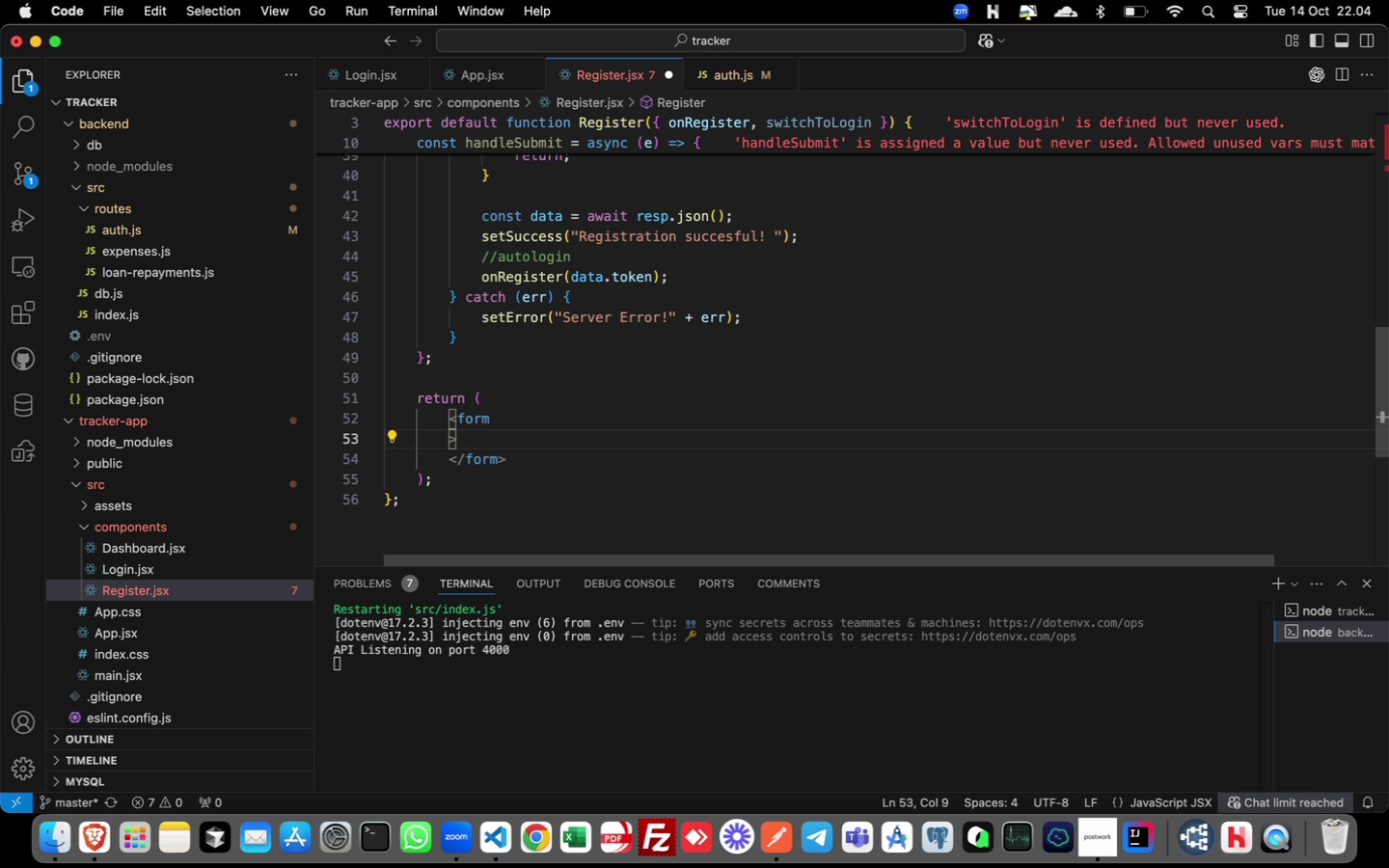 
key(ArrowUp)
 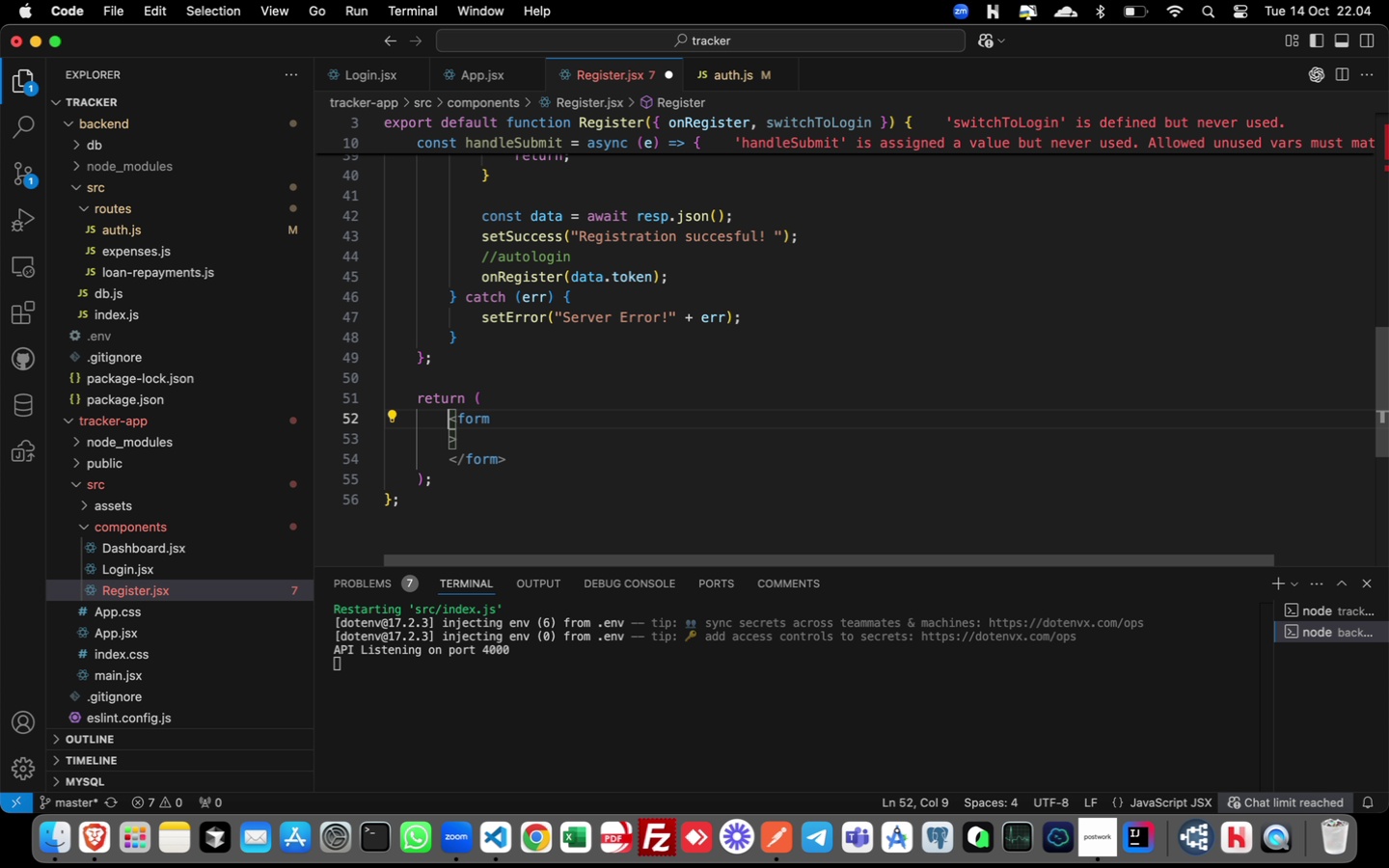 
key(Meta+ArrowRight)
 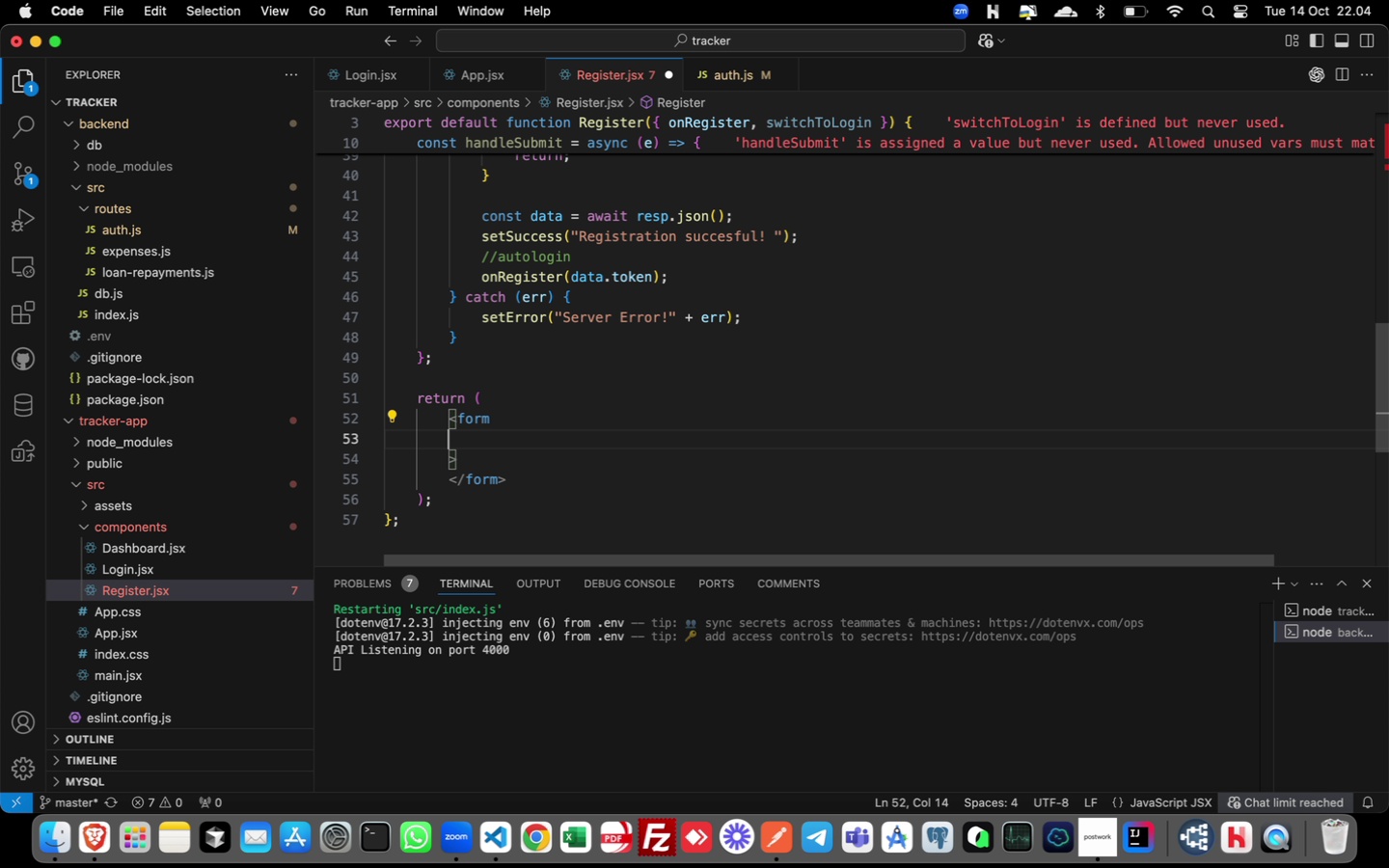 
key(Enter)
 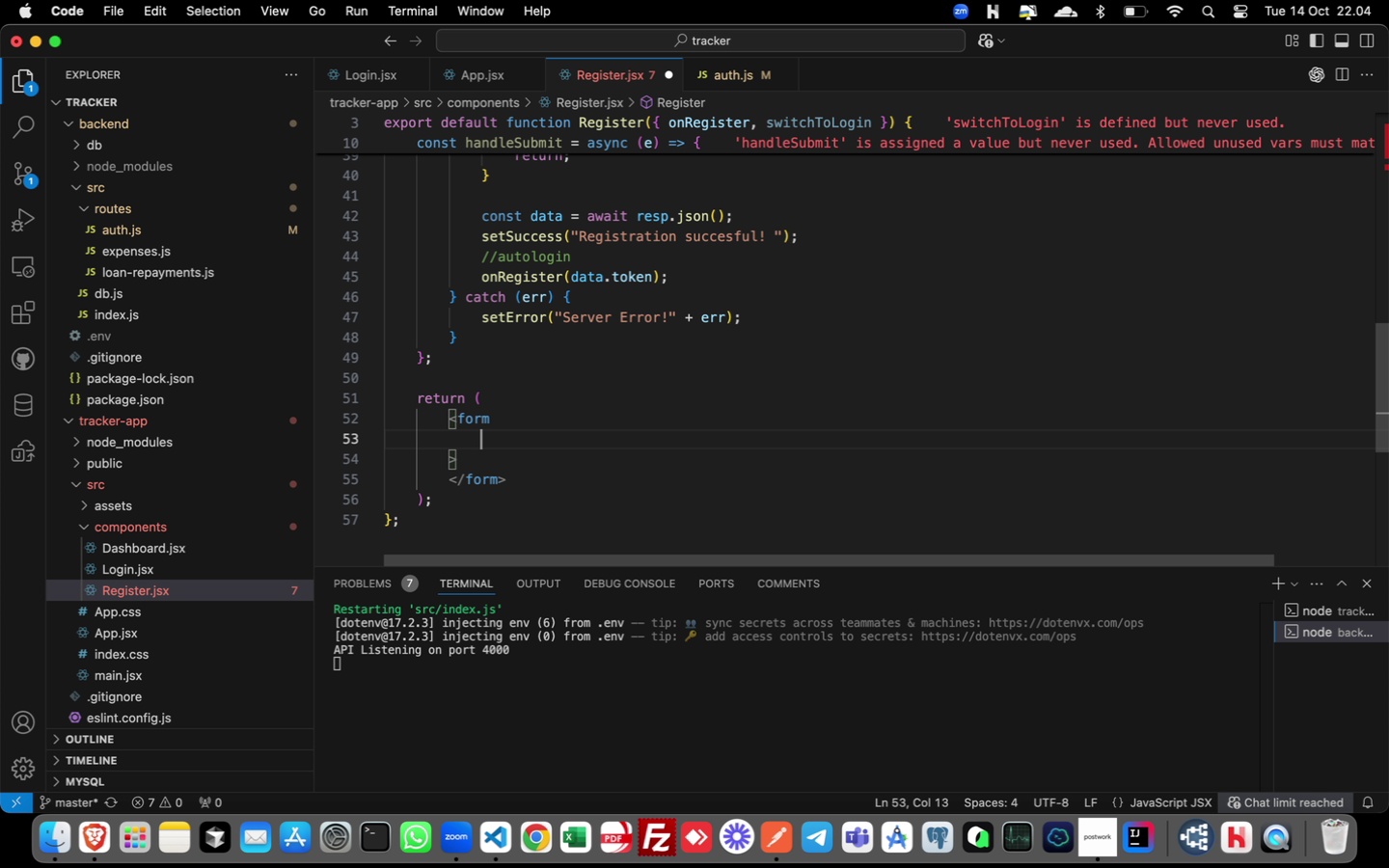 
type(onSumbit)
 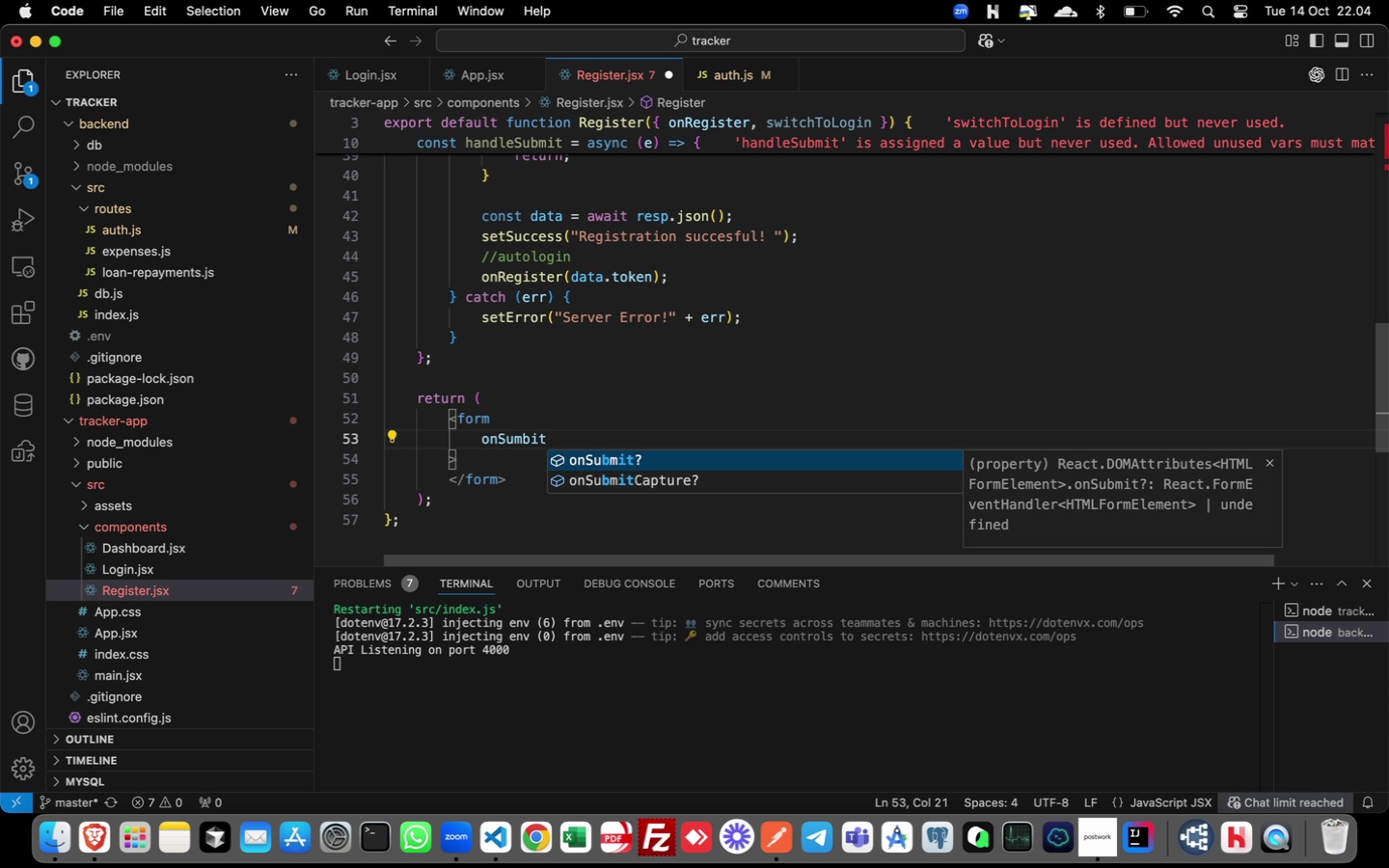 
key(Enter)
 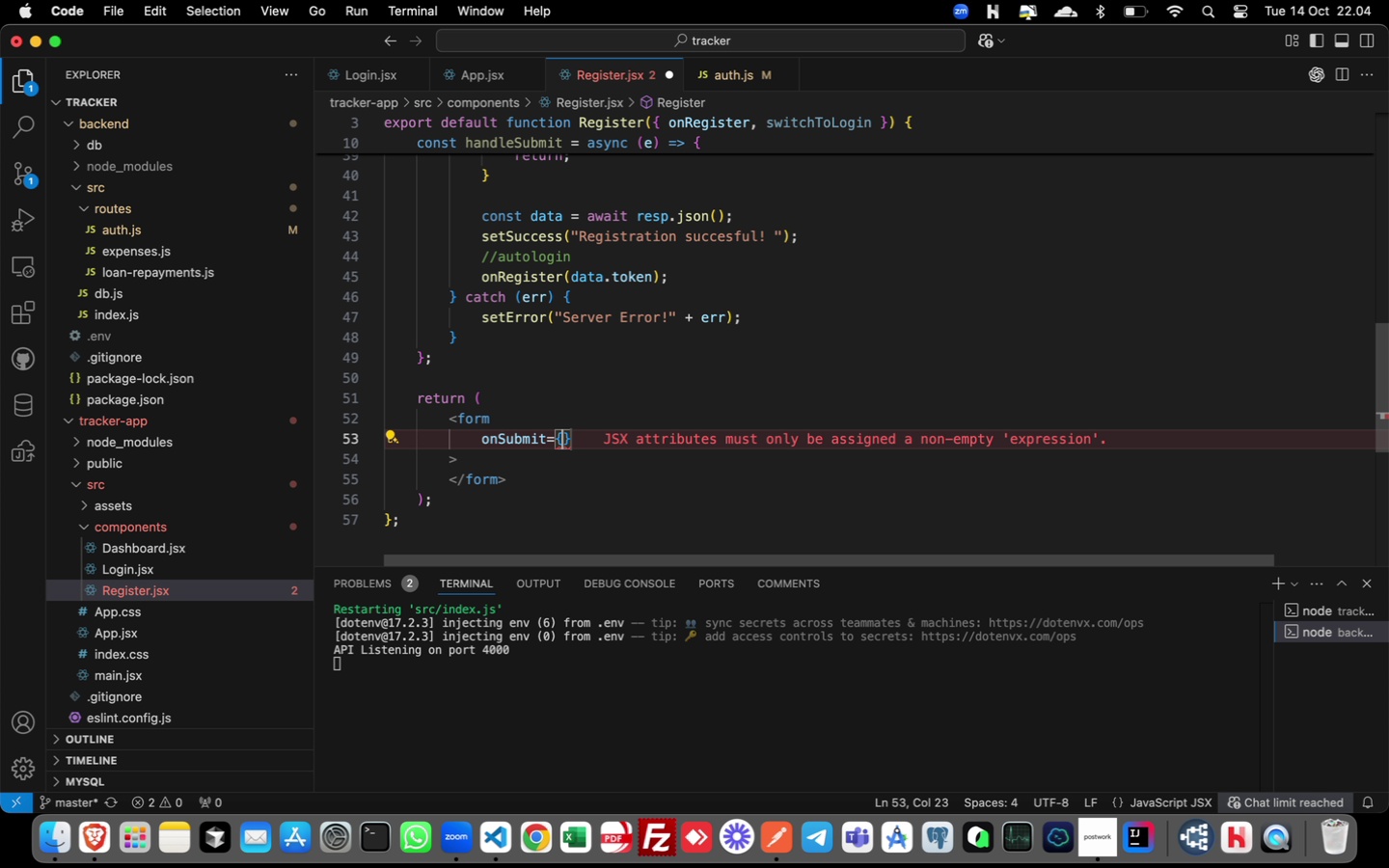 
hold_key(key=H, duration=0.35)
 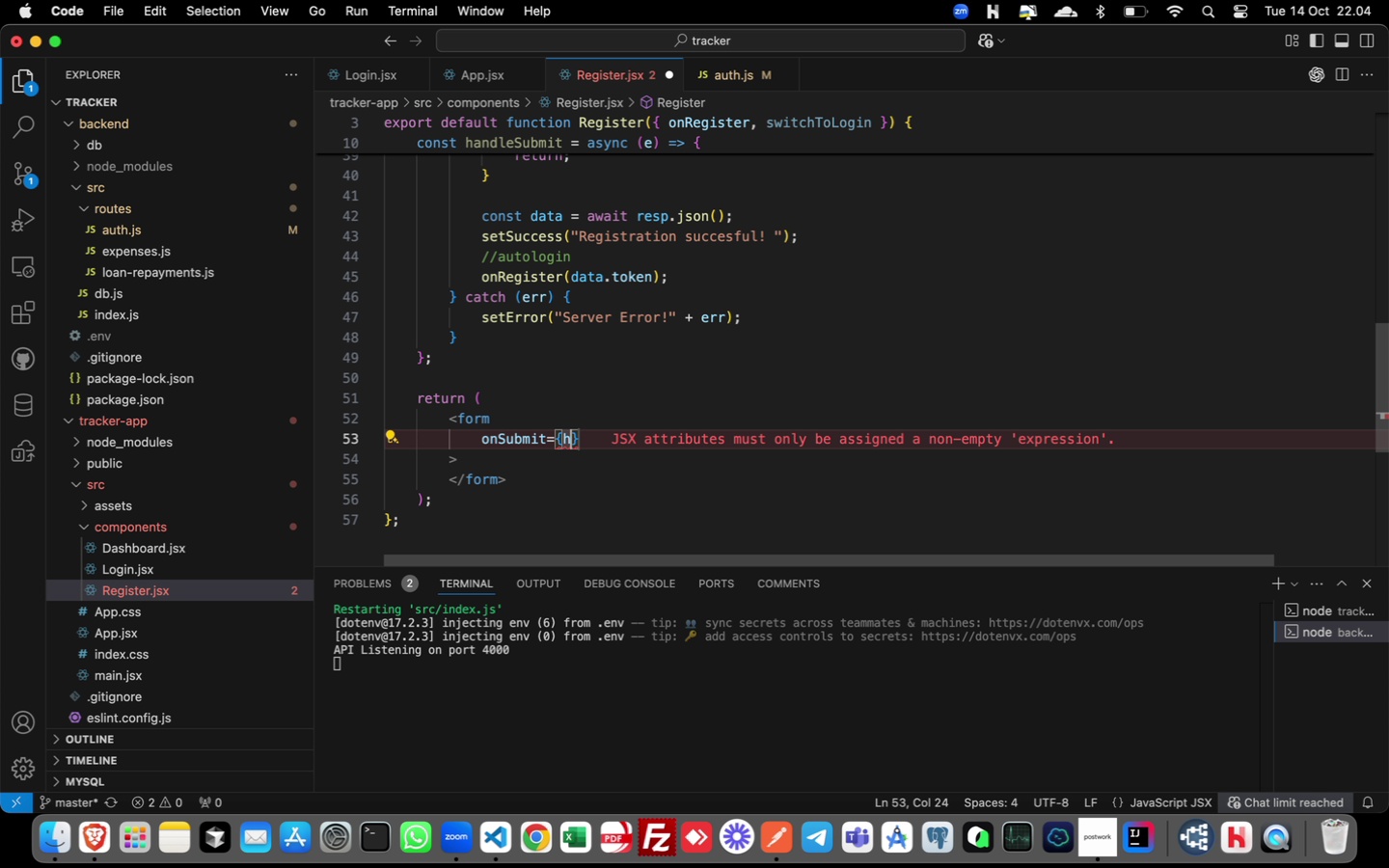 
type(an)
 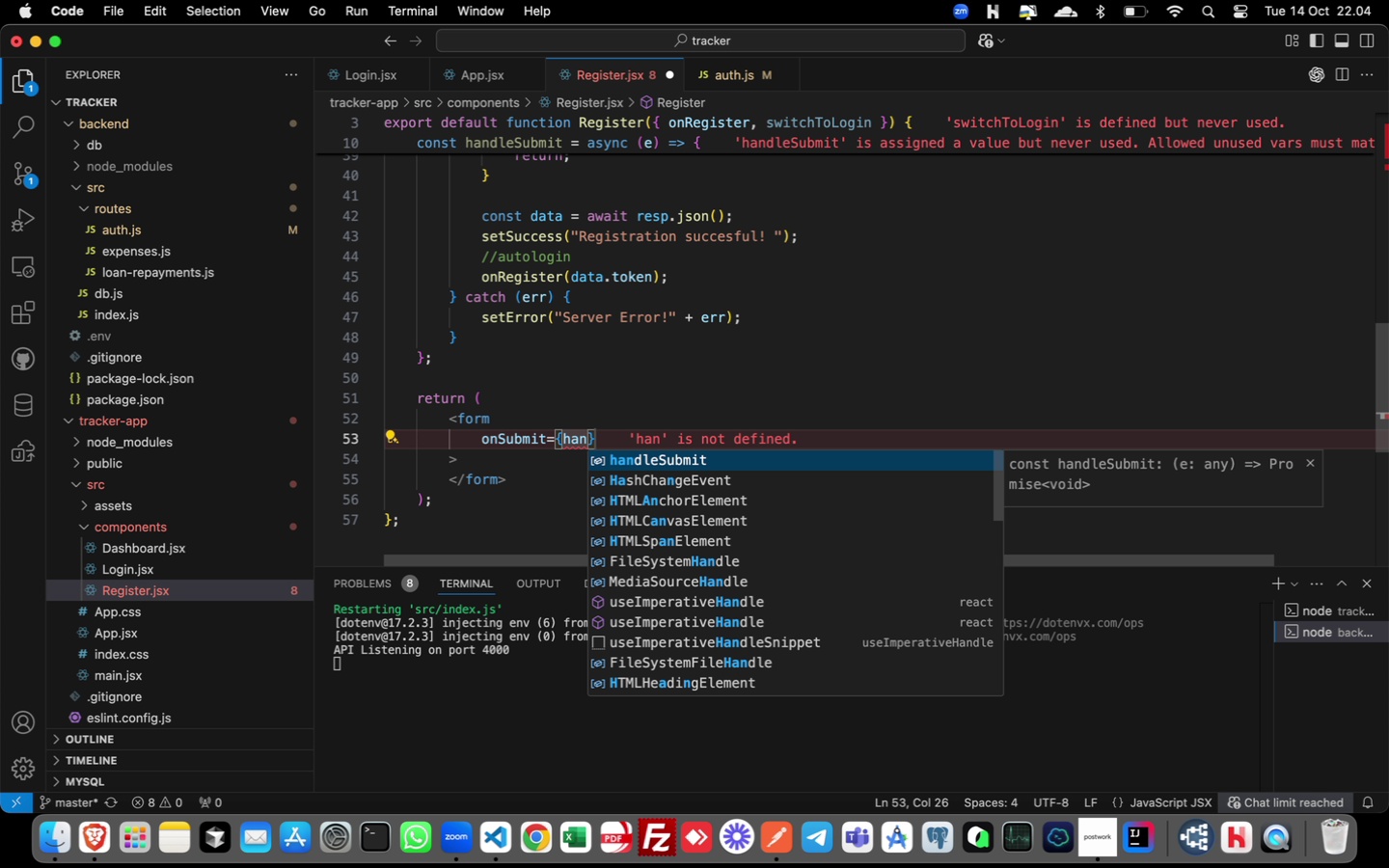 
key(Enter)
 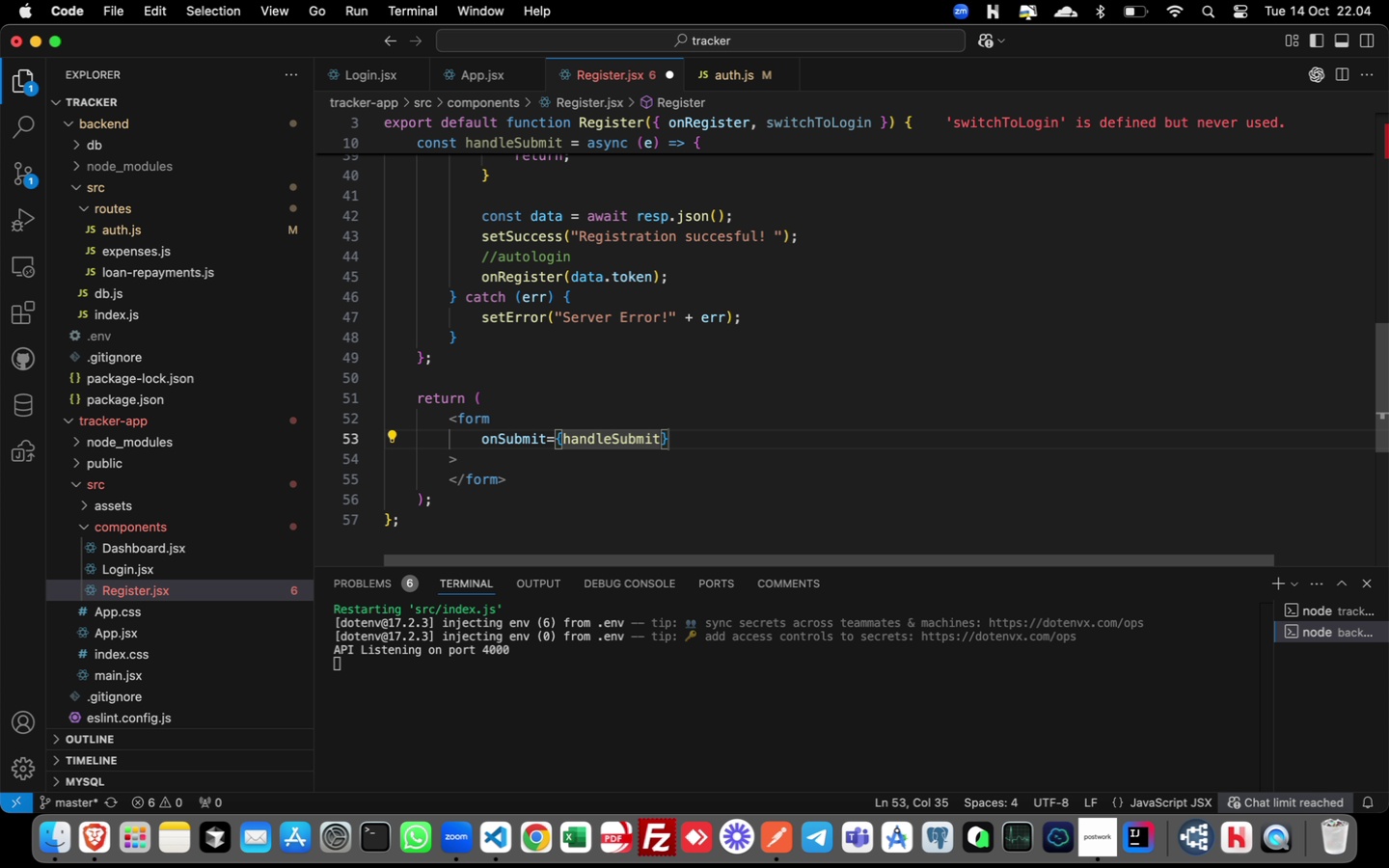 
key(Meta+ArrowRight)
 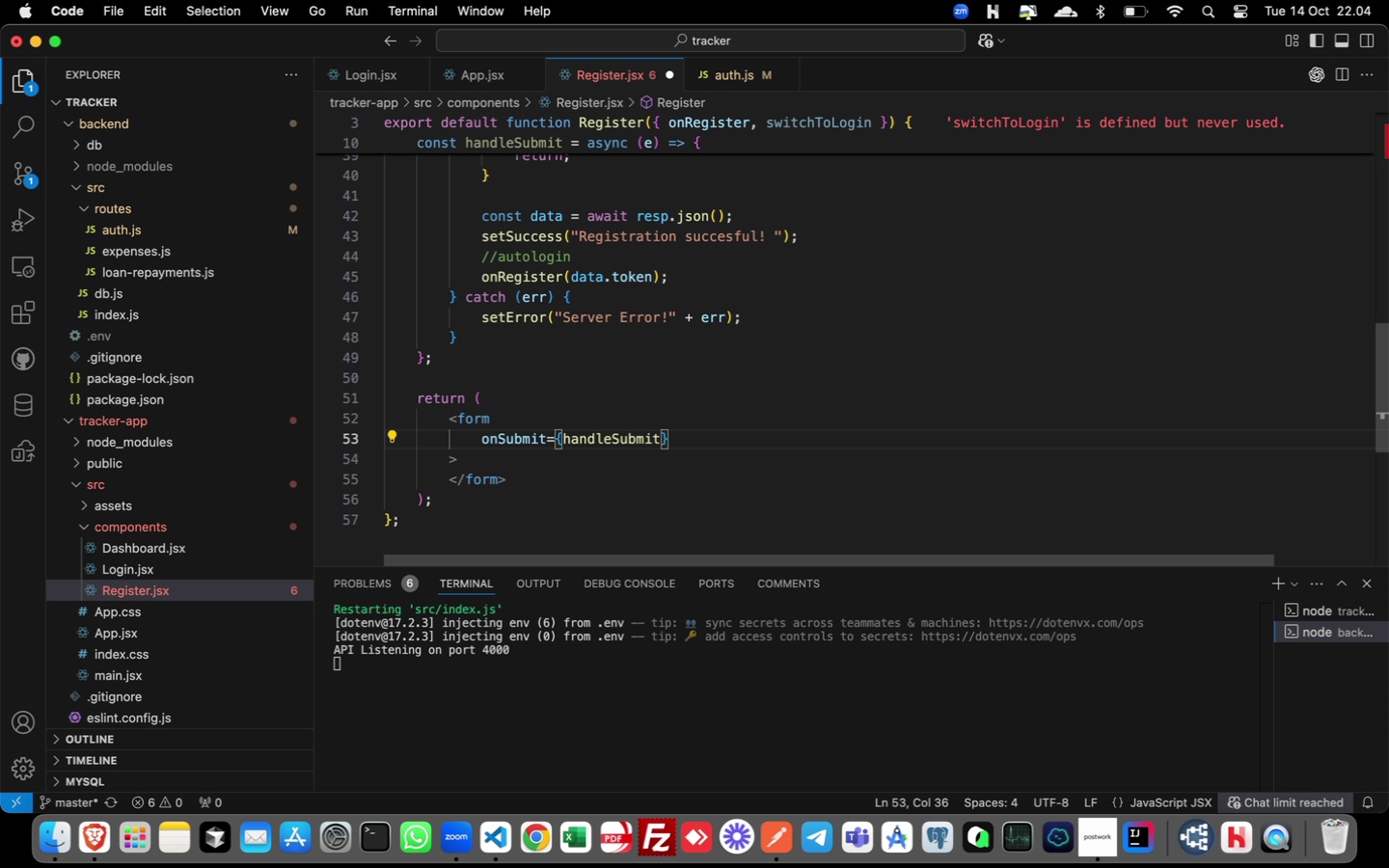 
key(Enter)
 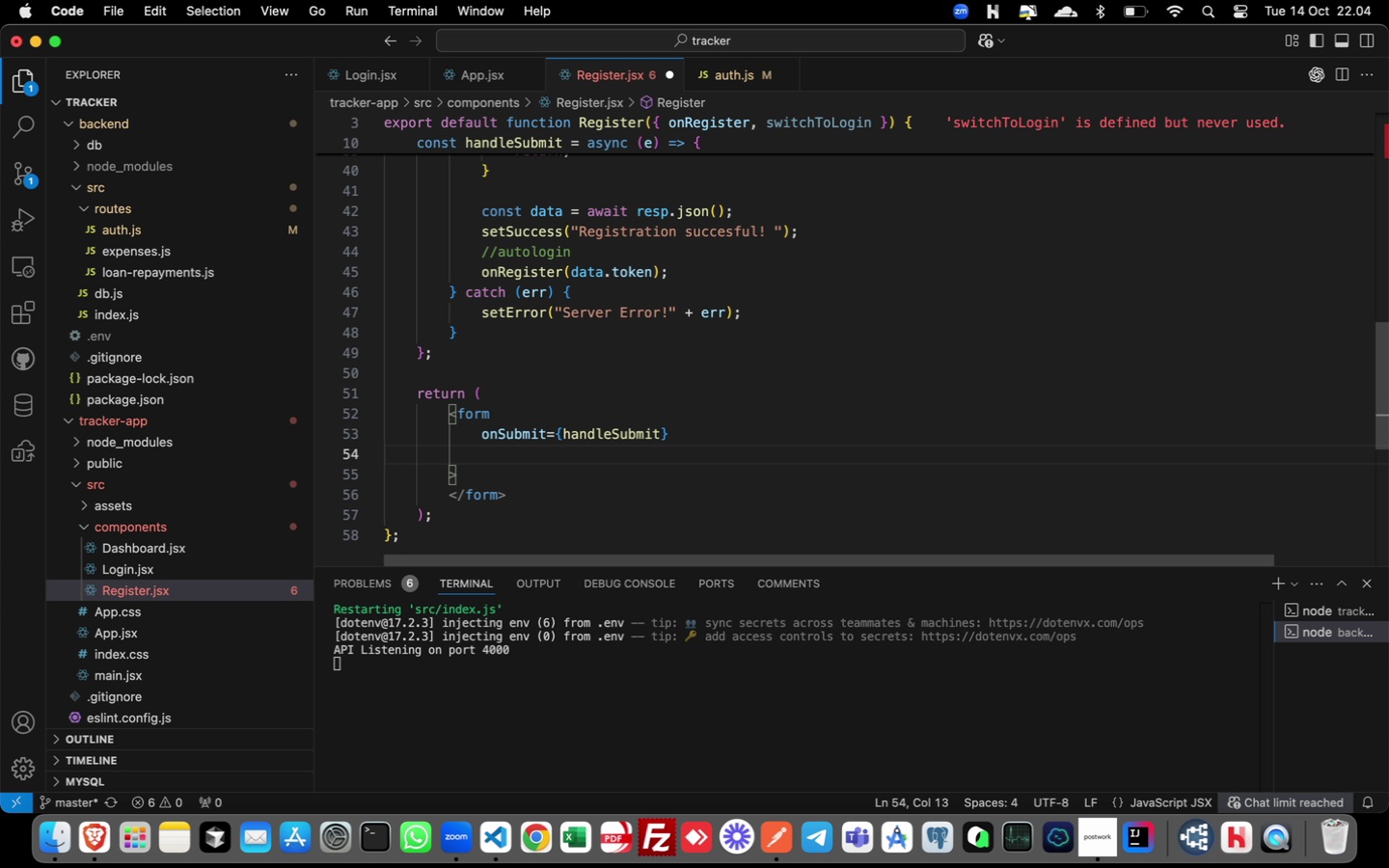 
type(class)
 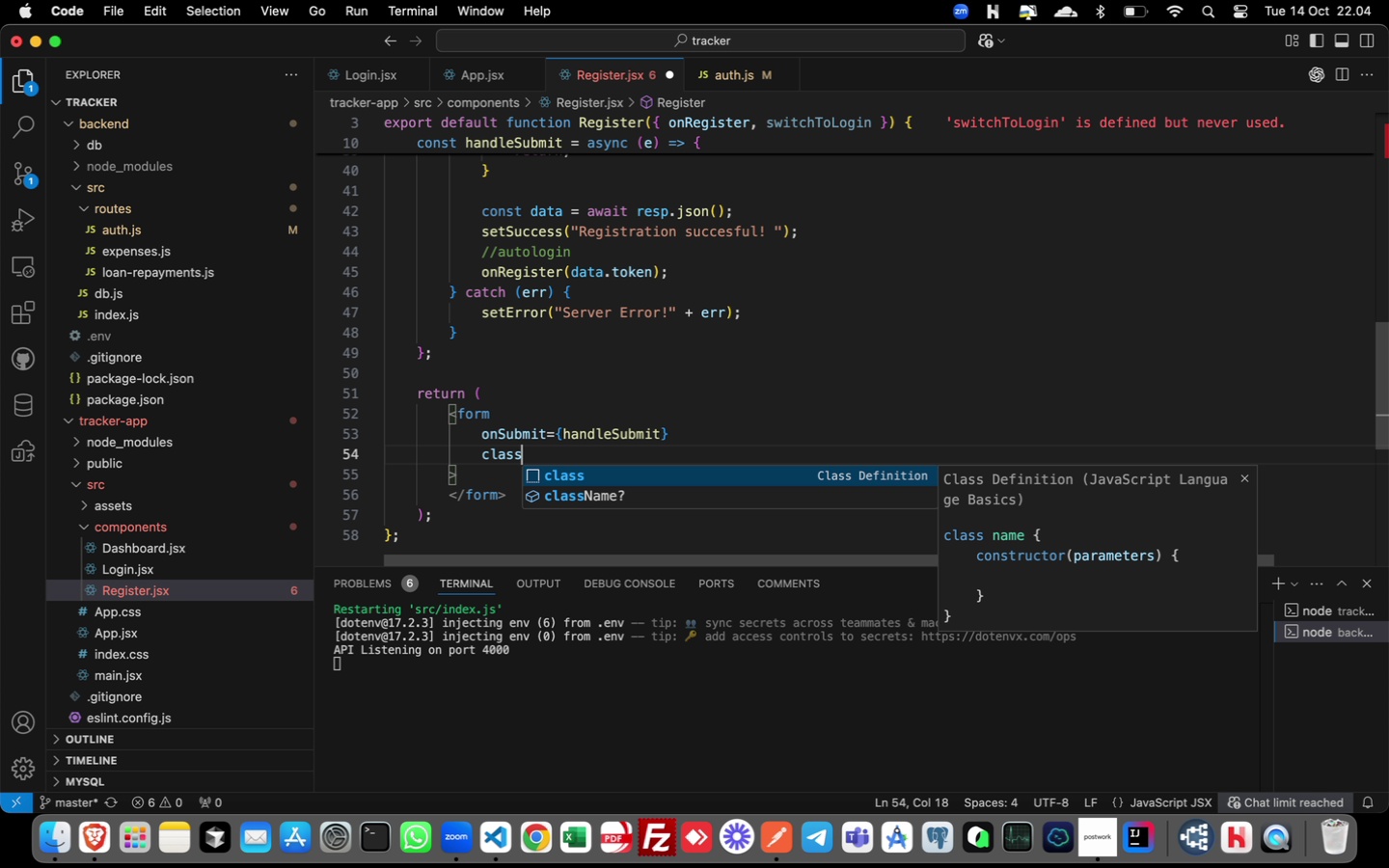 
key(Enter)
 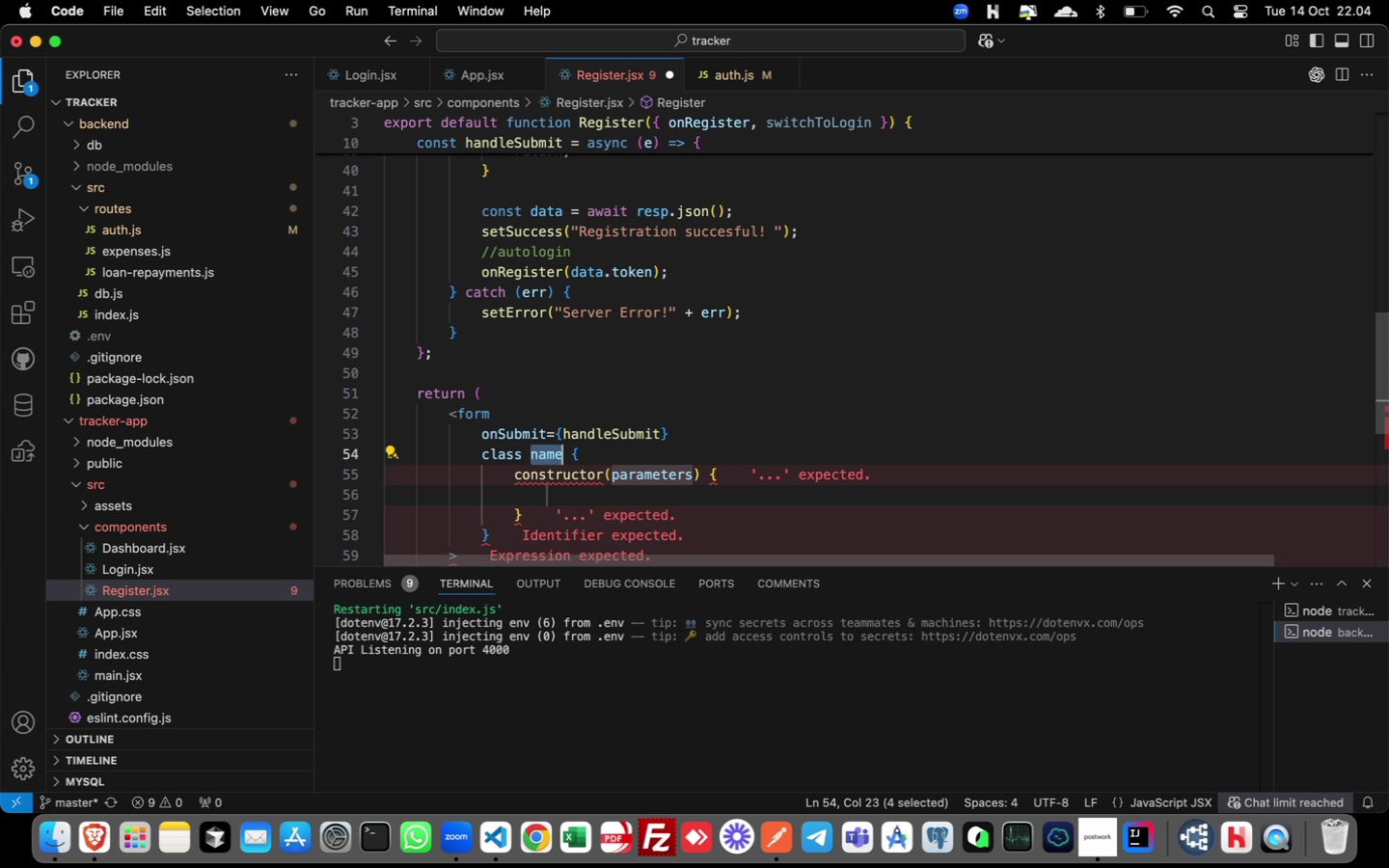 
hold_key(key=CommandLeft, duration=0.77)
 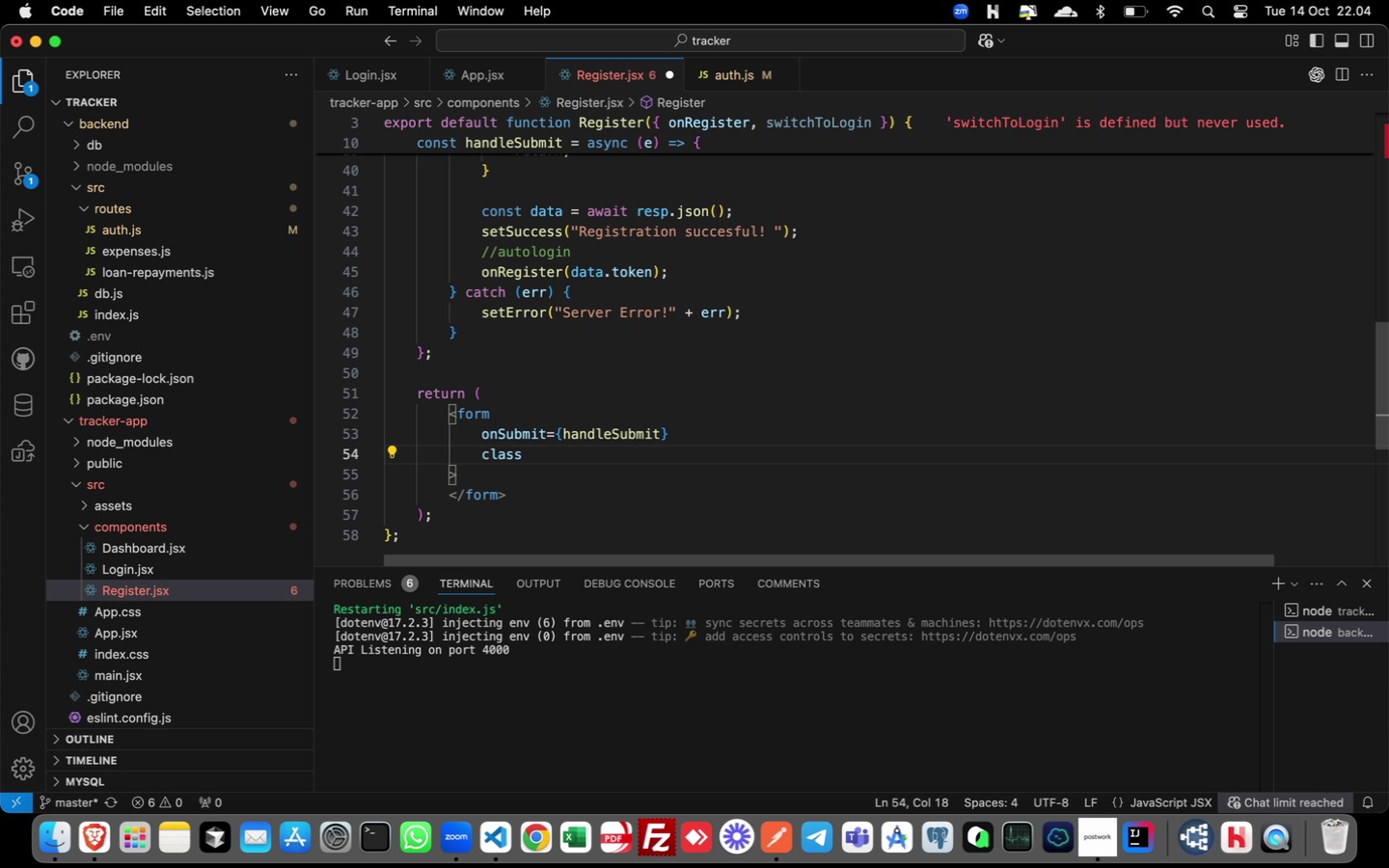 
hold_key(key=Z, duration=0.35)
 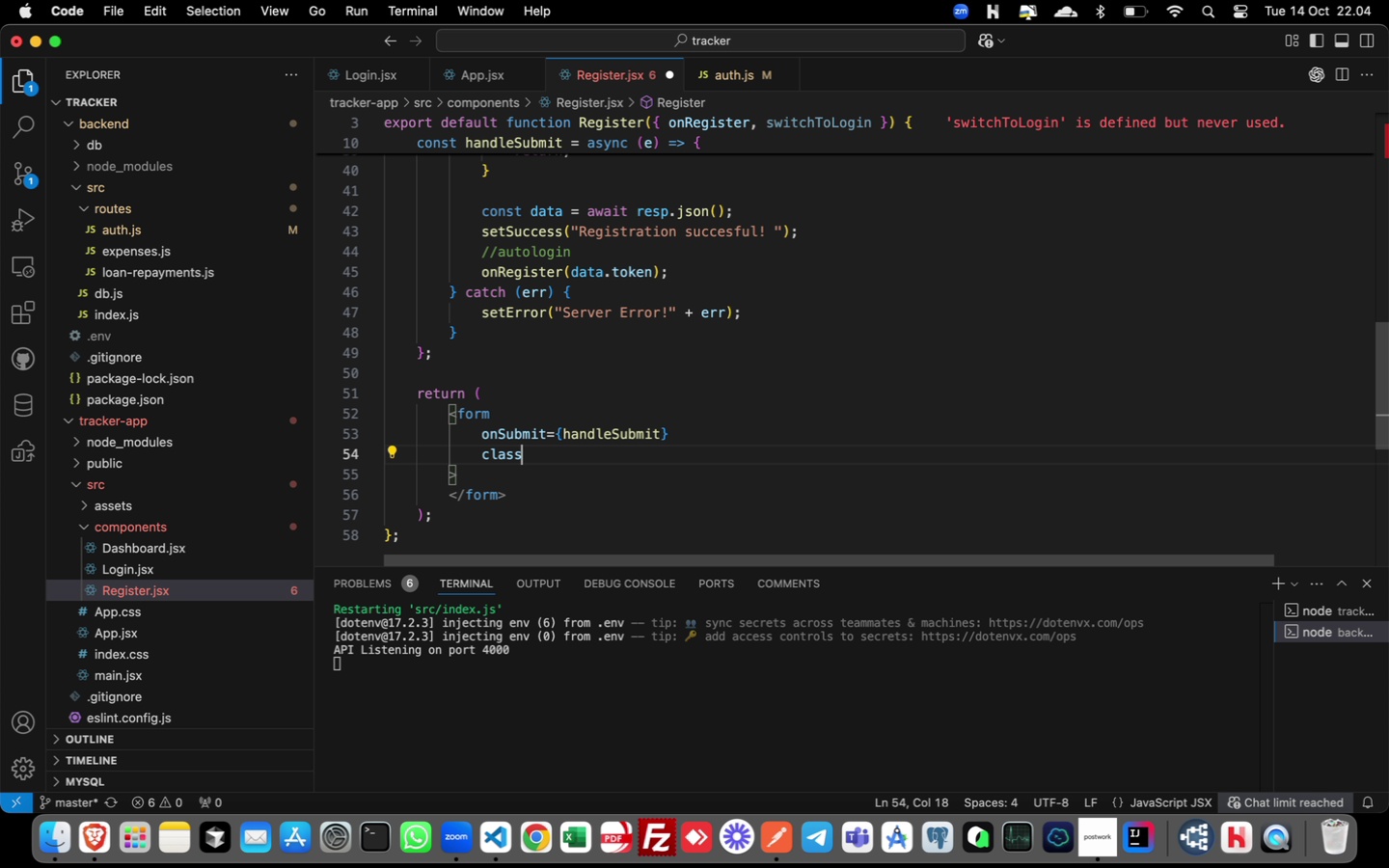 
type(na)
 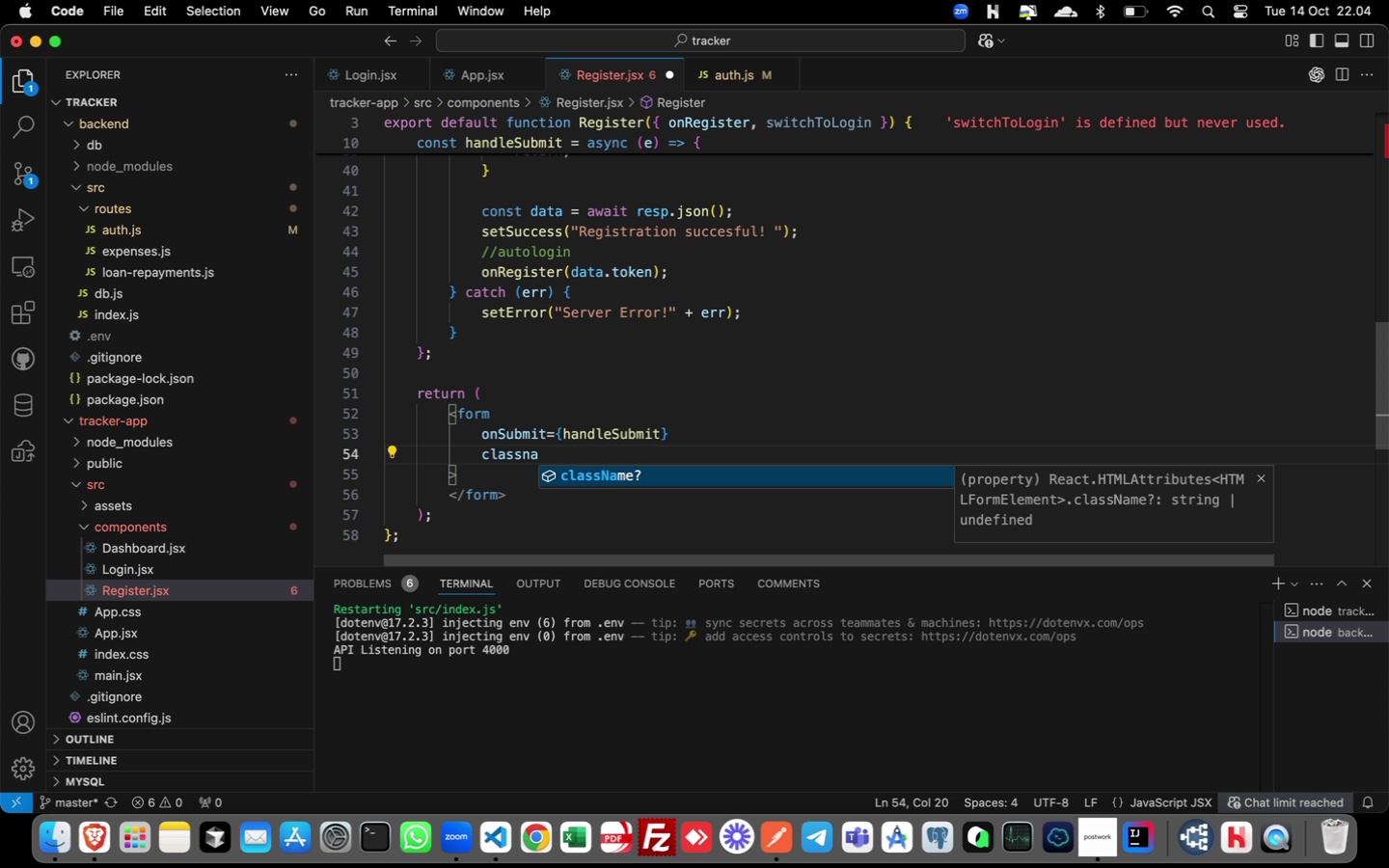 
key(Enter)
 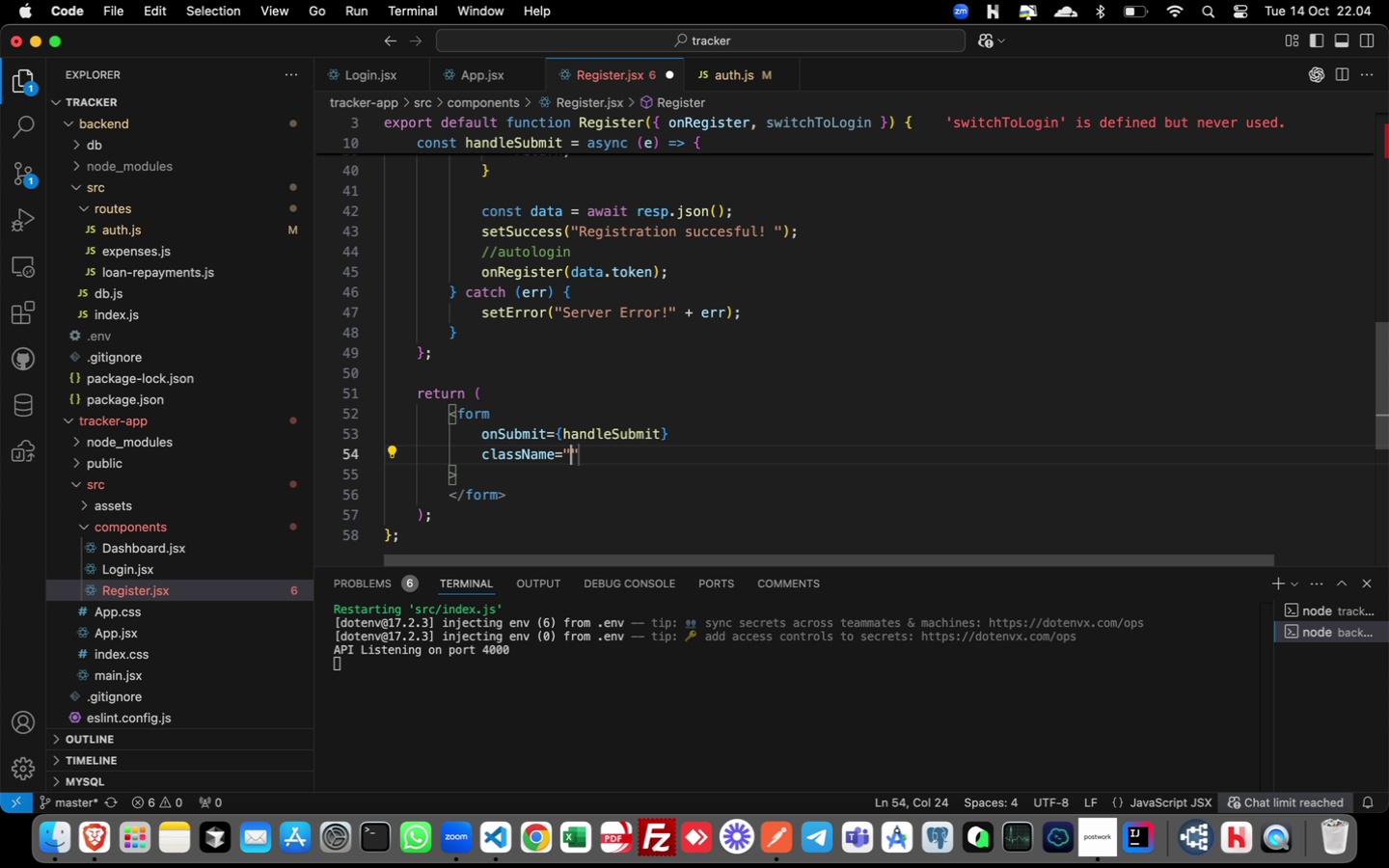 
type(w-full max)
 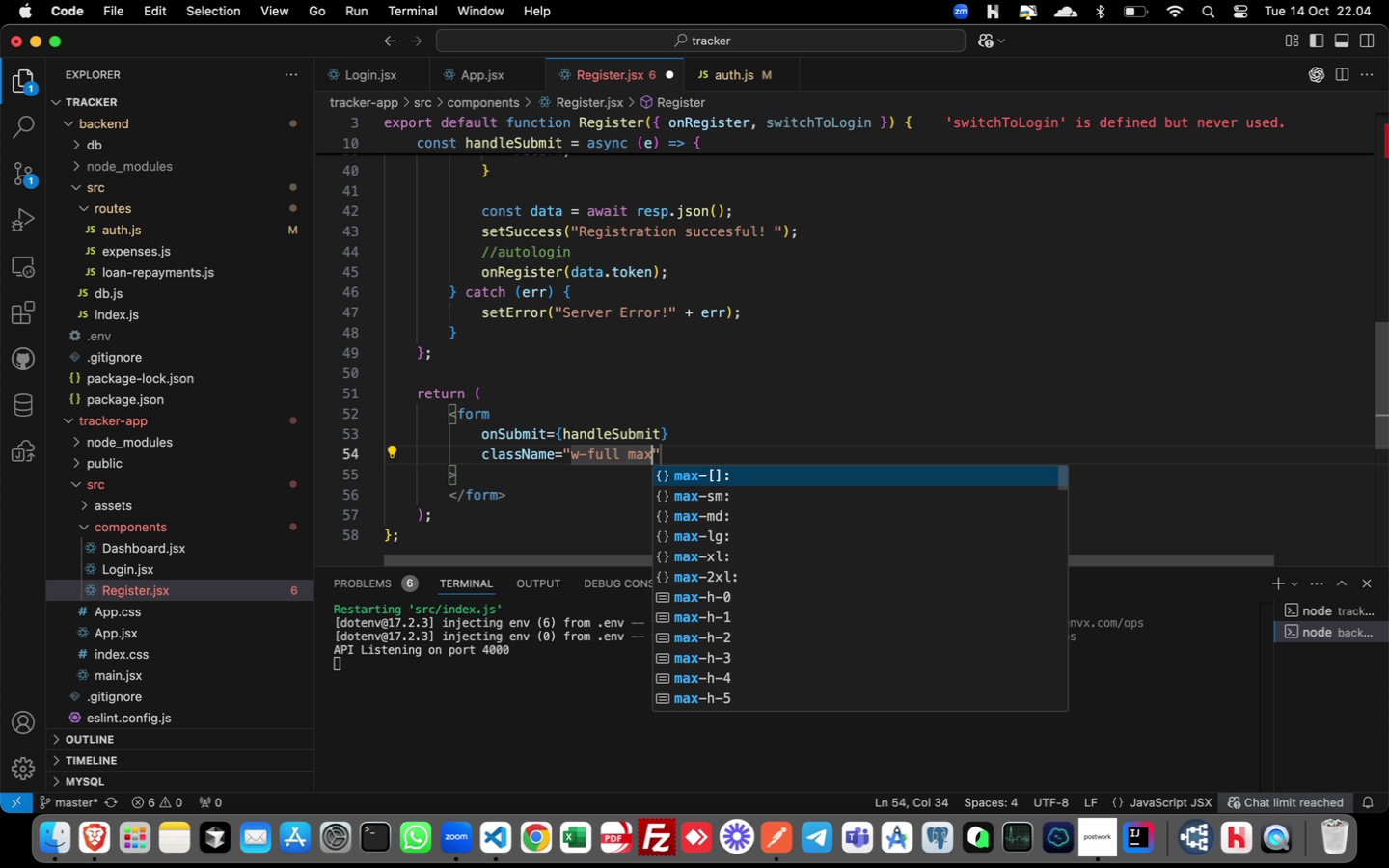 
wait(6.4)
 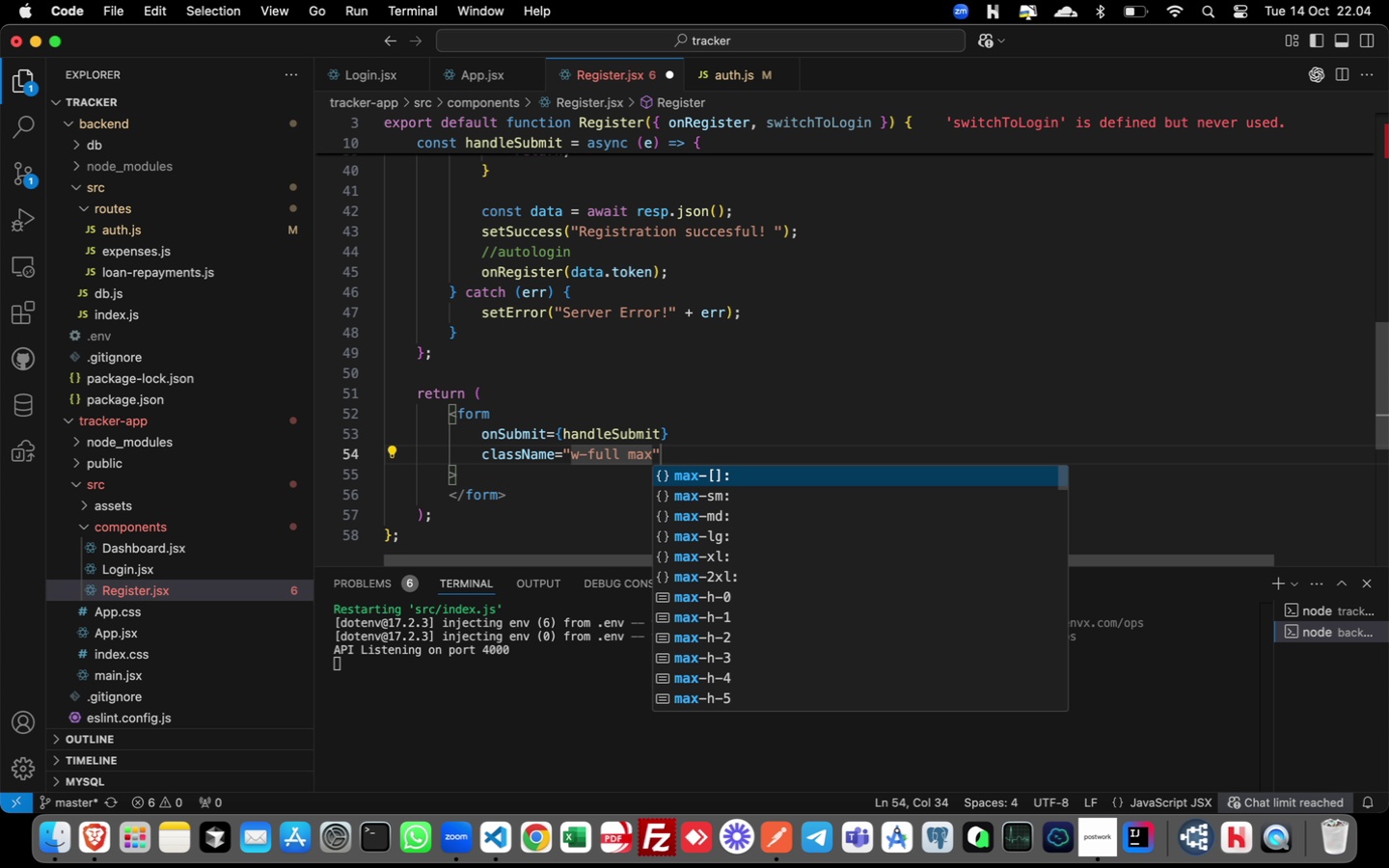 
left_click([369, 73])
 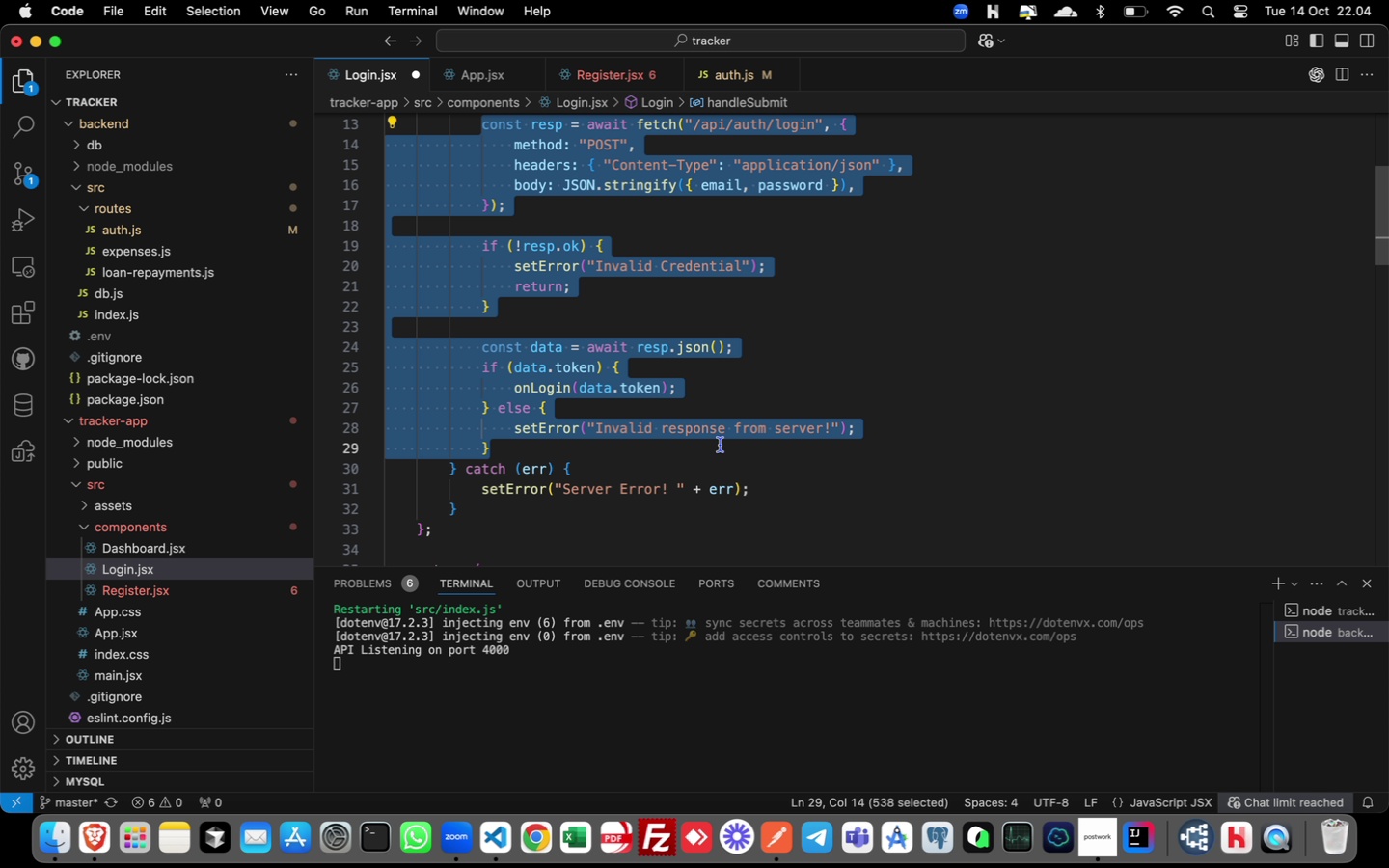 
scroll: coordinate [721, 445], scroll_direction: down, amount: 5.0
 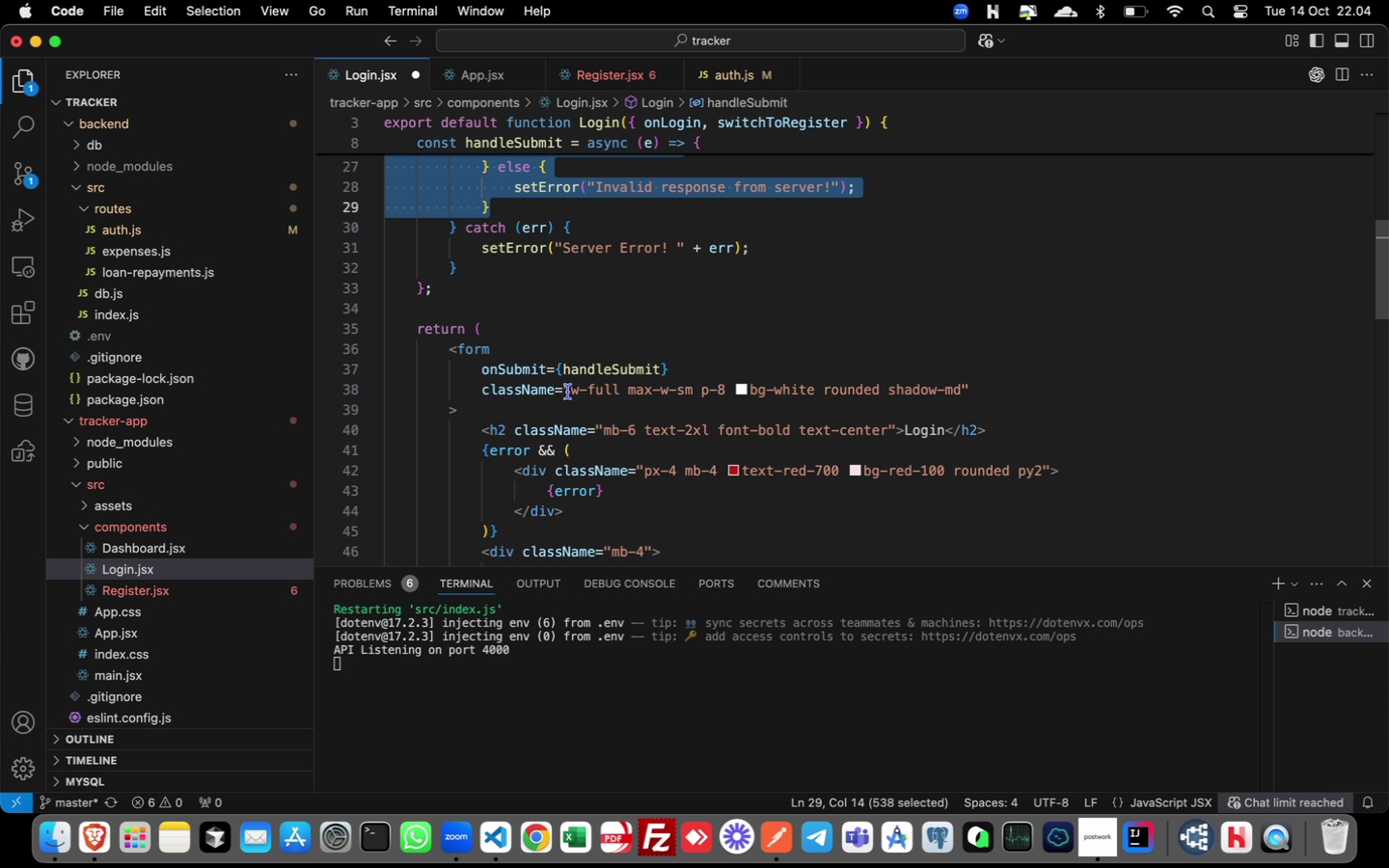 
left_click_drag(start_coordinate=[562, 386], to_coordinate=[1034, 384])
 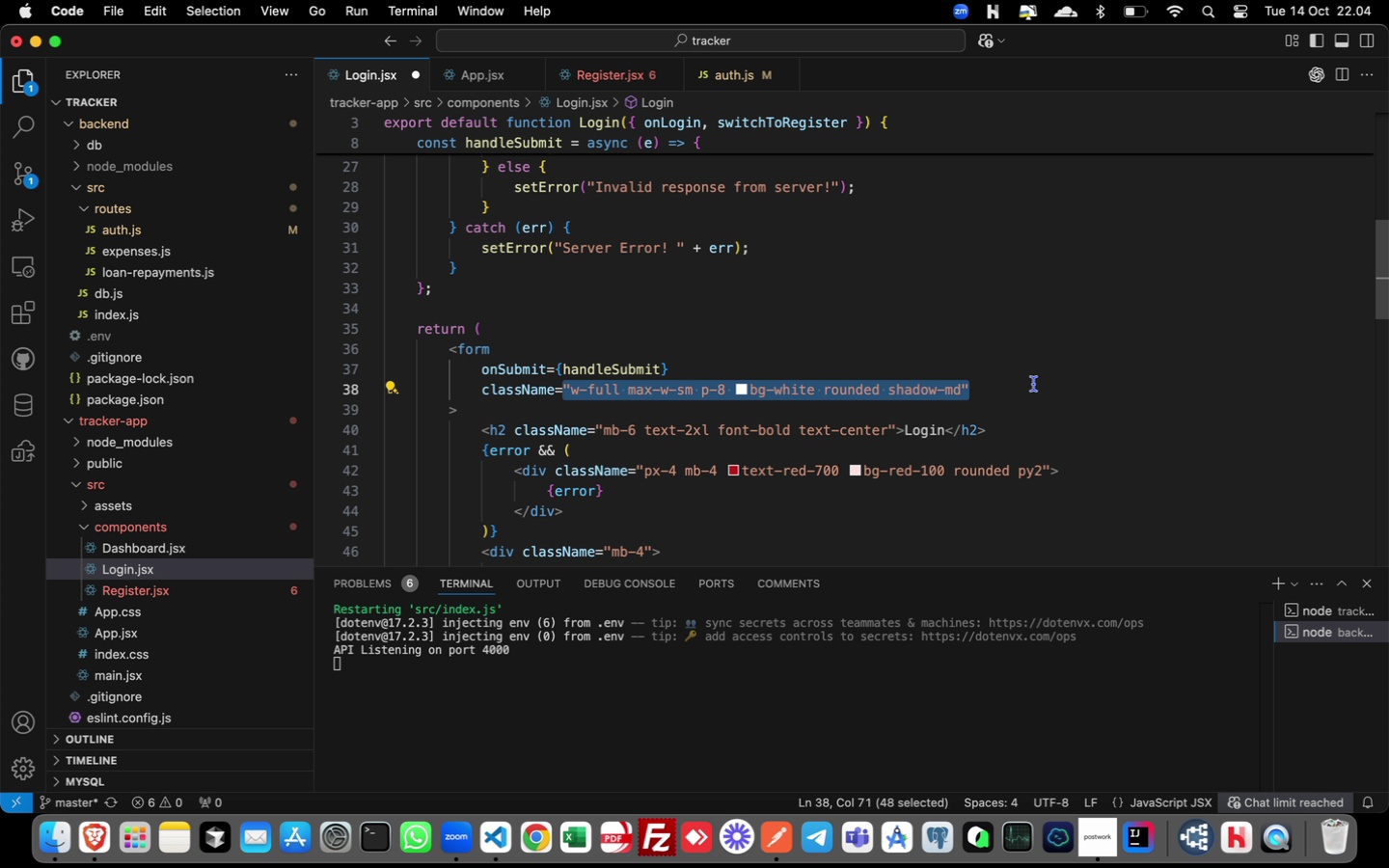 
key(Meta+C)
 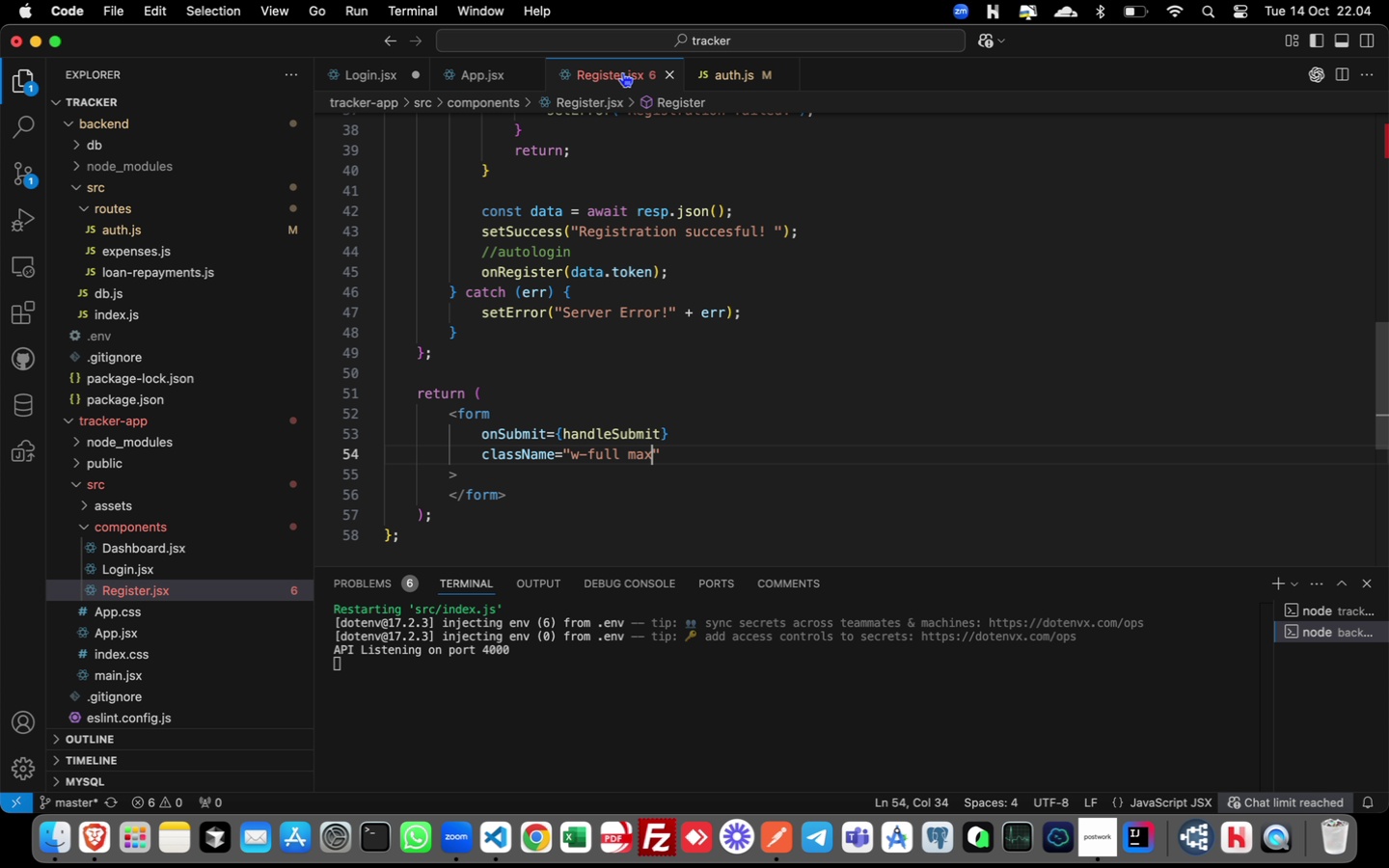 
left_click([622, 72])
 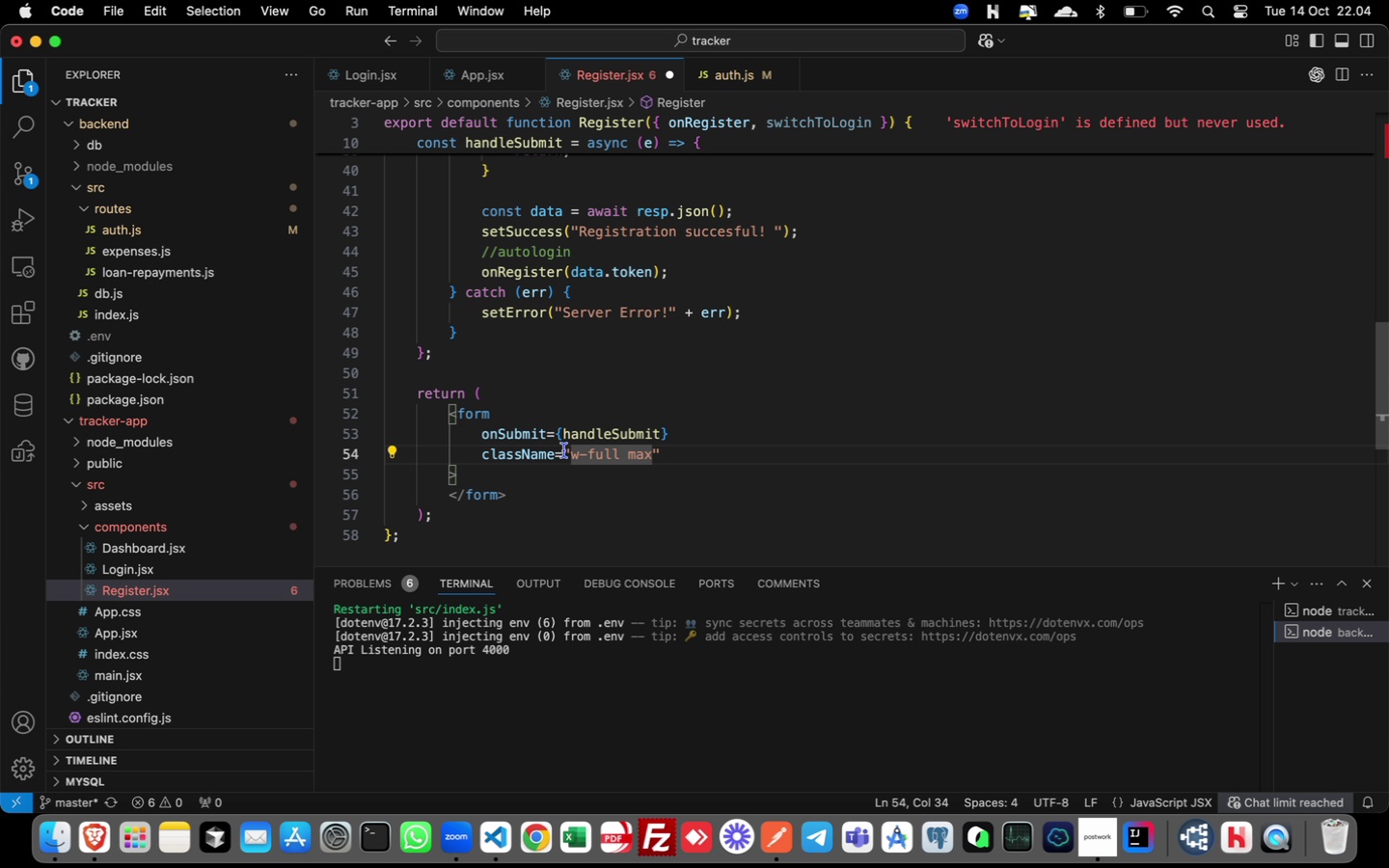 
left_click_drag(start_coordinate=[564, 450], to_coordinate=[713, 453])
 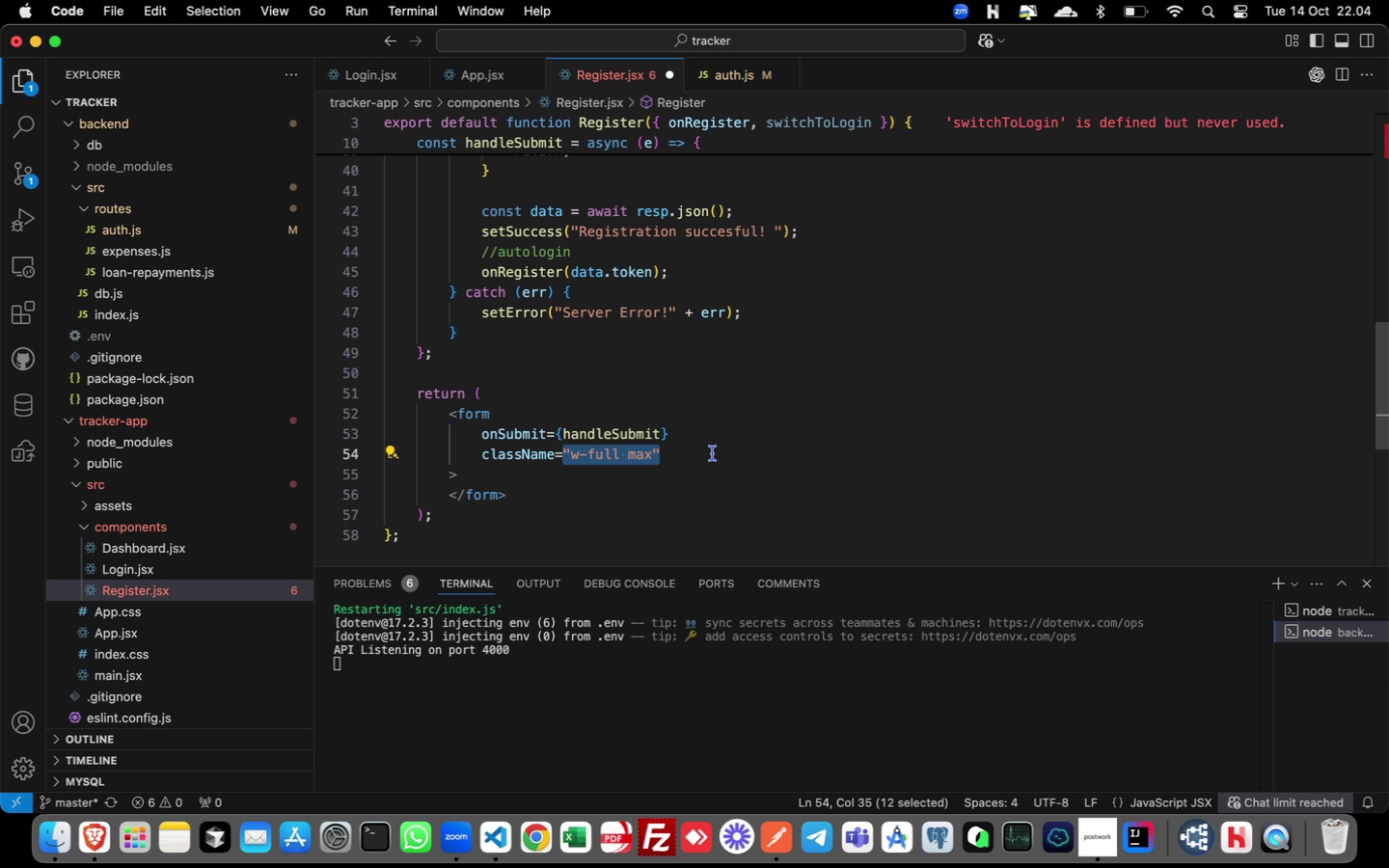 
key(Meta+V)
 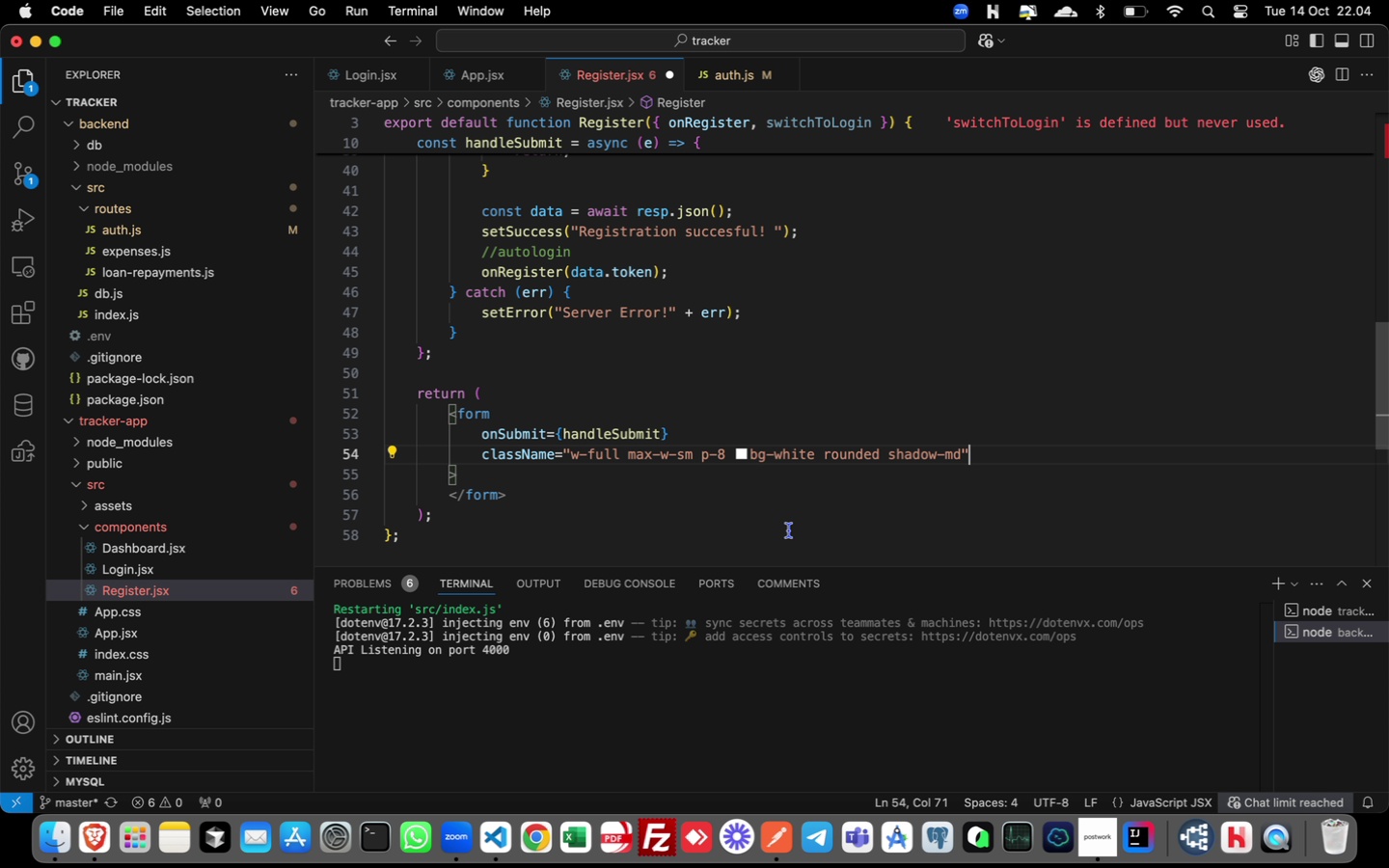 
wait(11.23)
 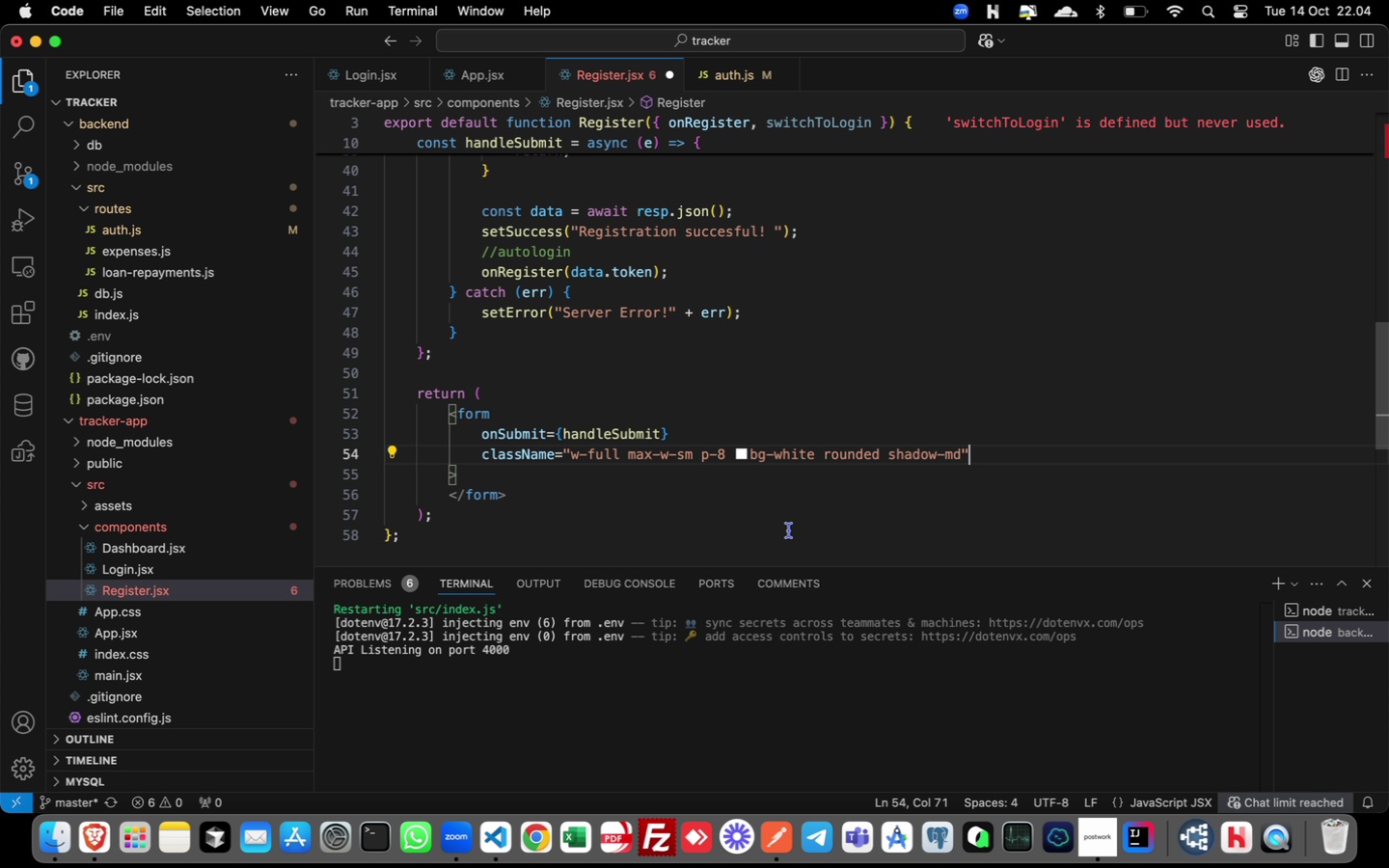 
left_click([501, 474])
 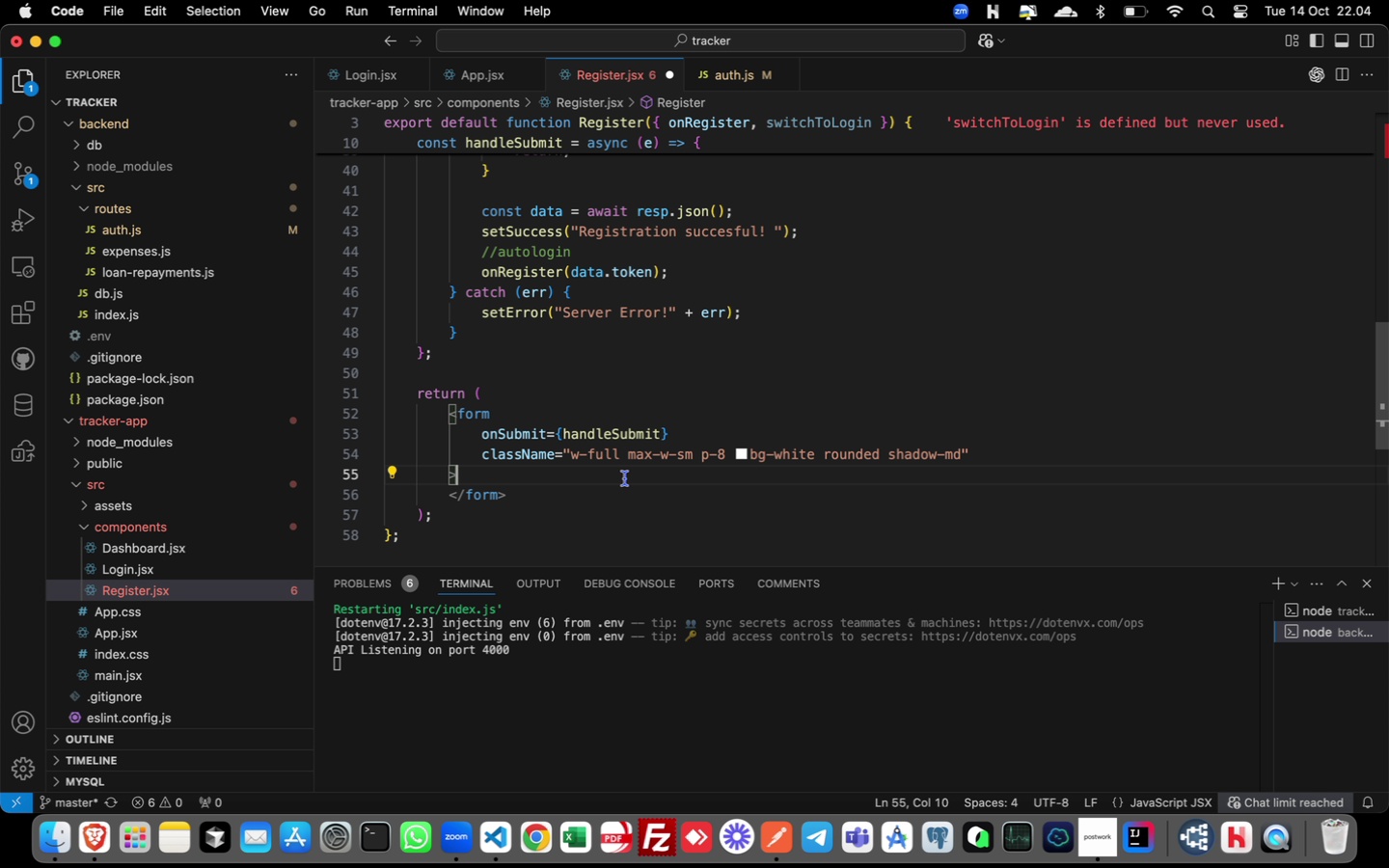 
key(Enter)
 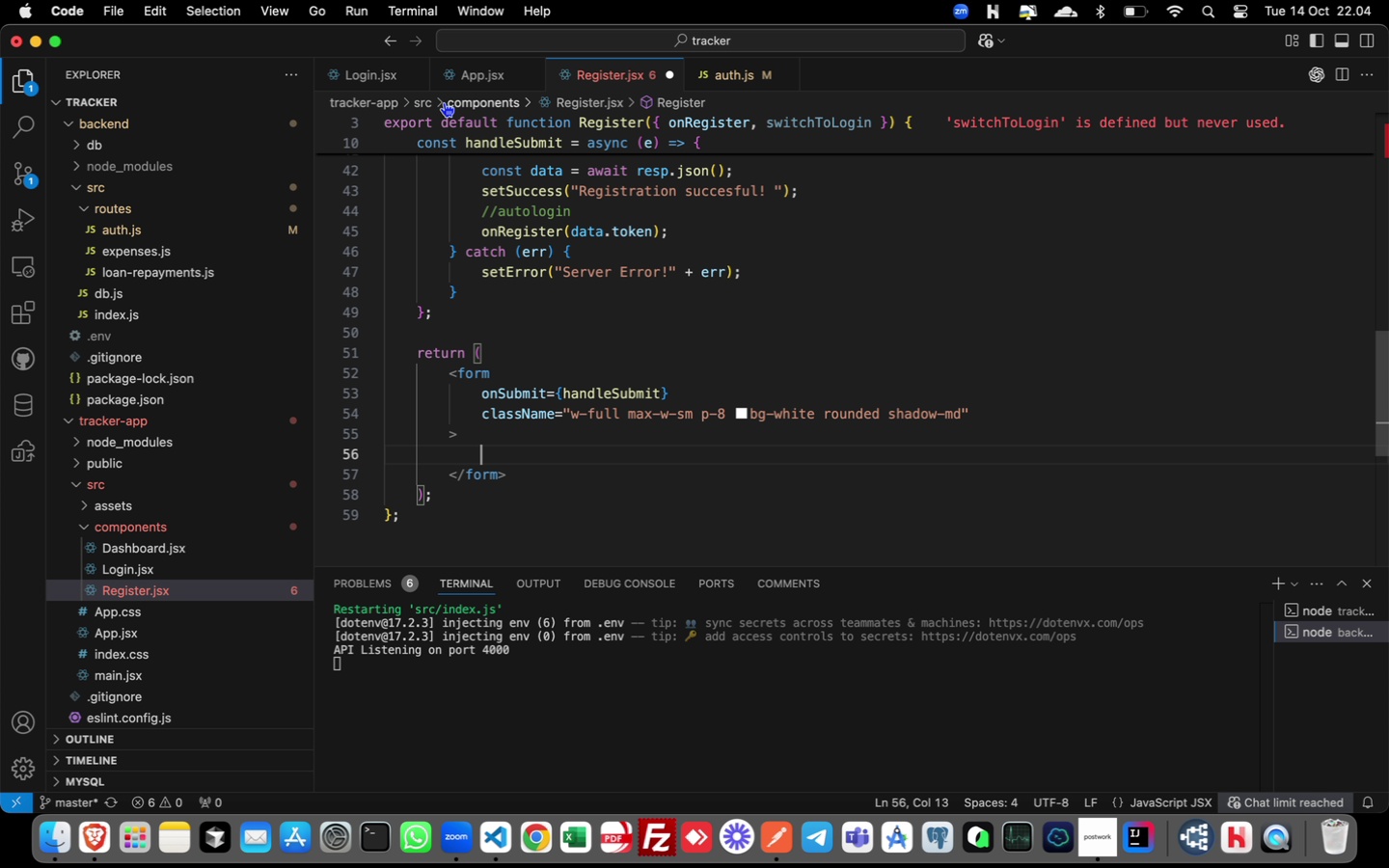 
left_click([361, 78])
 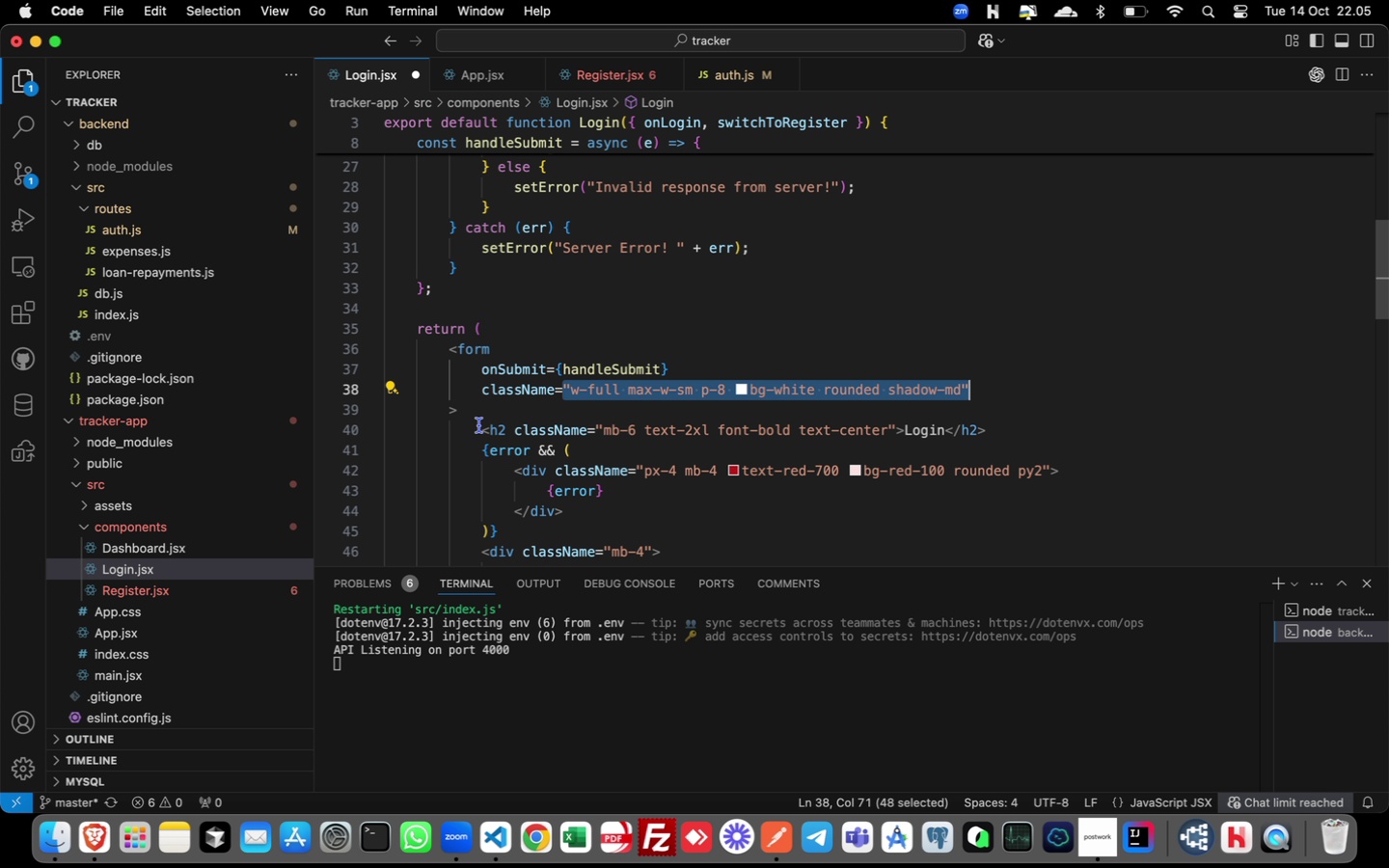 
left_click_drag(start_coordinate=[479, 425], to_coordinate=[541, 535])
 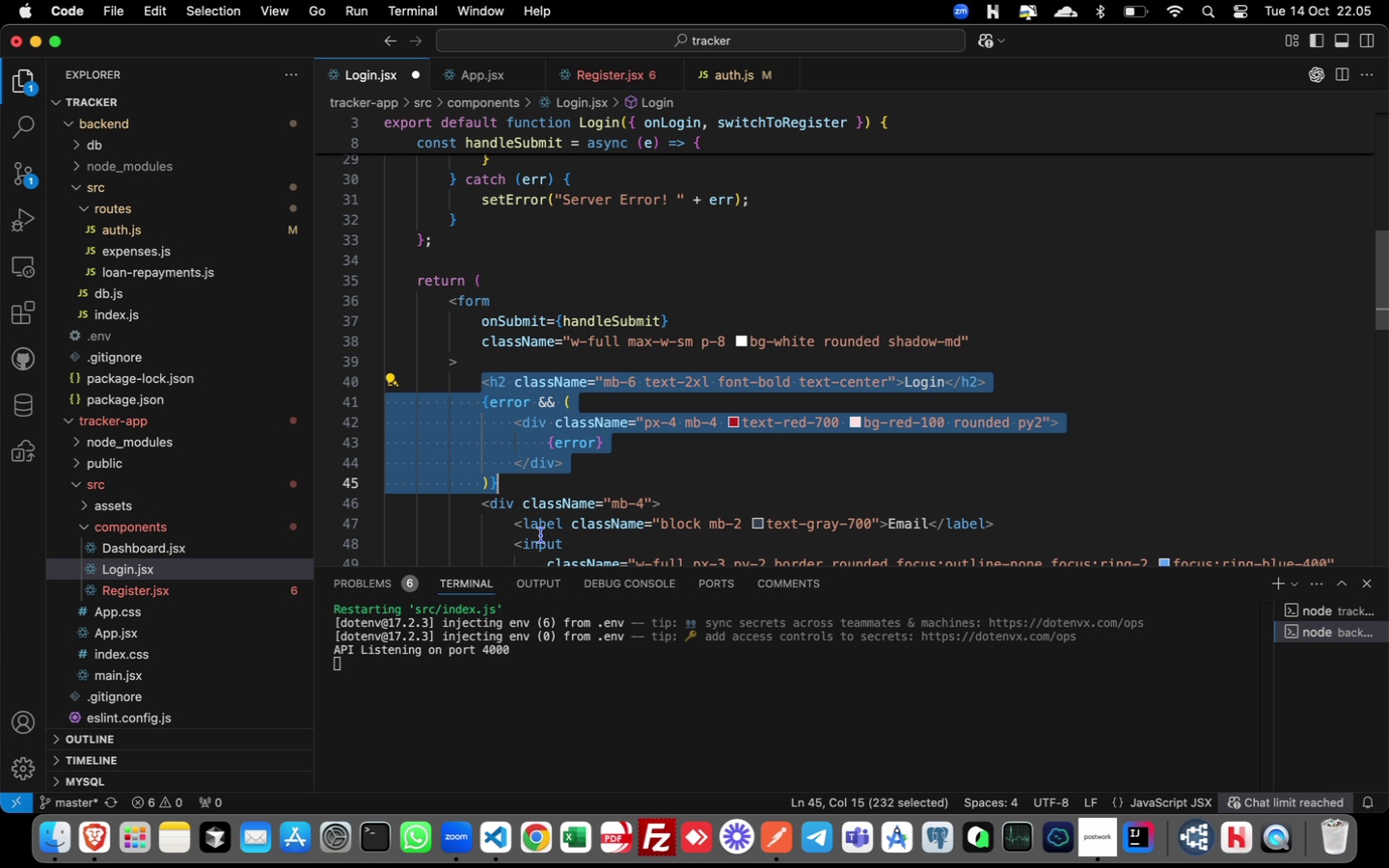 
scroll: coordinate [541, 535], scroll_direction: down, amount: 1.0
 